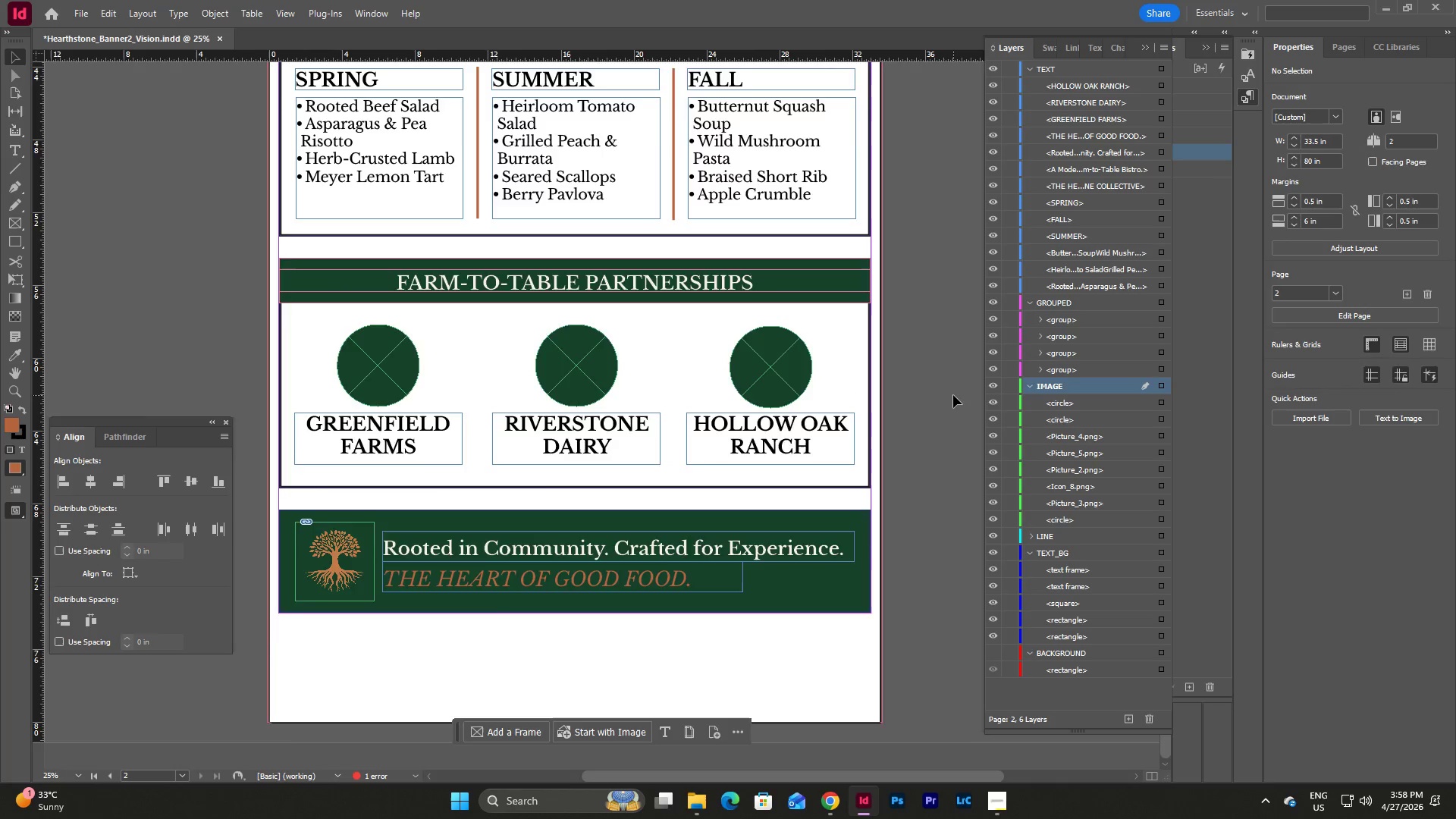 
scroll: coordinate [953, 395], scroll_direction: down, amount: 2.0
 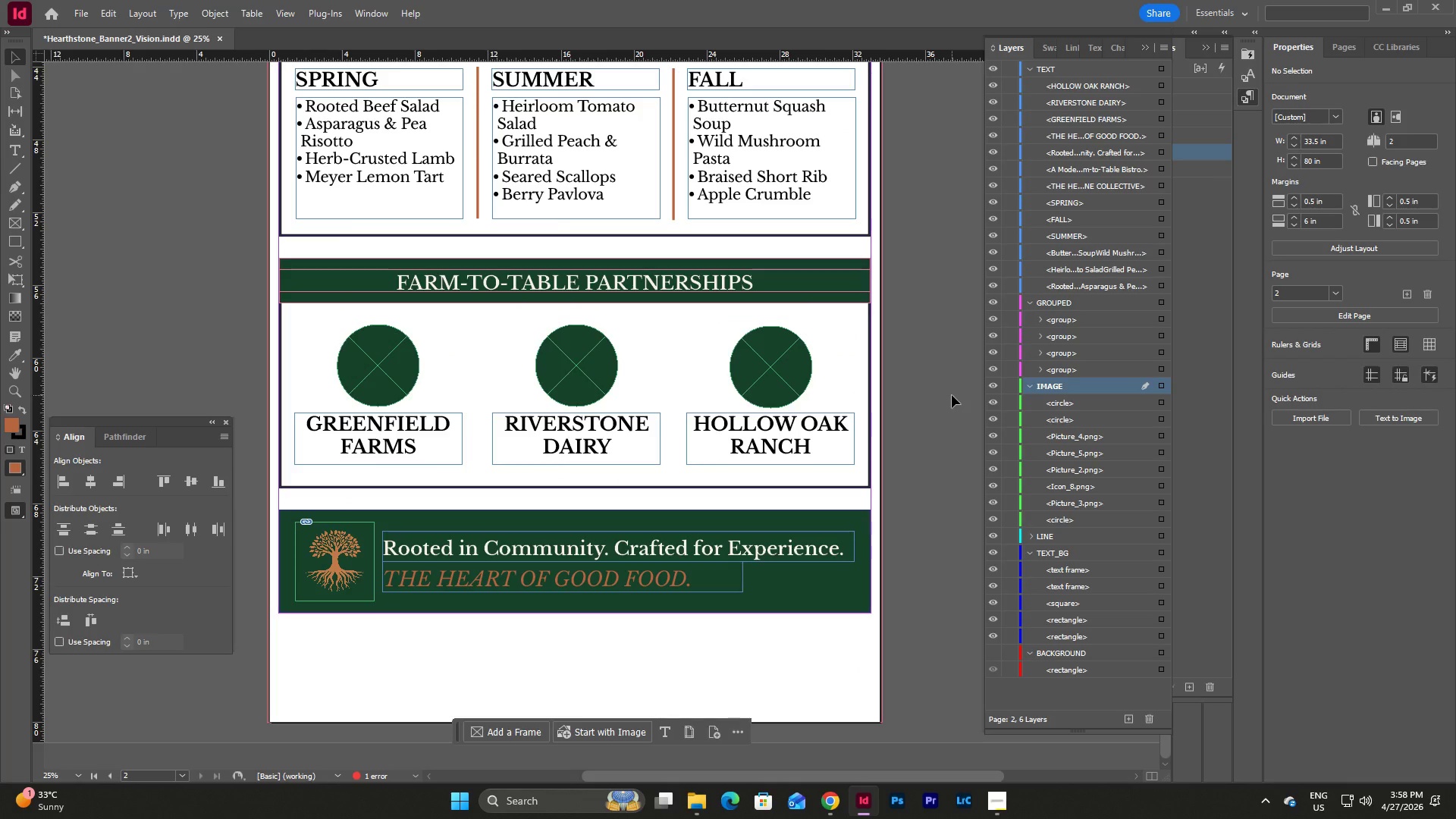 
wait(22.46)
 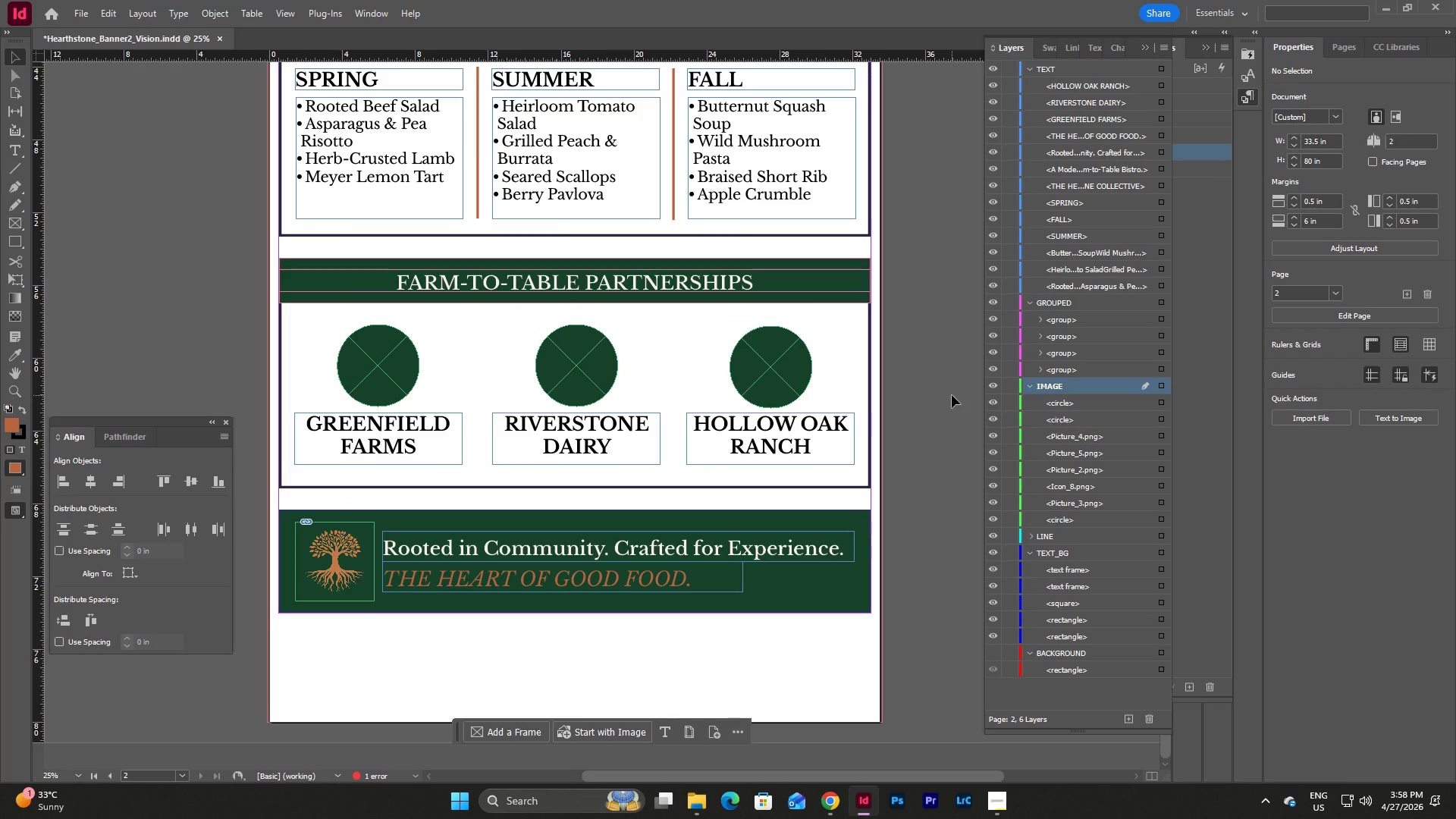 
left_click_drag(start_coordinate=[1062, 523], to_coordinate=[1072, 428])
 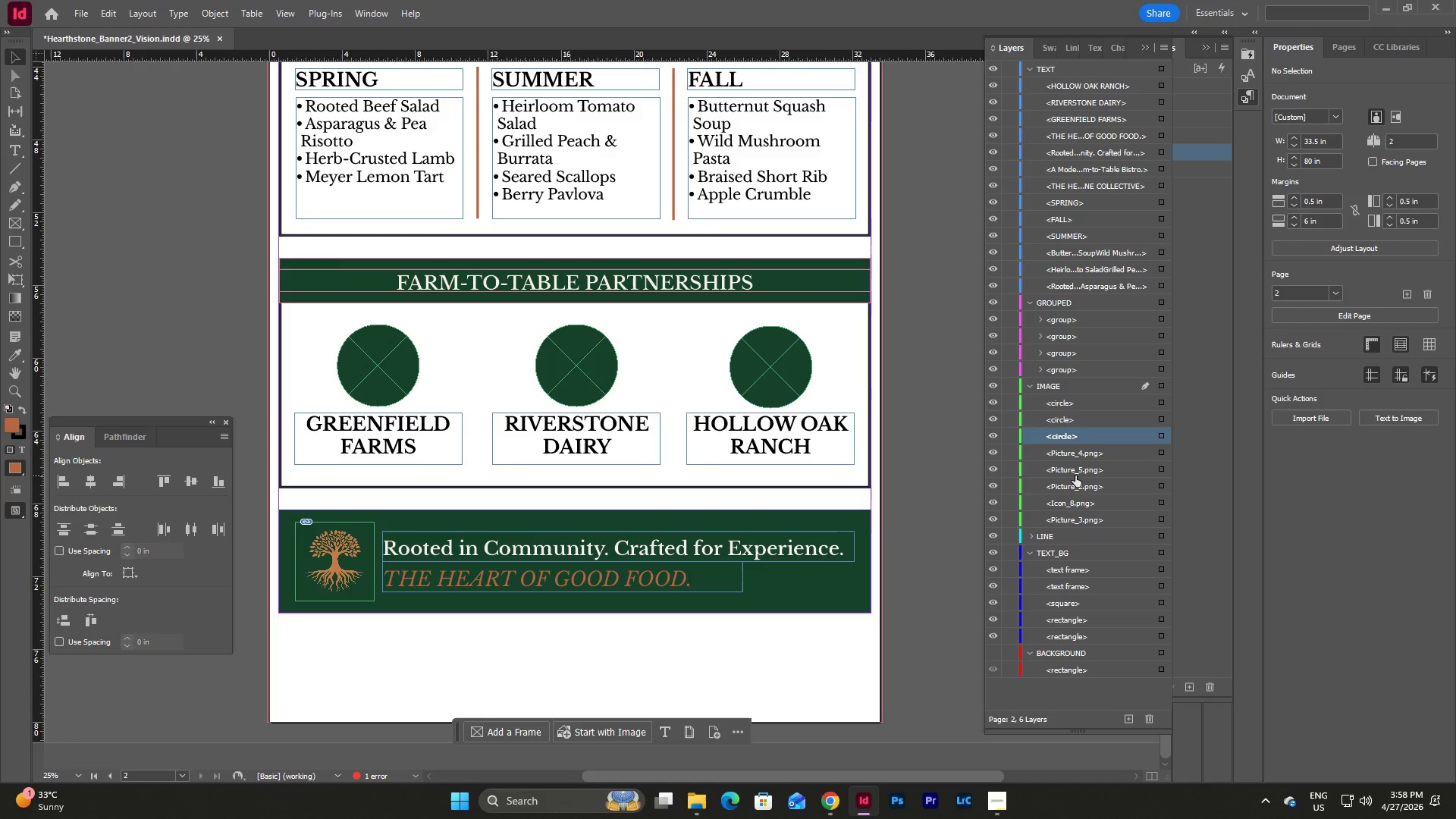 
scroll: coordinate [906, 502], scroll_direction: up, amount: 9.0
 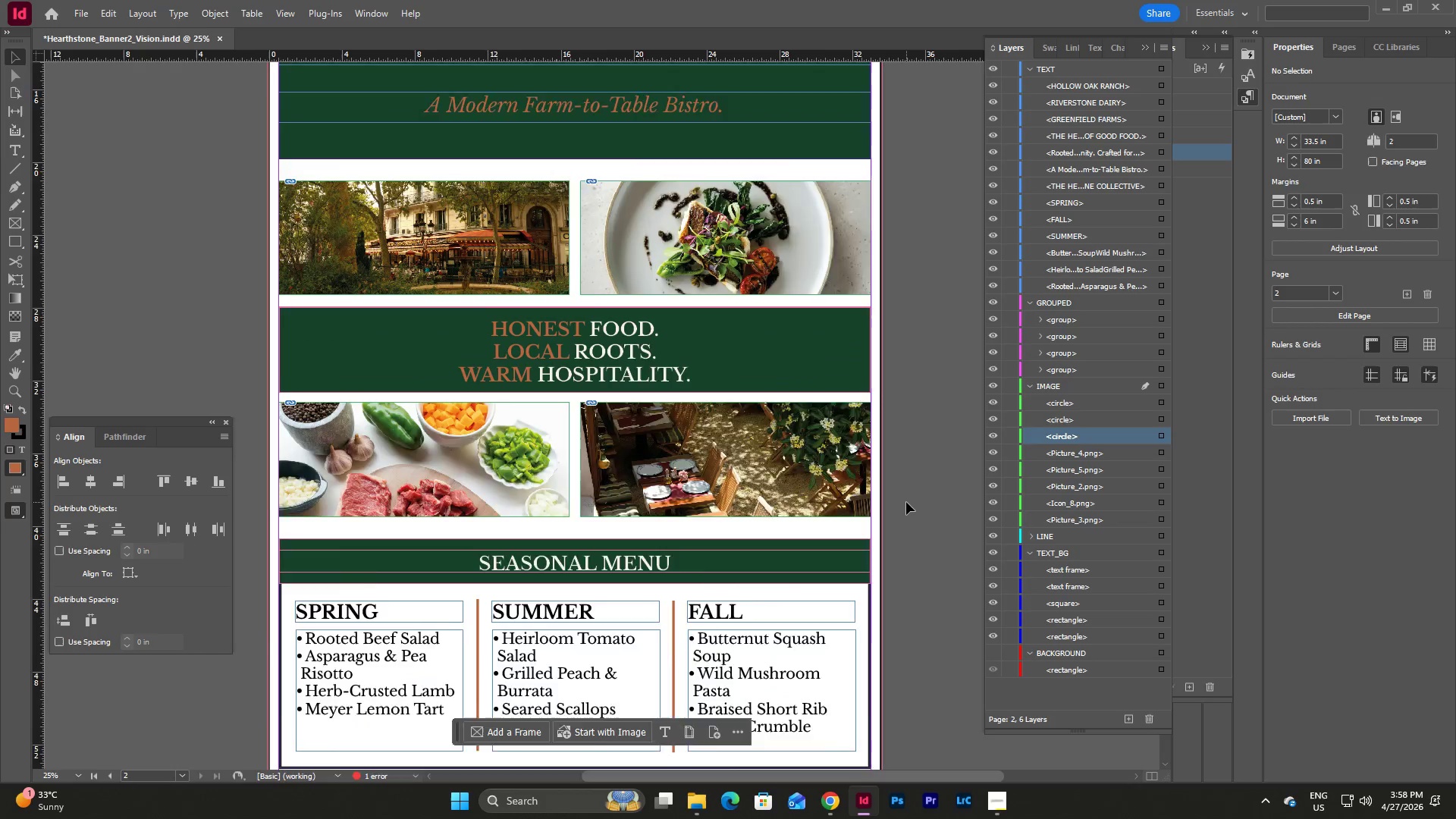 
scroll: coordinate [906, 502], scroll_direction: down, amount: 7.0
 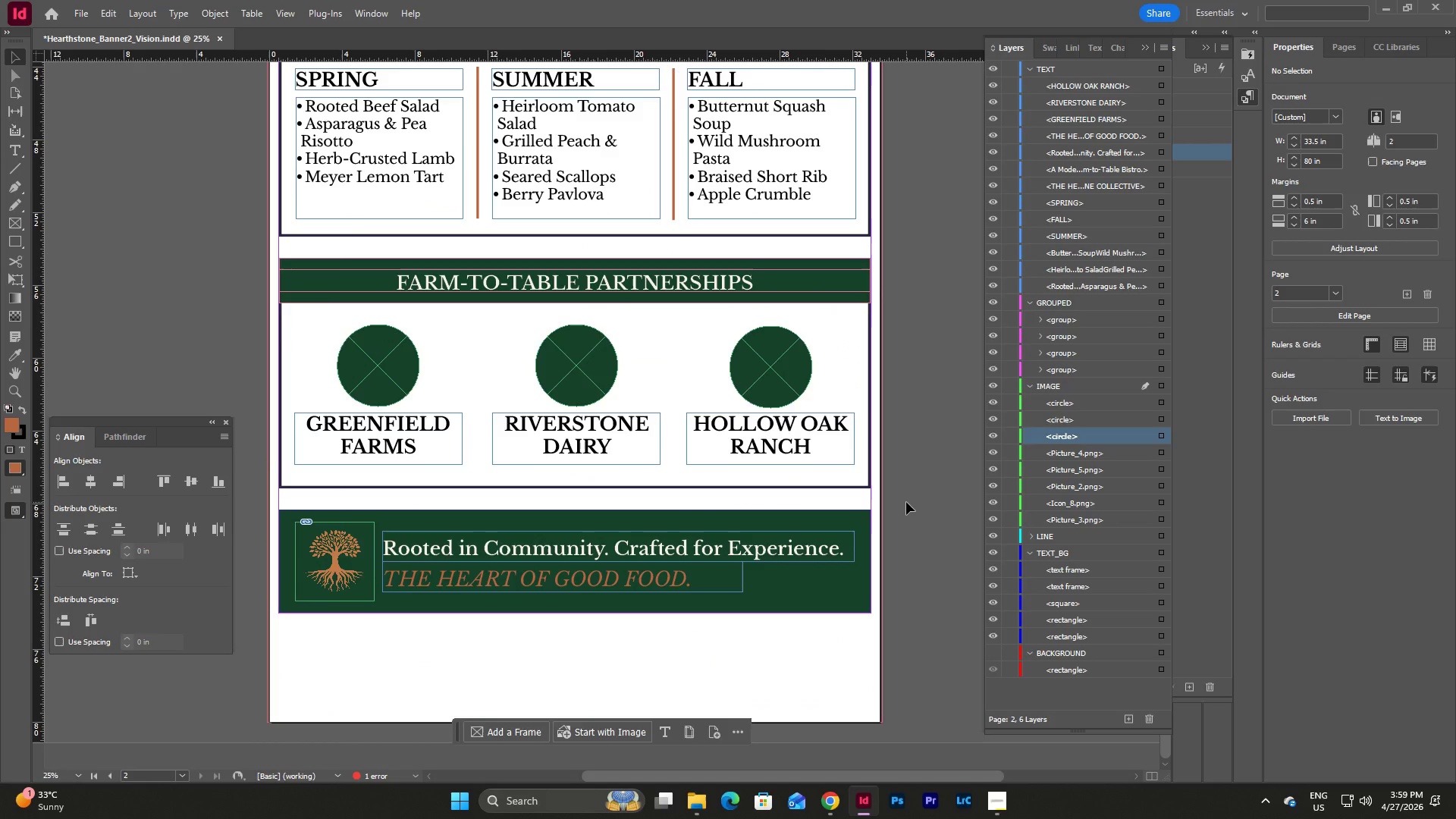 
wait(10.45)
 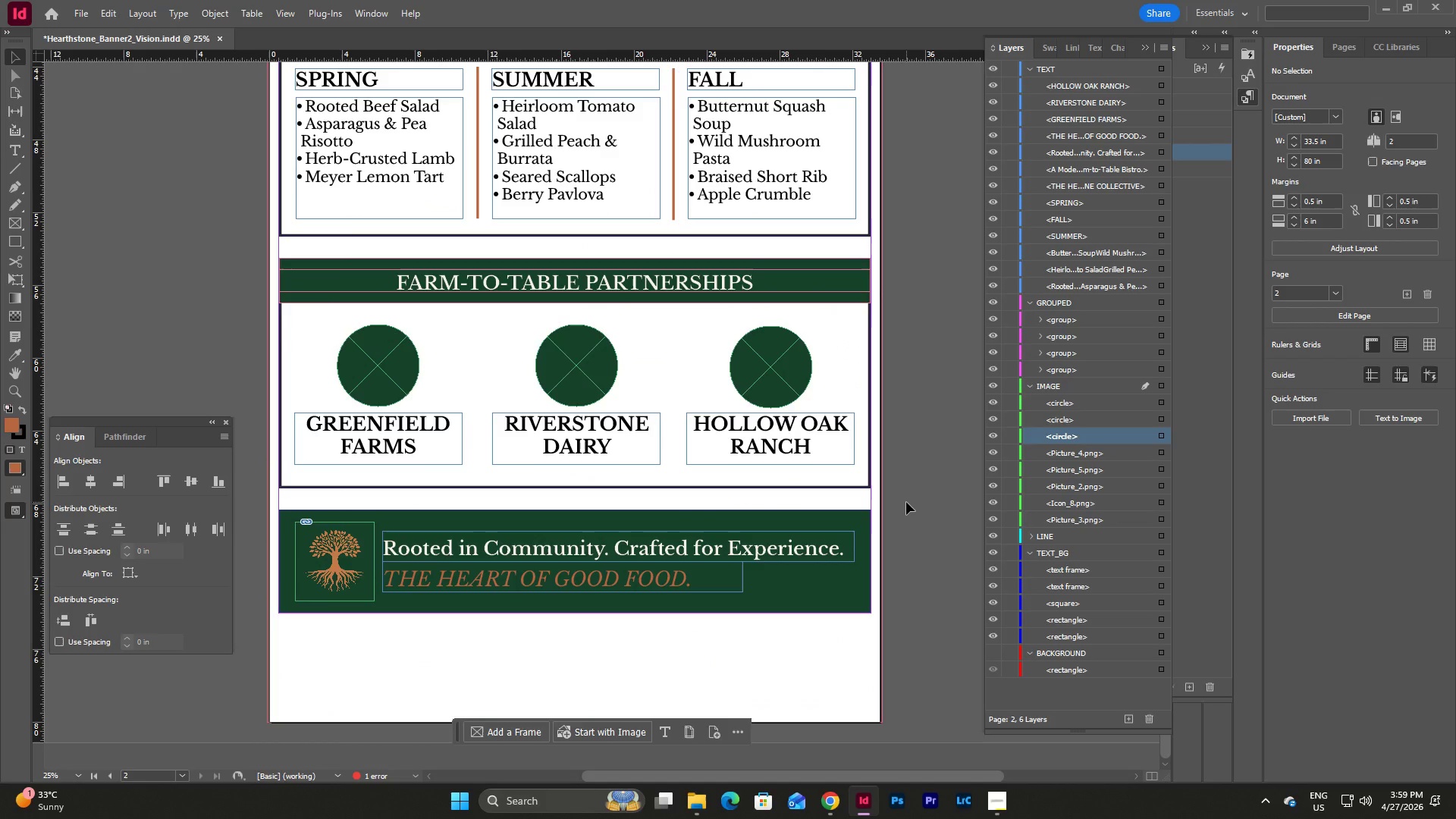 
left_click([829, 805])
 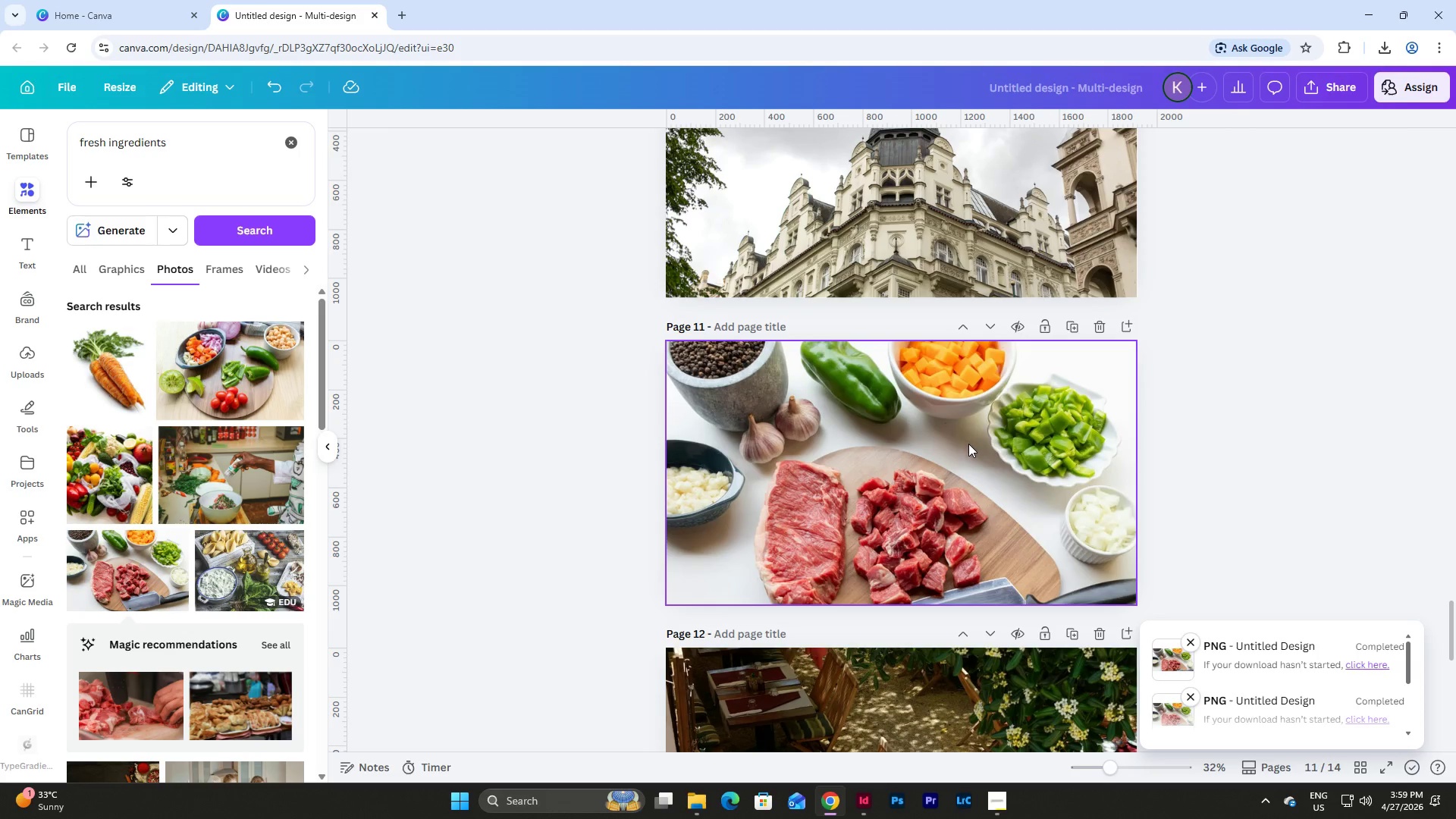 
scroll: coordinate [1109, 376], scroll_direction: up, amount: 28.0
 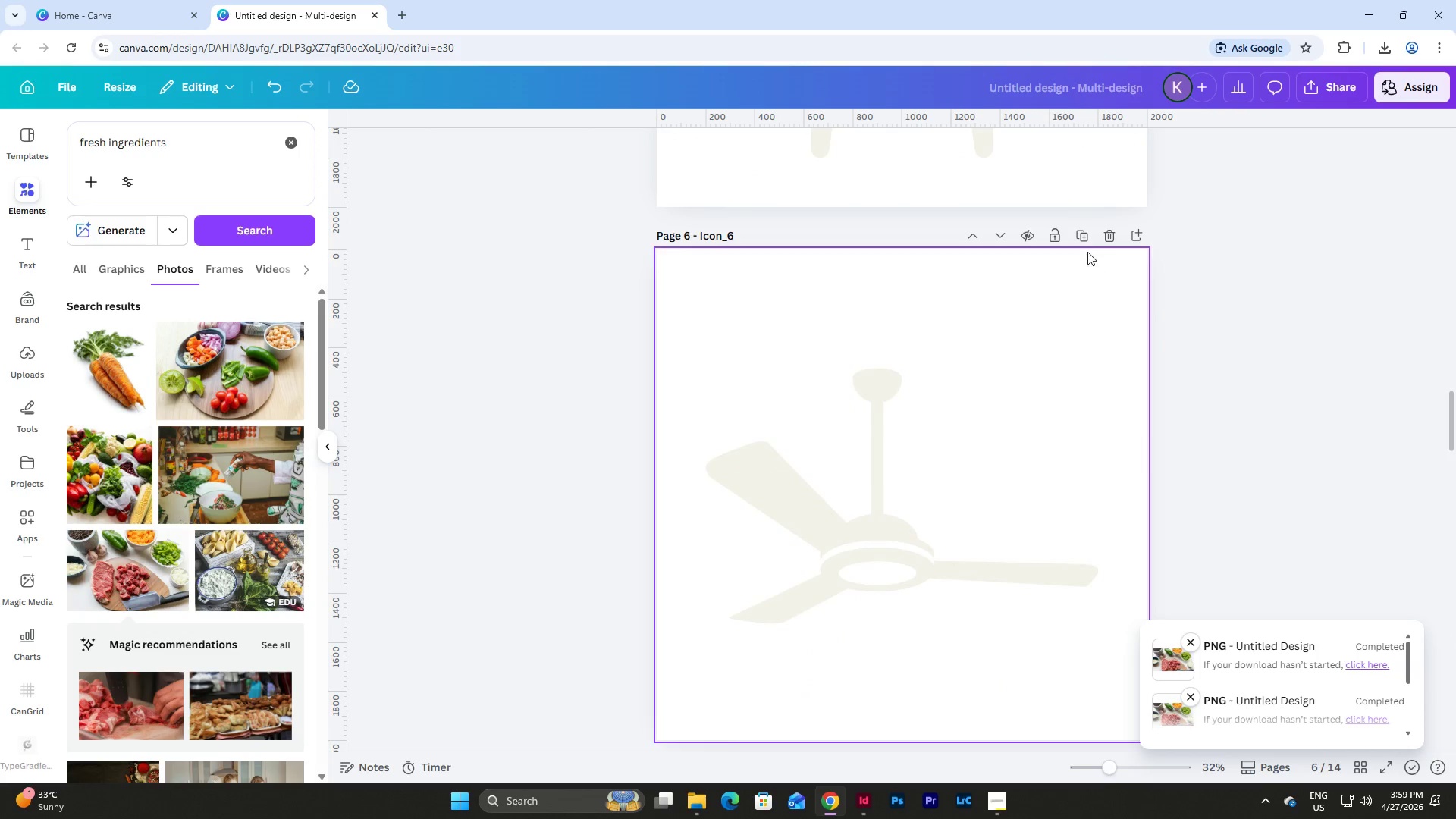 
left_click([1085, 237])
 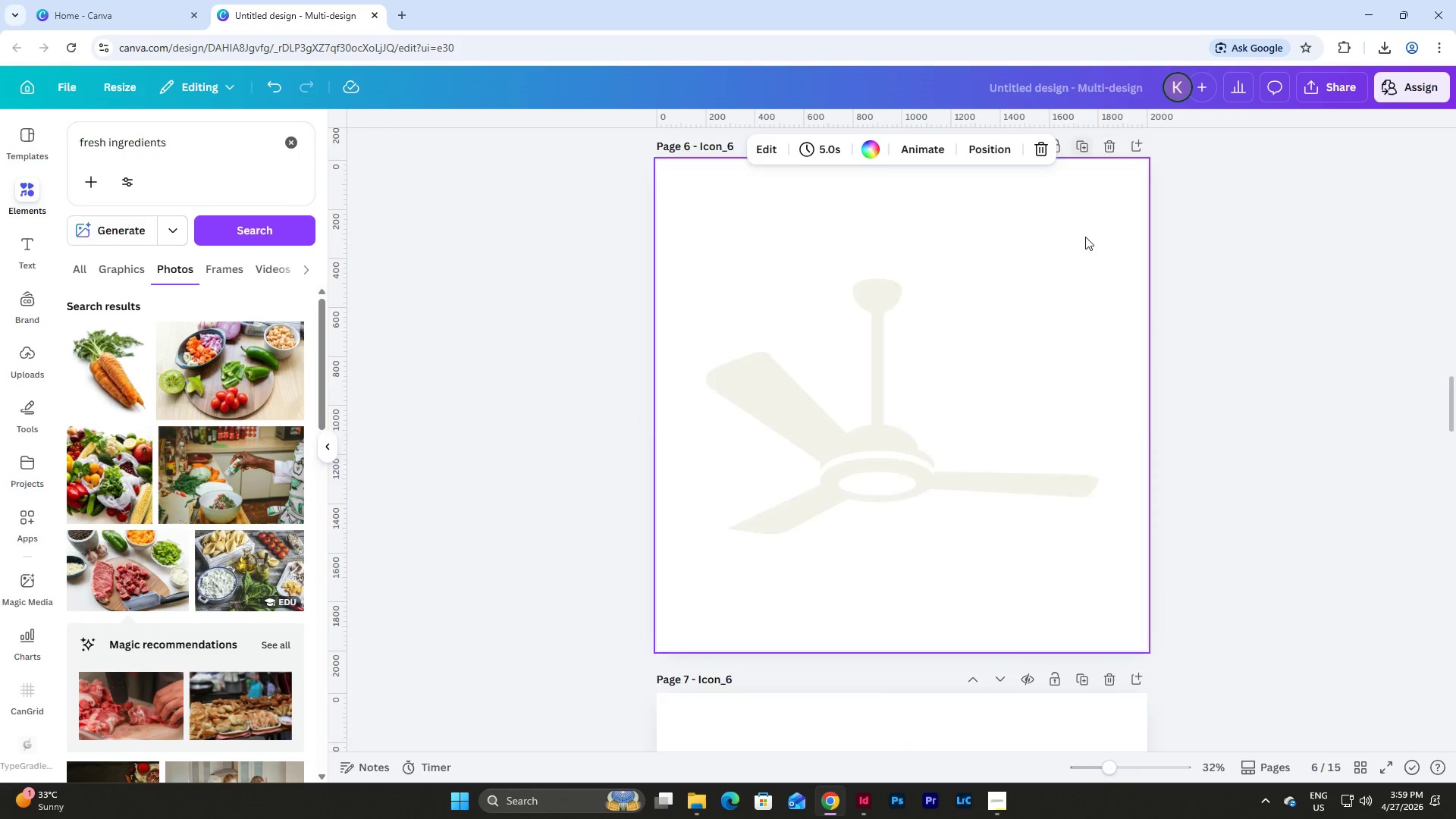 
scroll: coordinate [1085, 237], scroll_direction: down, amount: 3.0
 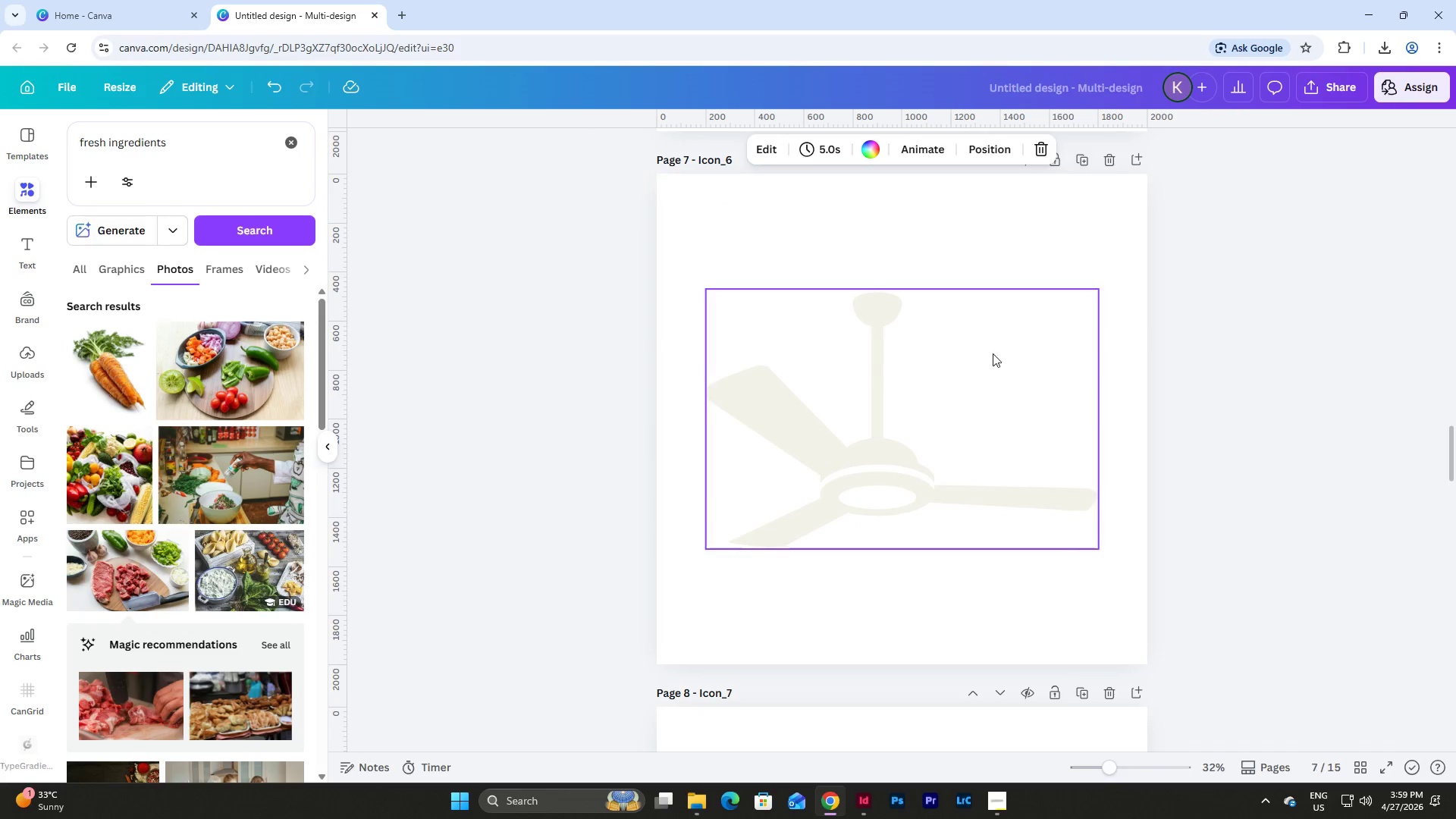 
left_click([983, 360])
 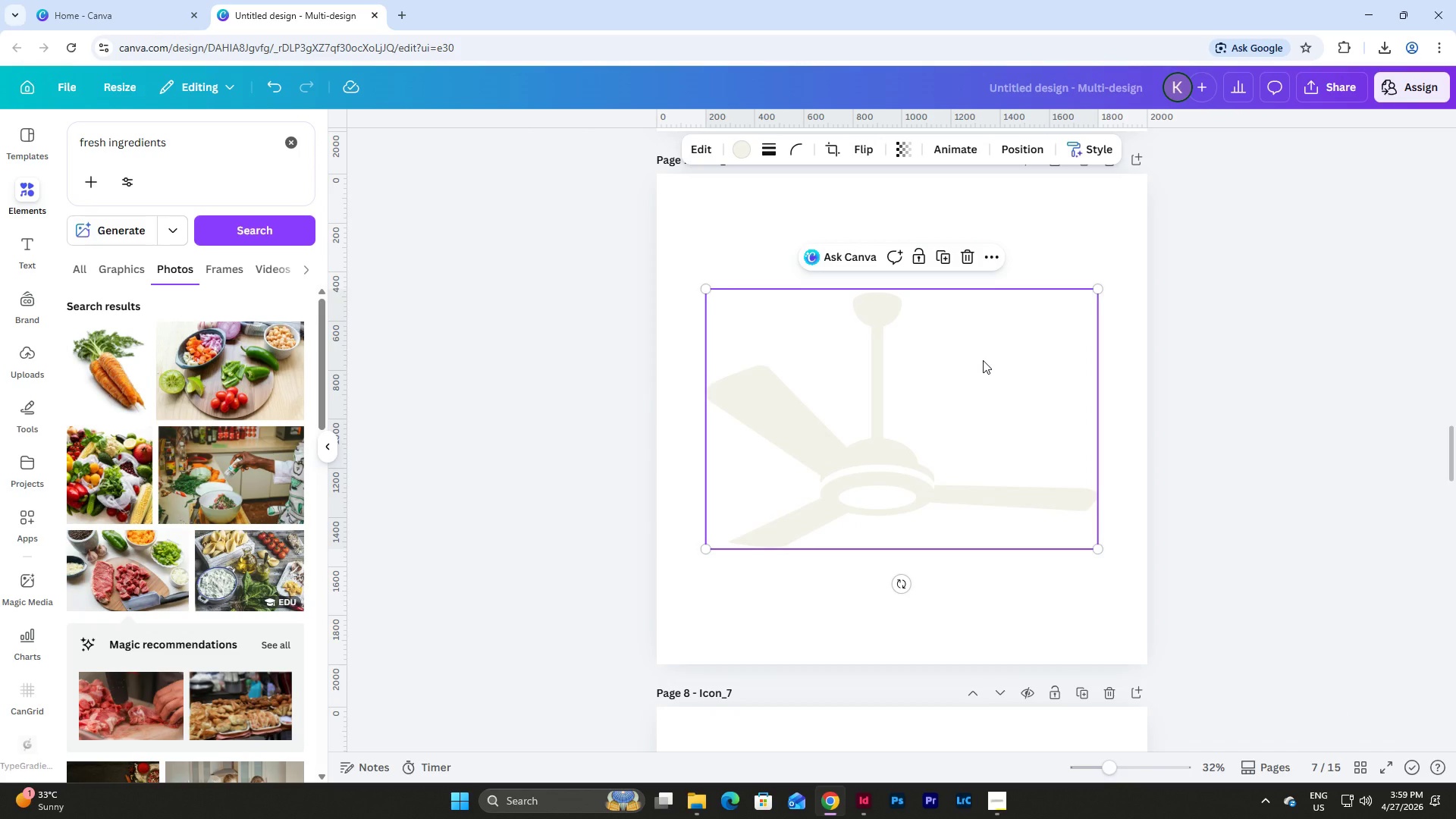 
key(Backspace)
 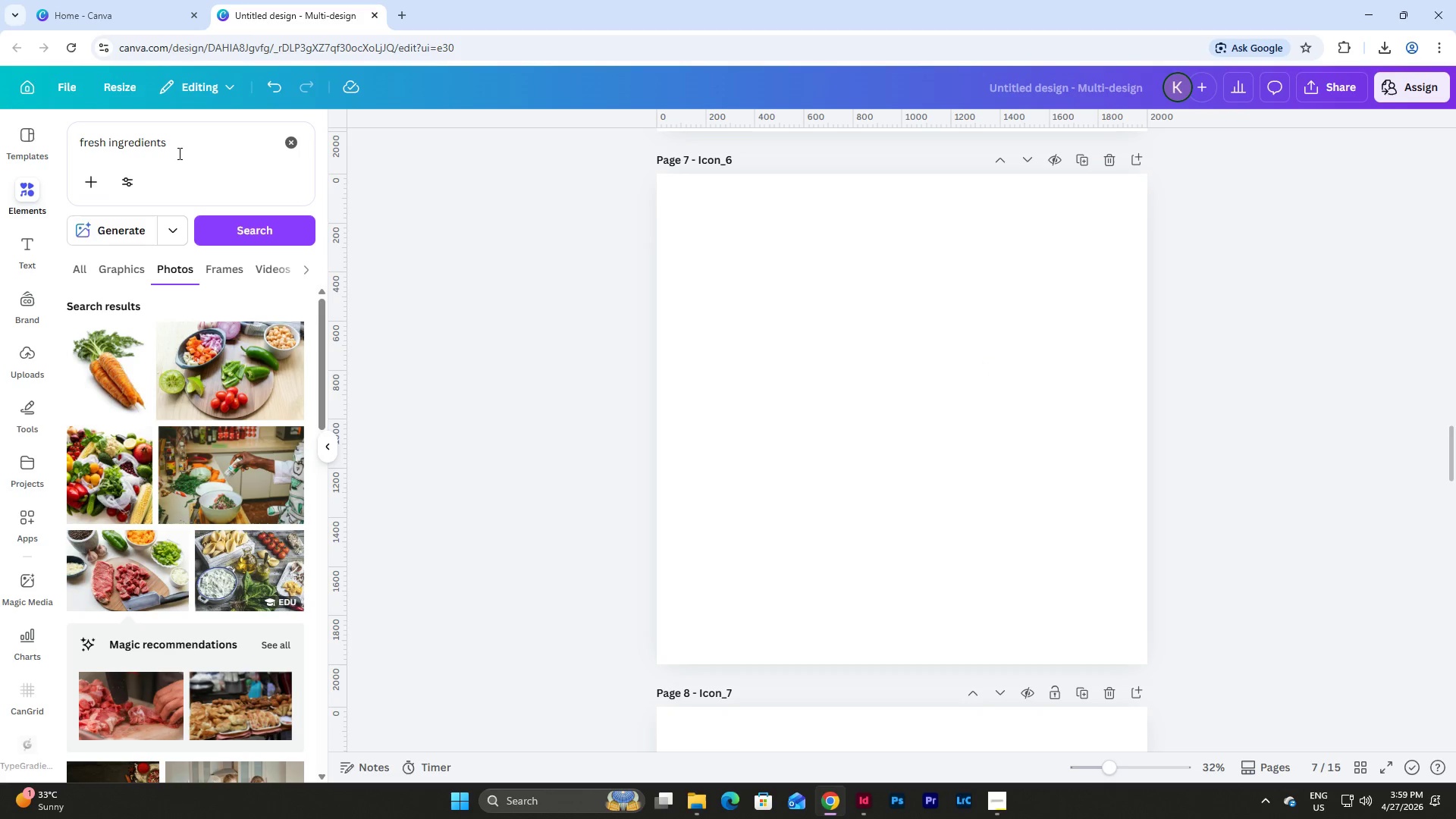 
left_click_drag(start_coordinate=[180, 147], to_coordinate=[0, 147])
 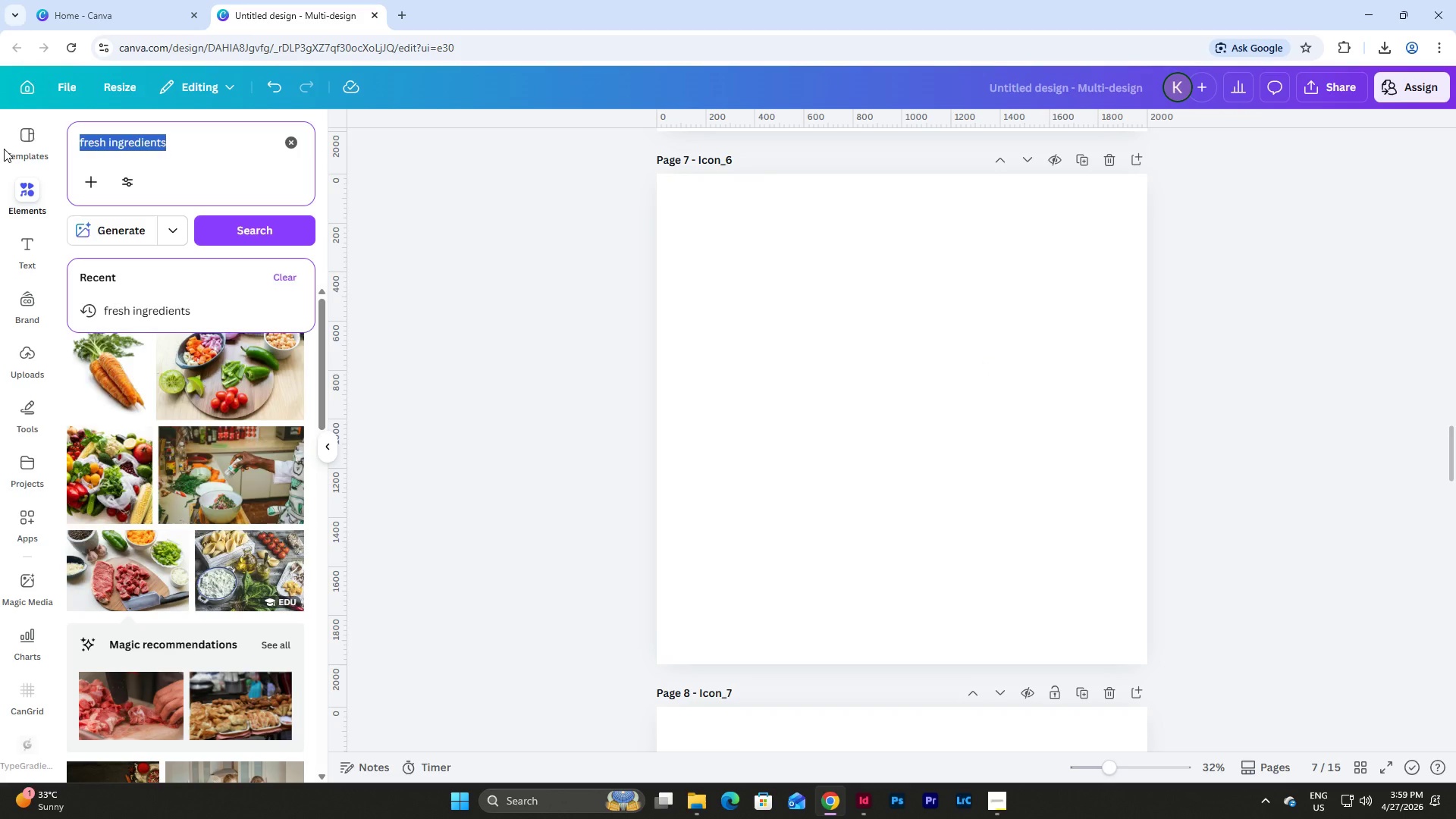 
type(leaf)
 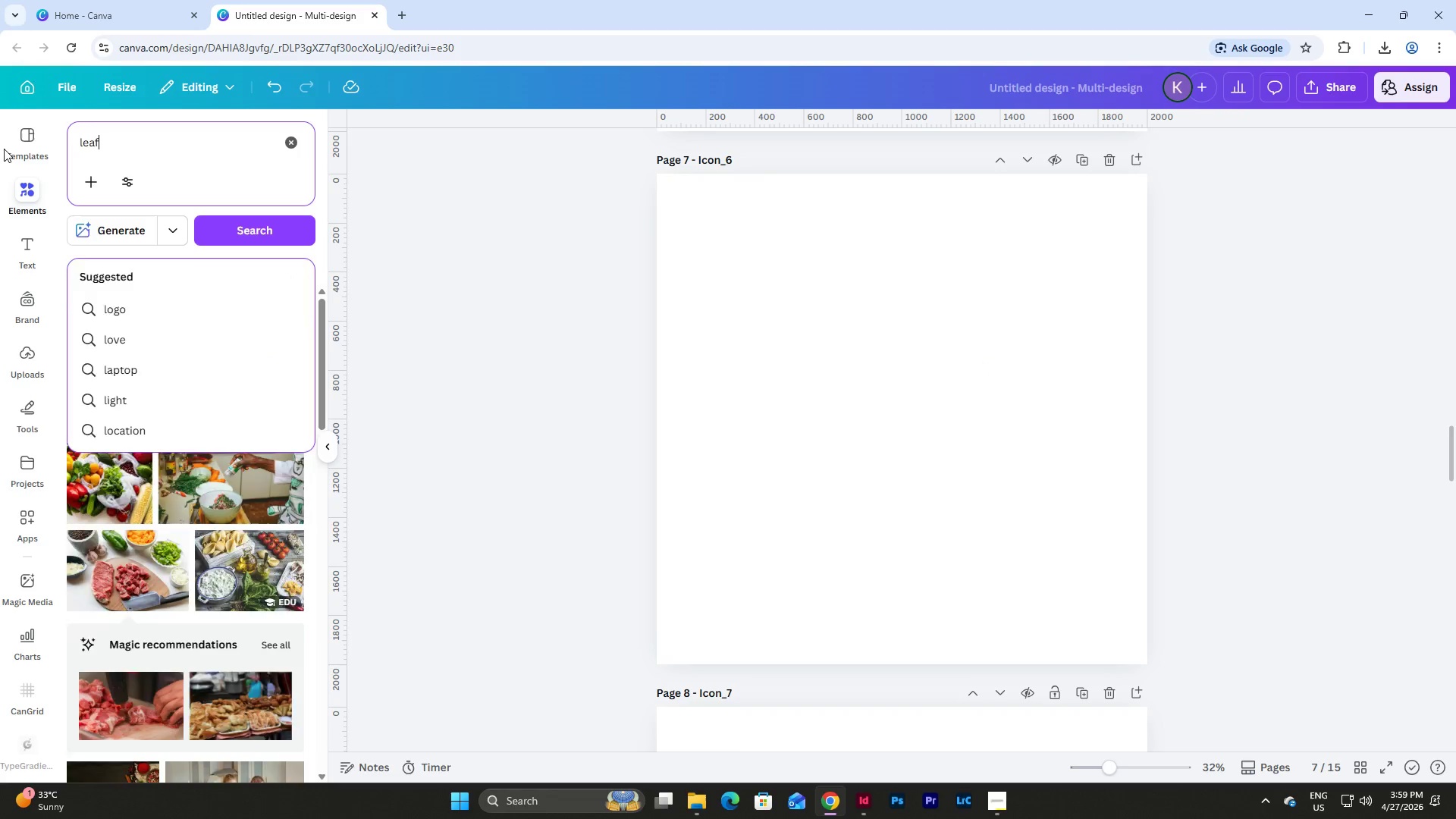 
key(Enter)
 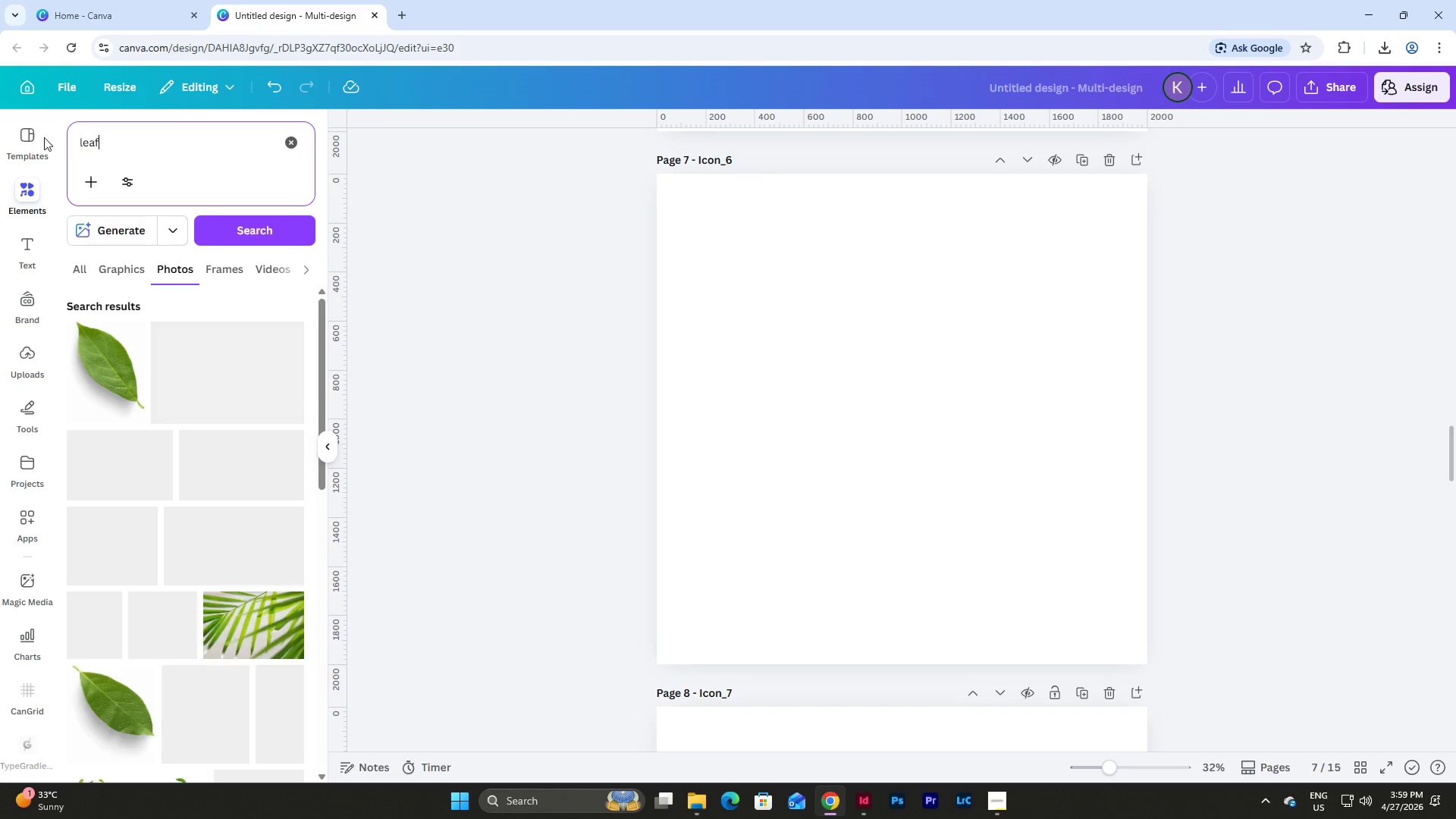 
left_click([130, 267])
 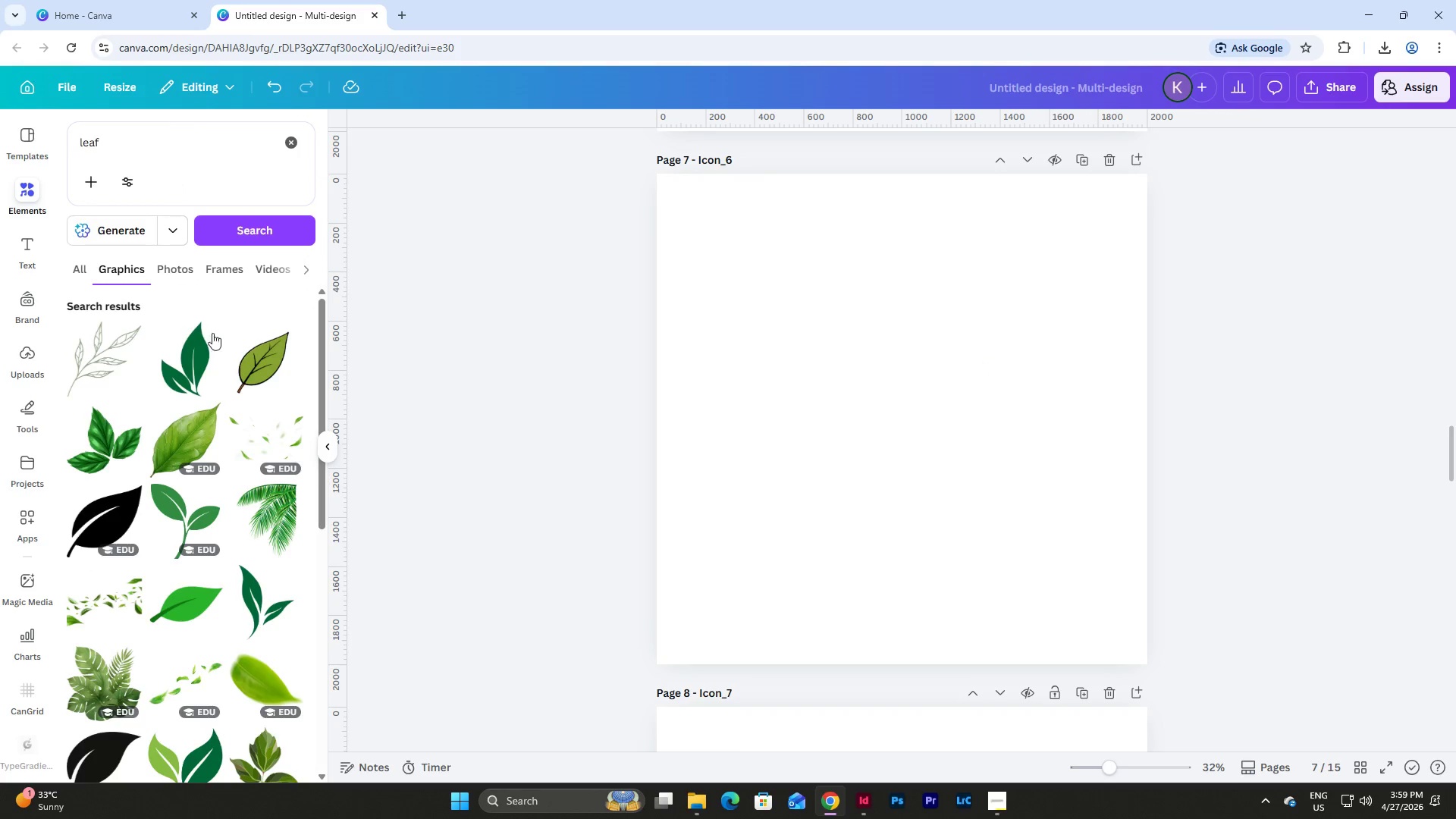 
scroll: coordinate [240, 419], scroll_direction: down, amount: 3.0
 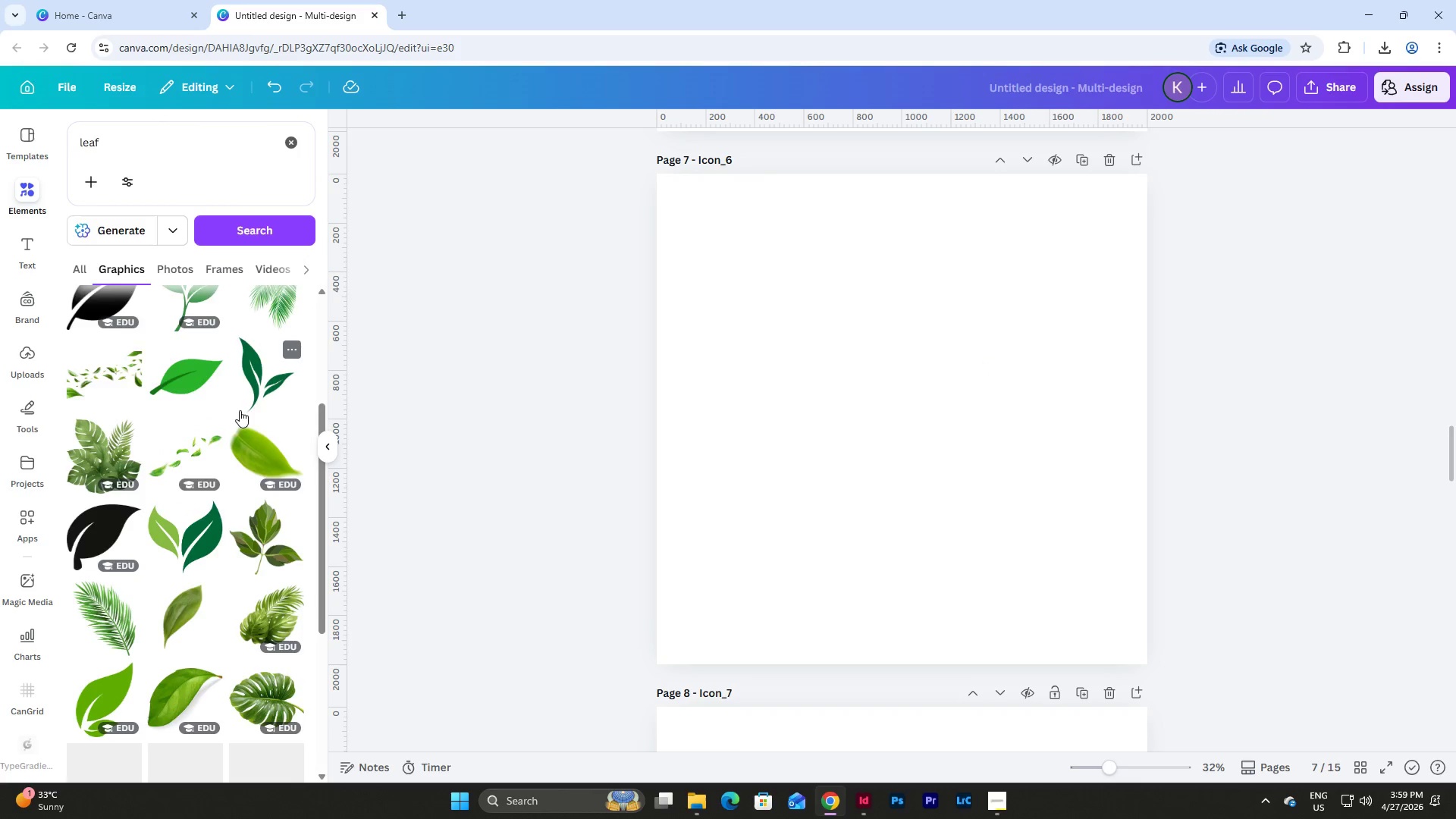 
scroll: coordinate [240, 410], scroll_direction: up, amount: 1.0
 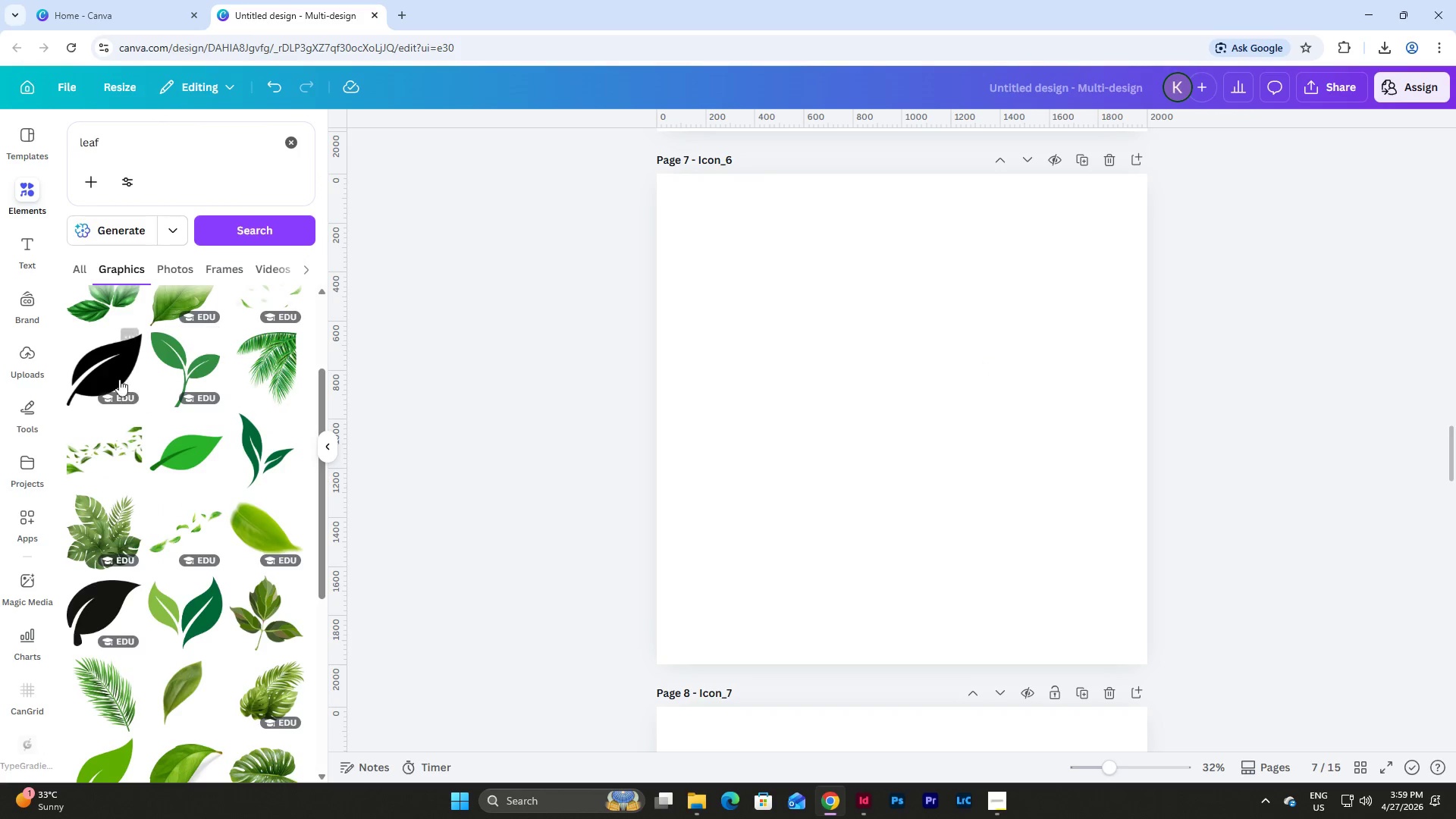 
left_click([102, 366])
 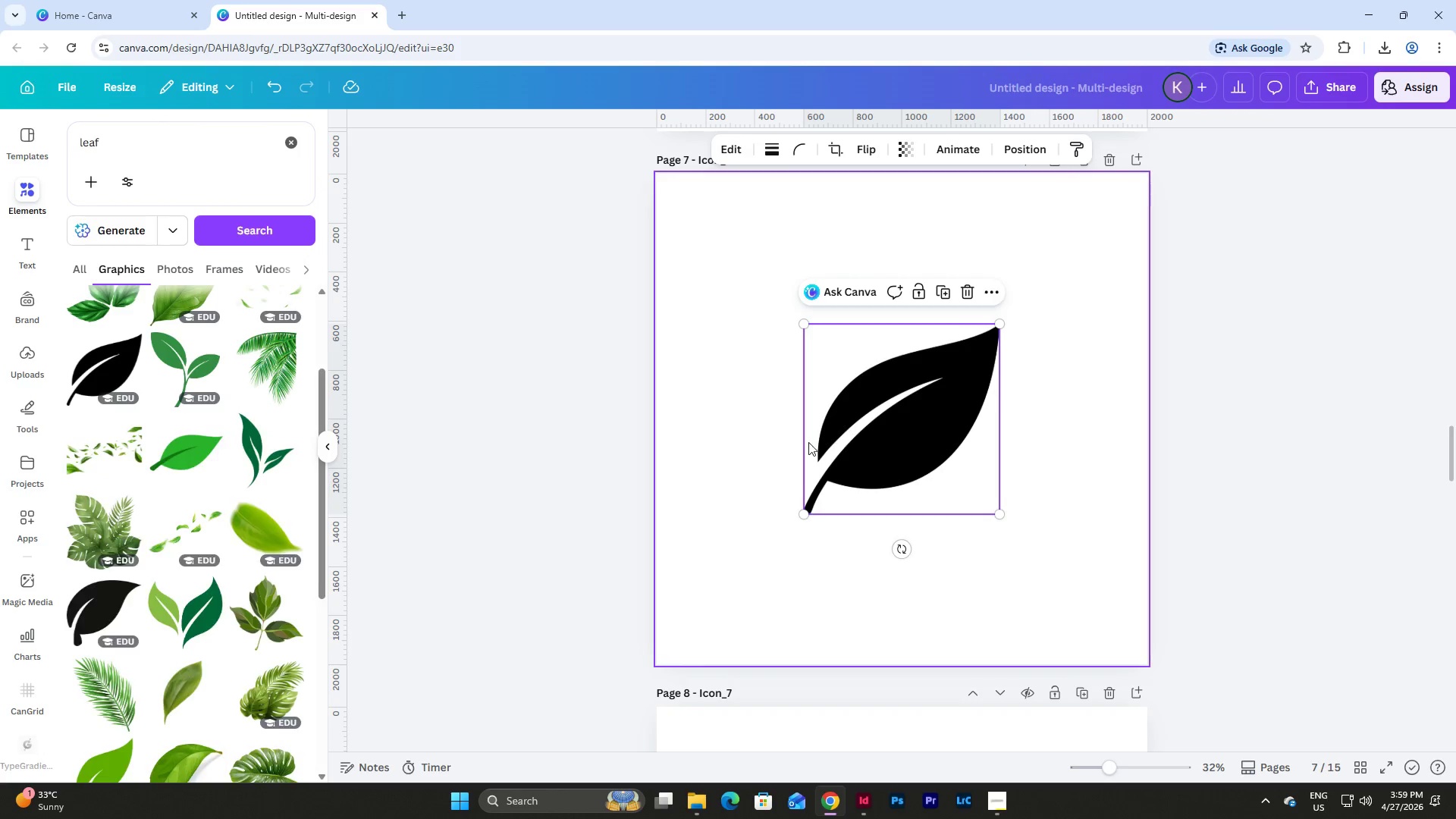 
left_click_drag(start_coordinate=[895, 421], to_coordinate=[797, 520])
 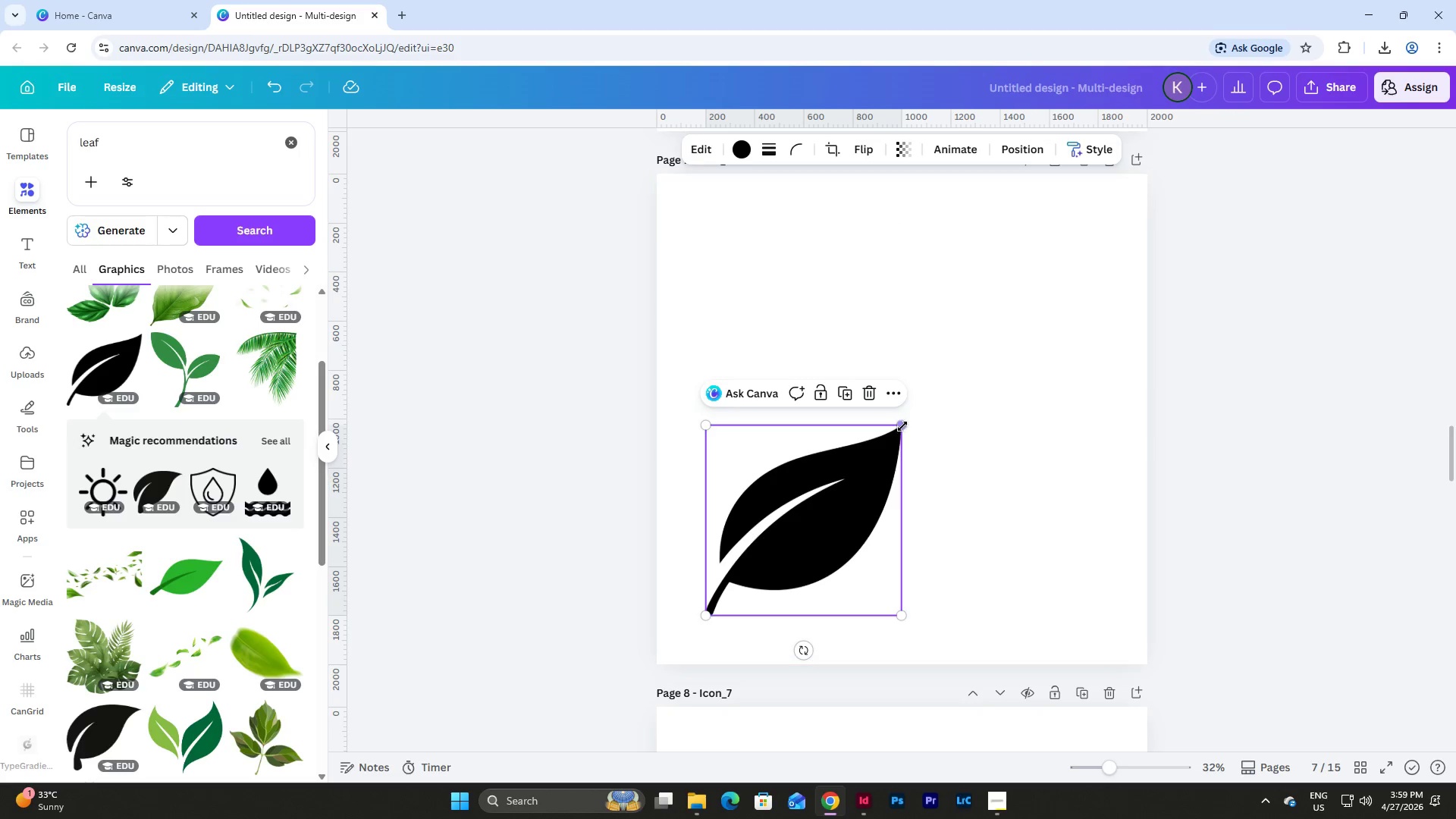 
left_click_drag(start_coordinate=[902, 425], to_coordinate=[1092, 234])
 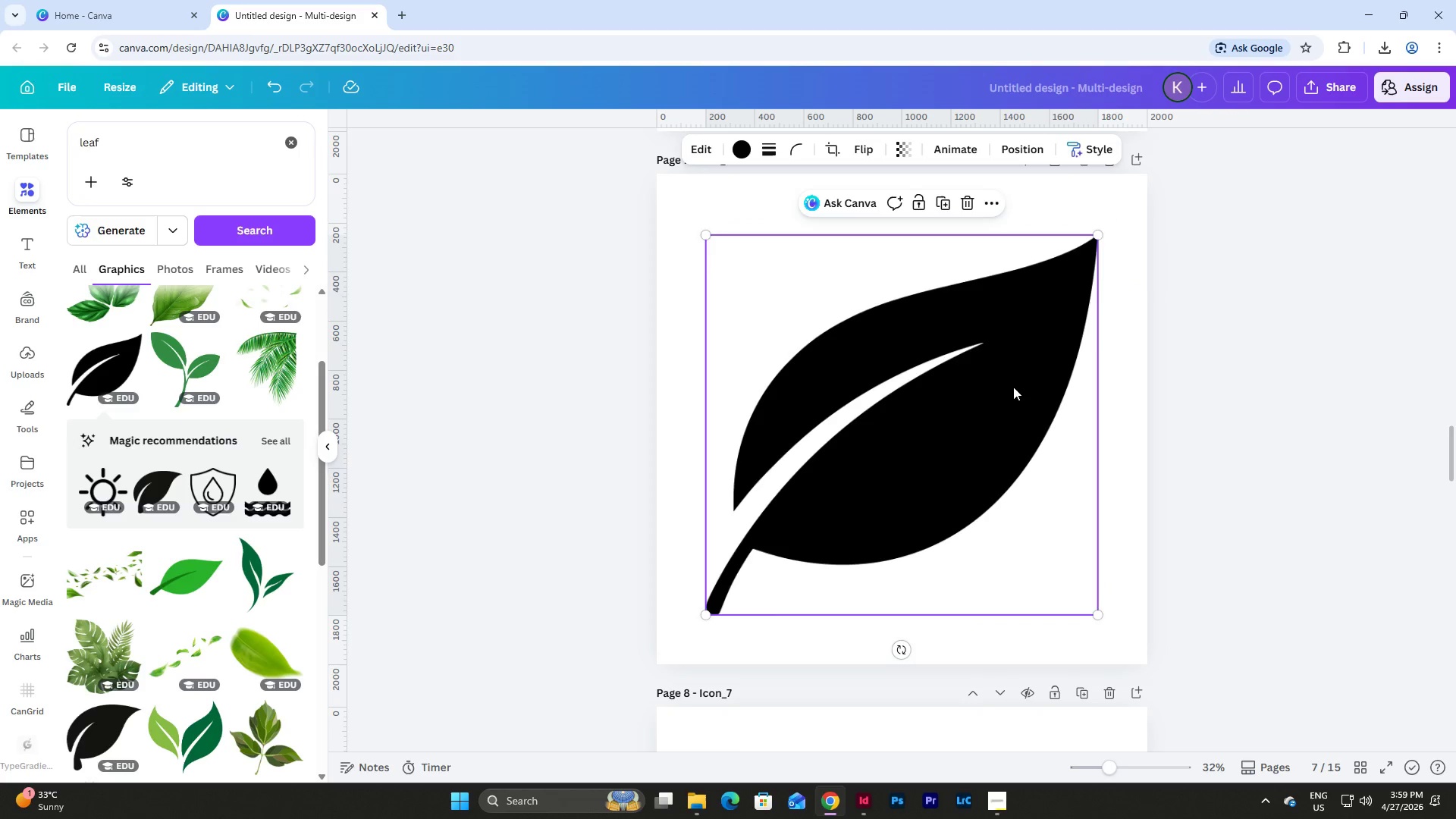 
left_click_drag(start_coordinate=[1013, 387], to_coordinate=[1013, 378])
 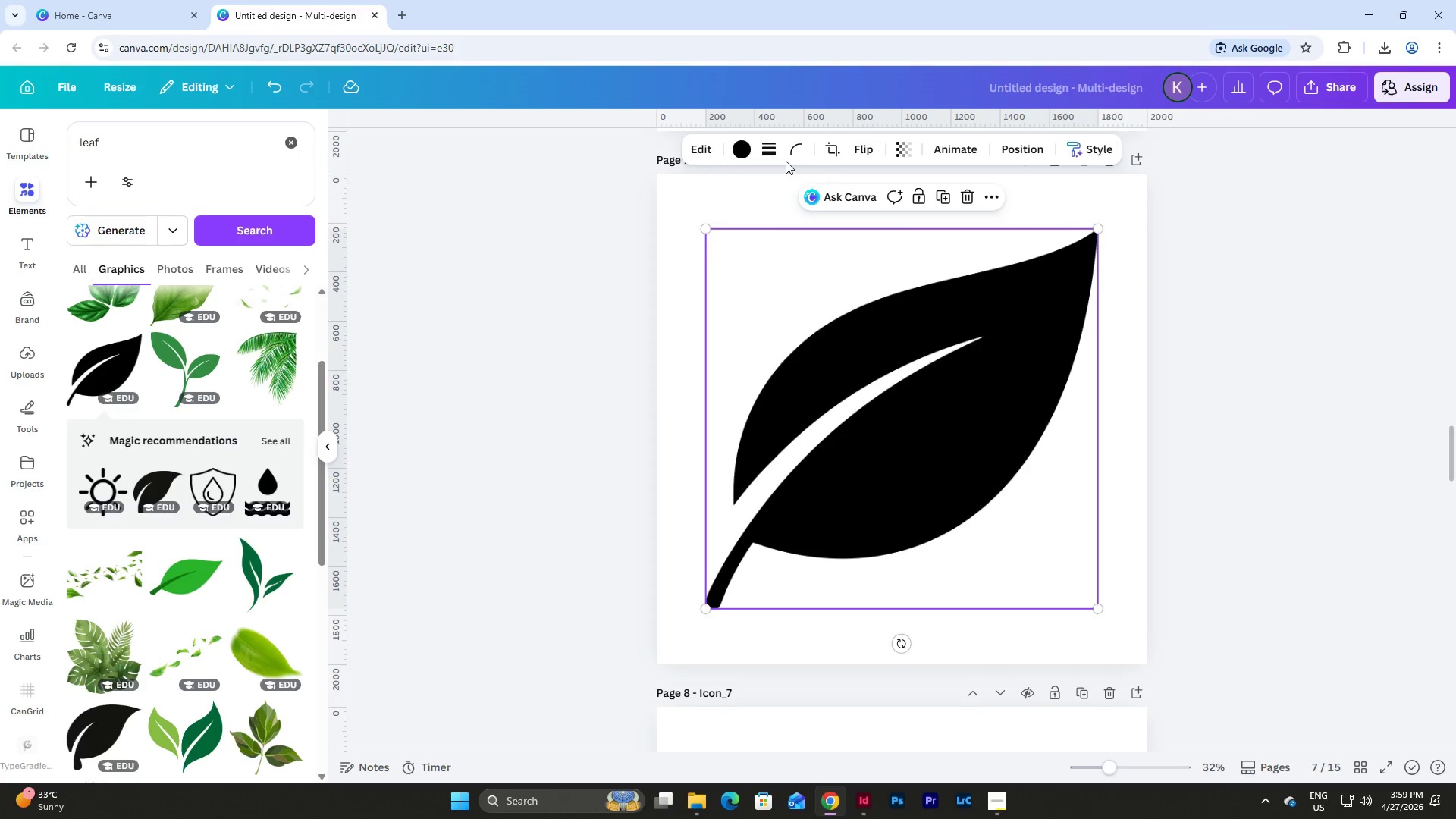 
left_click([746, 152])
 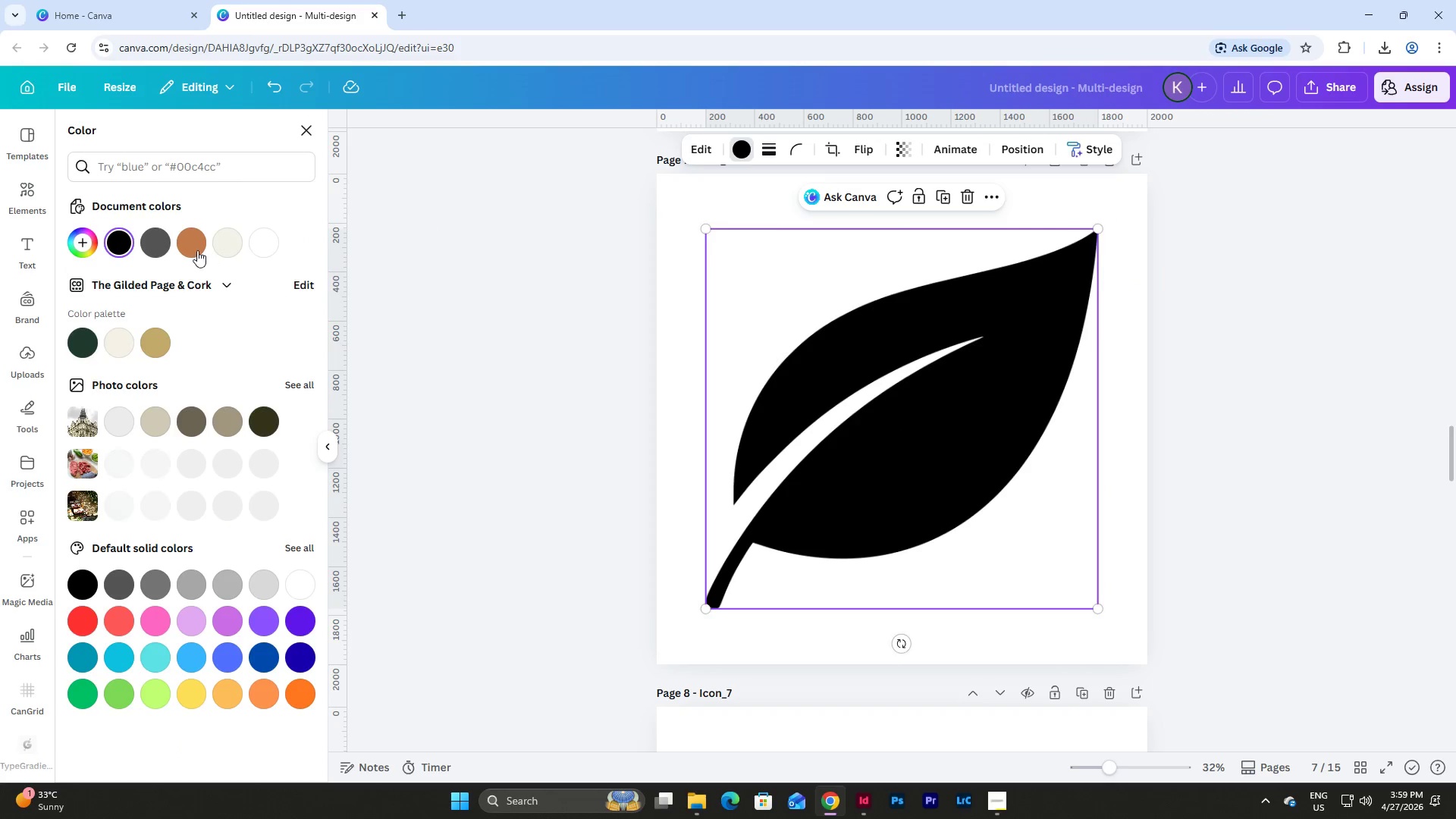 
left_click([229, 237])
 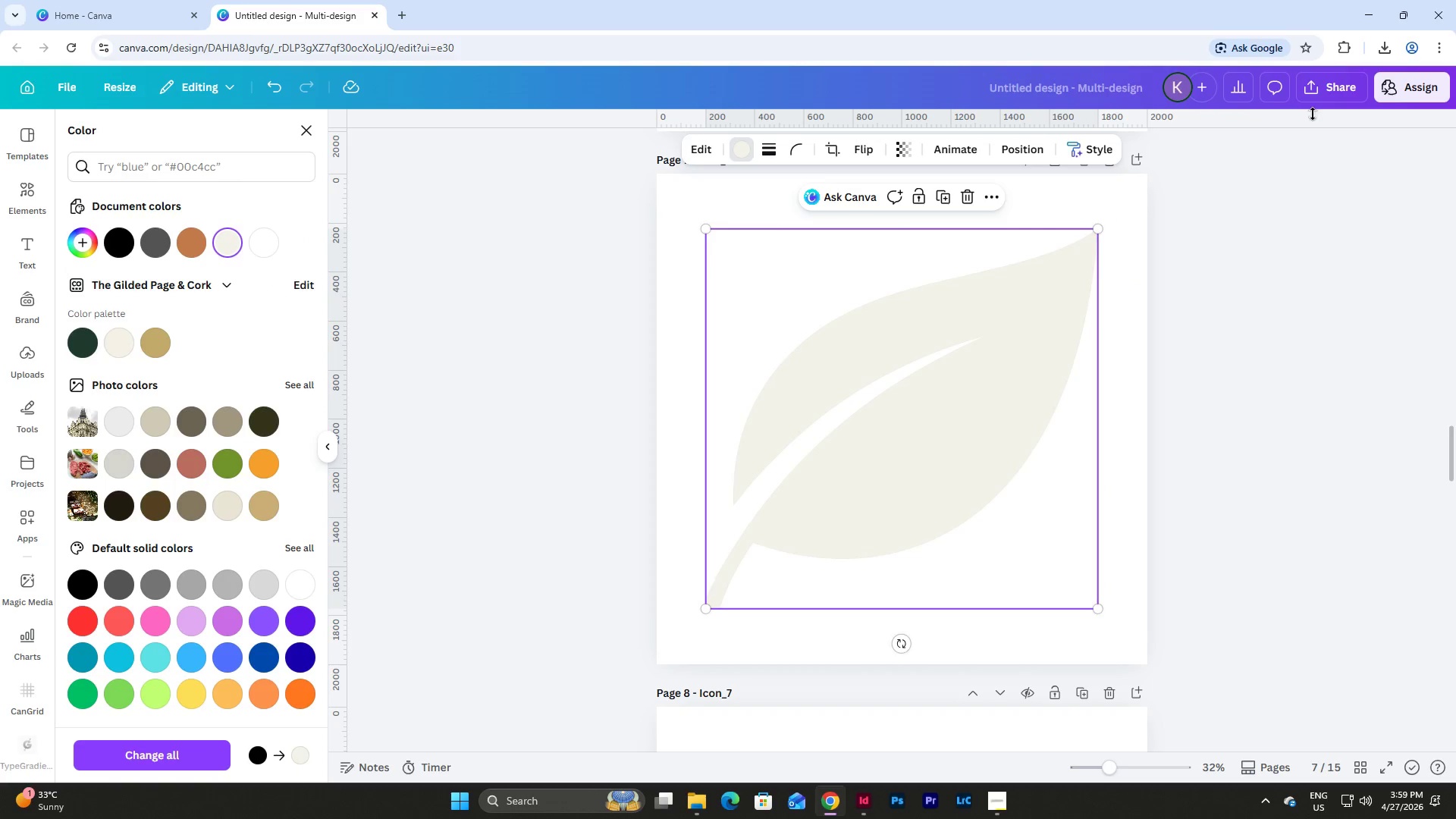 
left_click([1337, 96])
 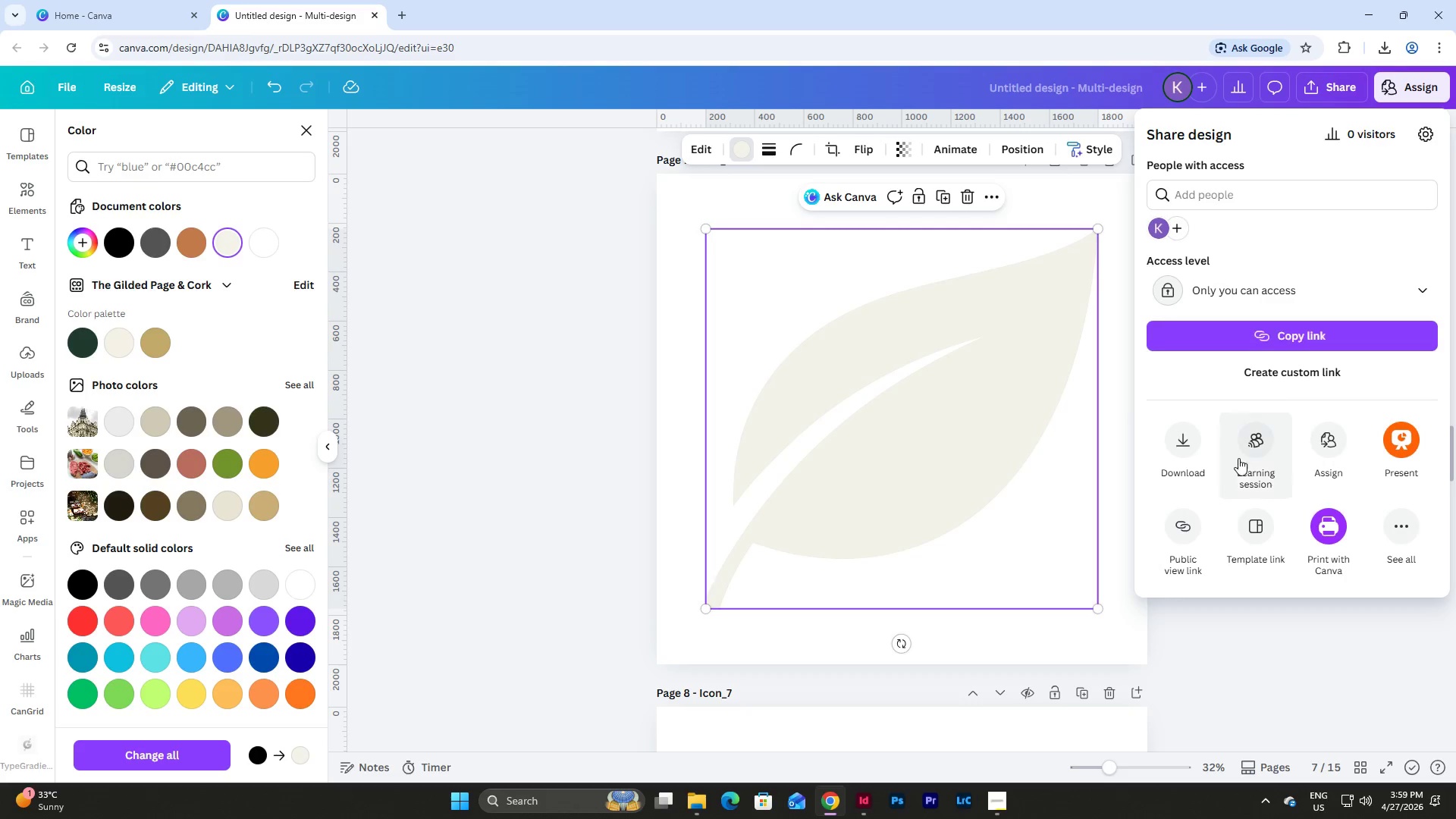 
left_click([1186, 450])
 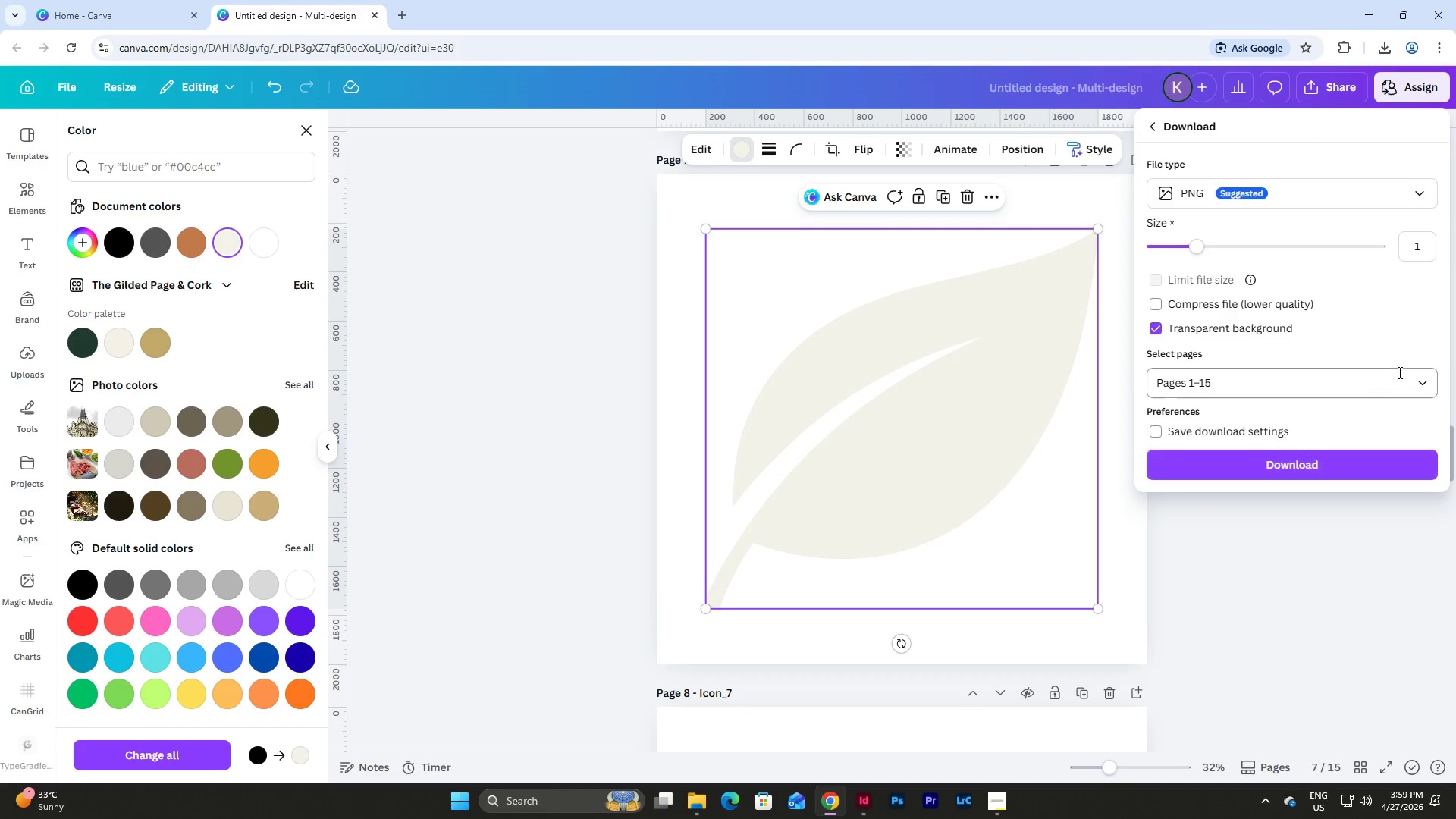 
left_click([1420, 379])
 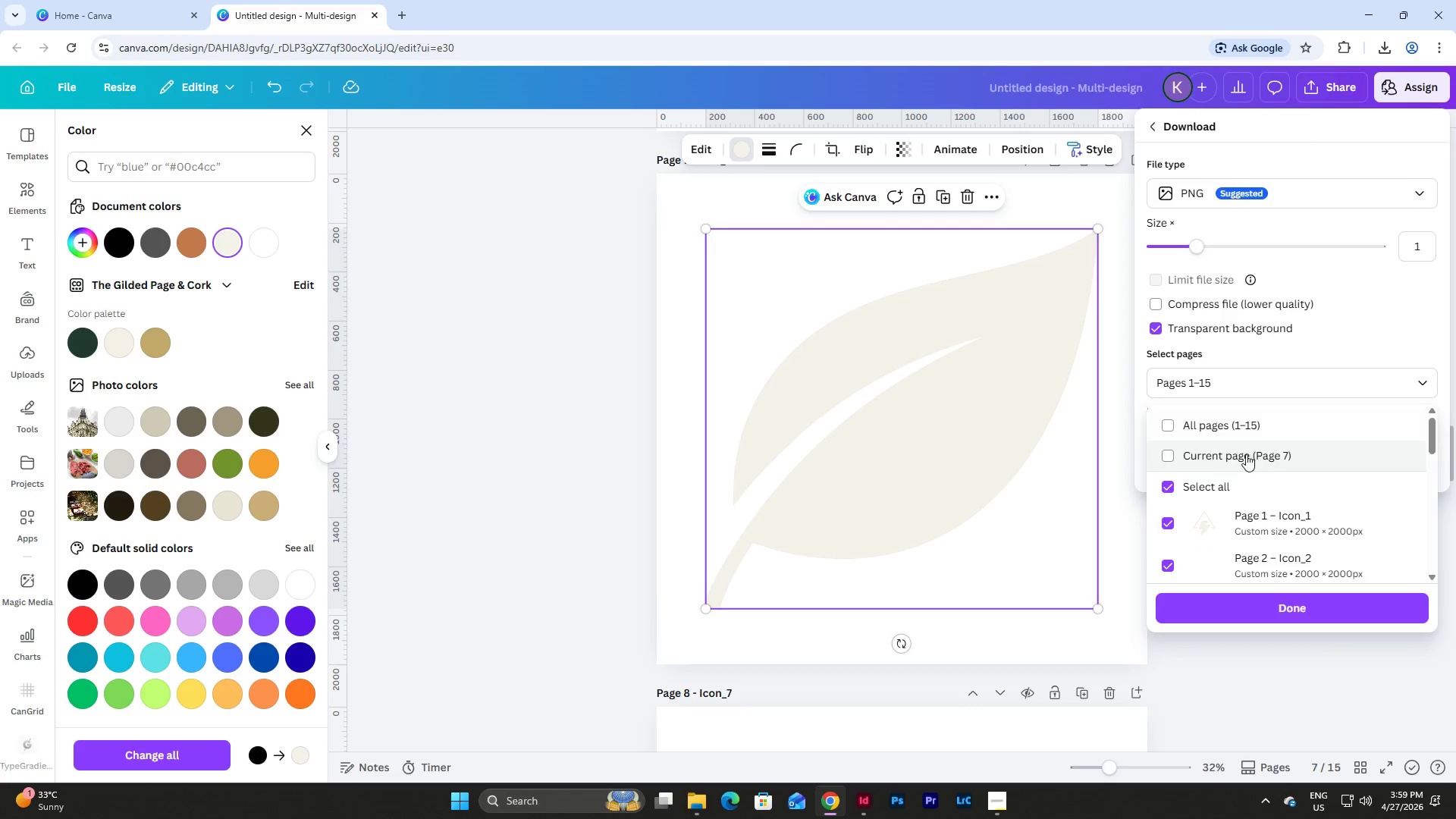 
left_click([1245, 454])
 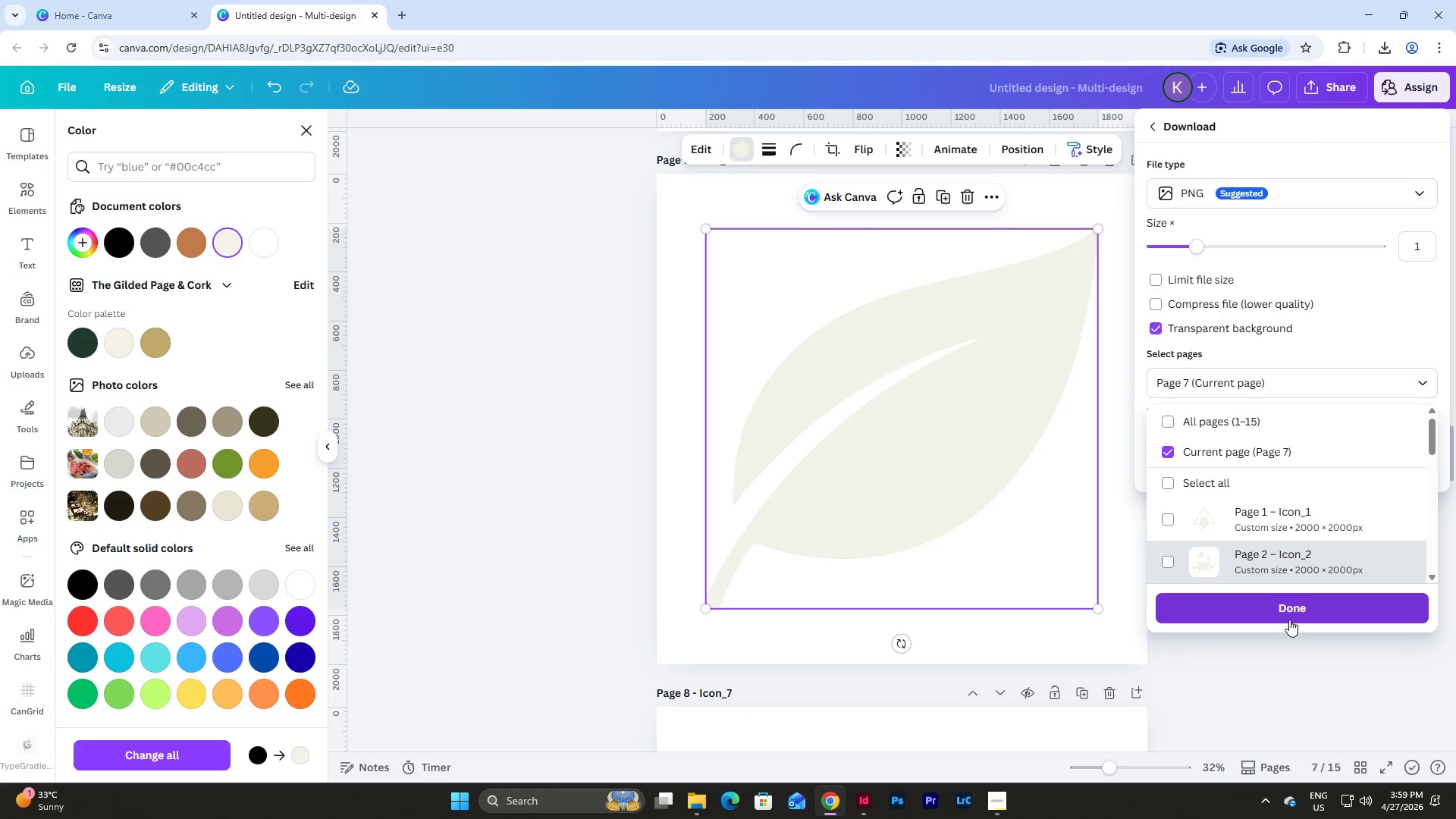 
left_click([1280, 608])
 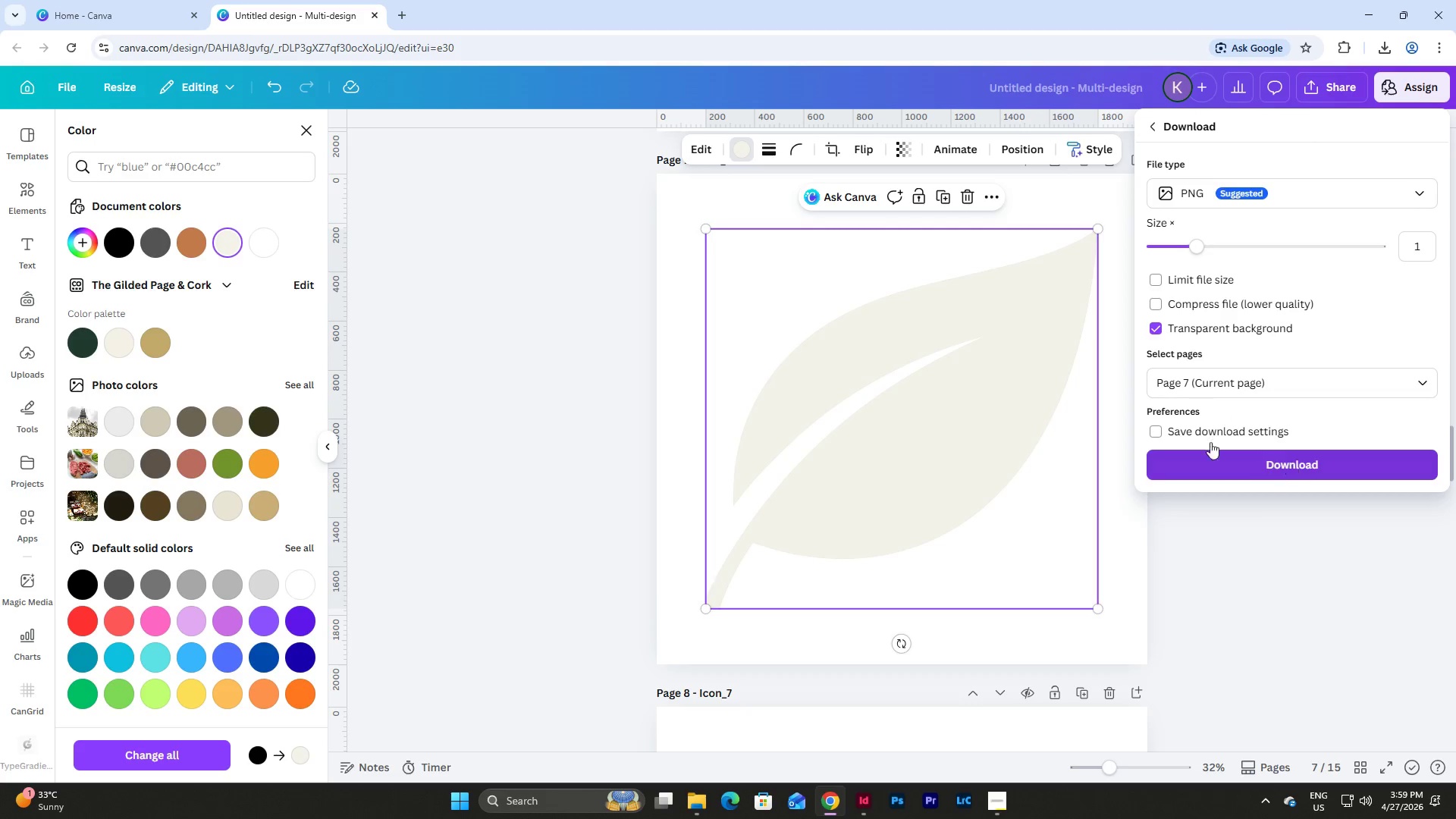 
scroll: coordinate [1235, 668], scroll_direction: up, amount: 4.0
 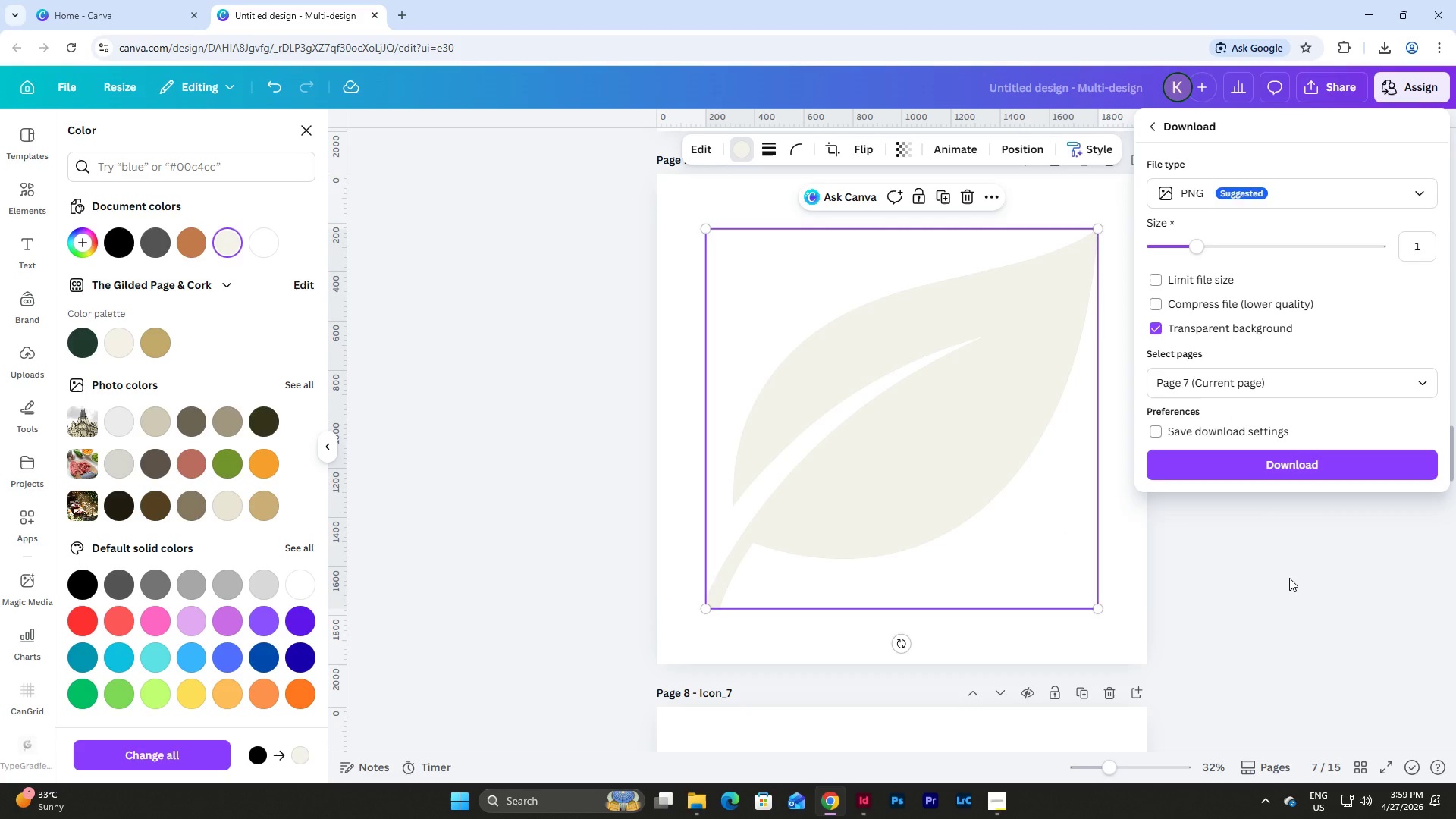 
left_click([1289, 578])
 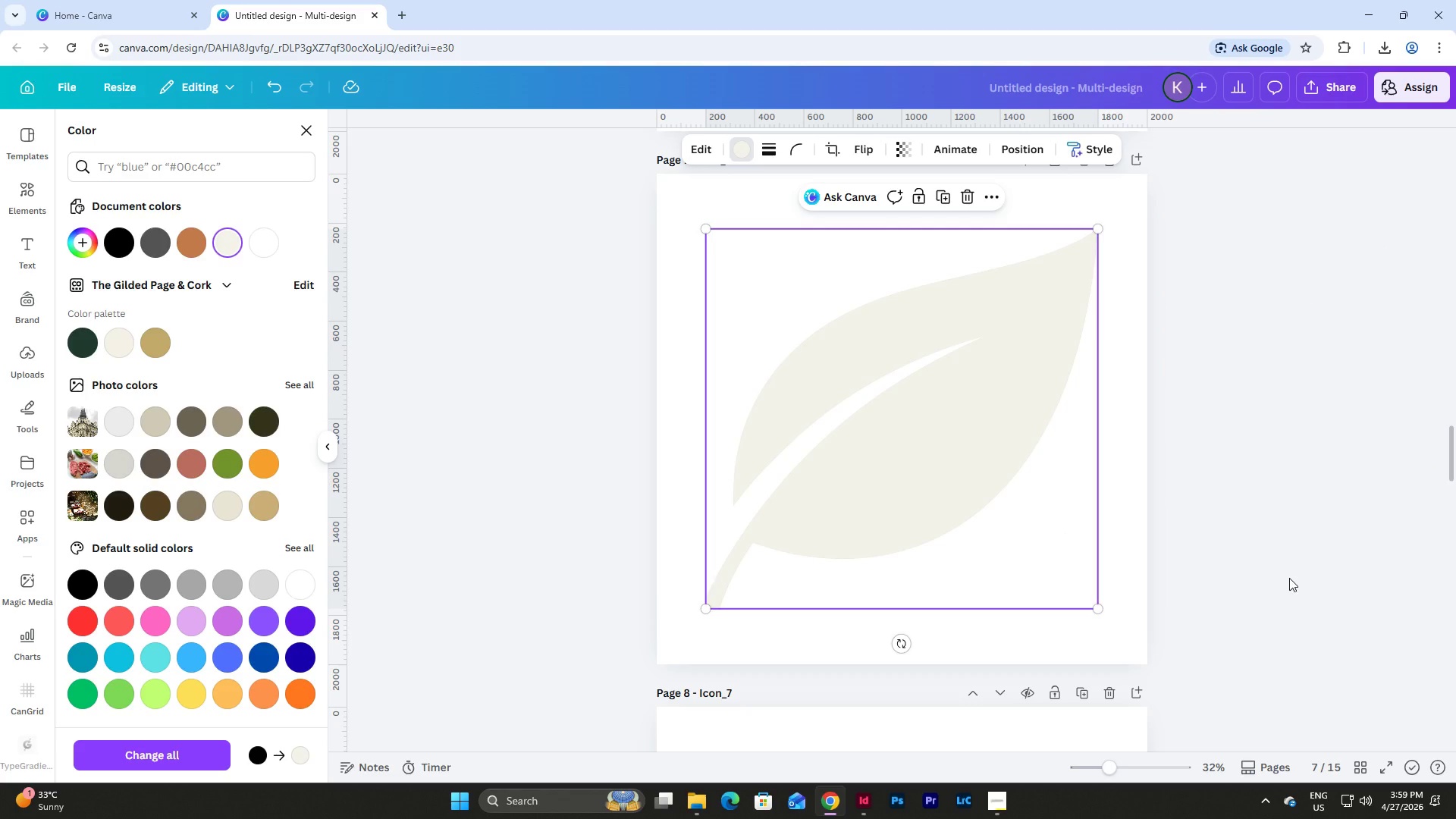 
scroll: coordinate [1289, 578], scroll_direction: down, amount: 8.0
 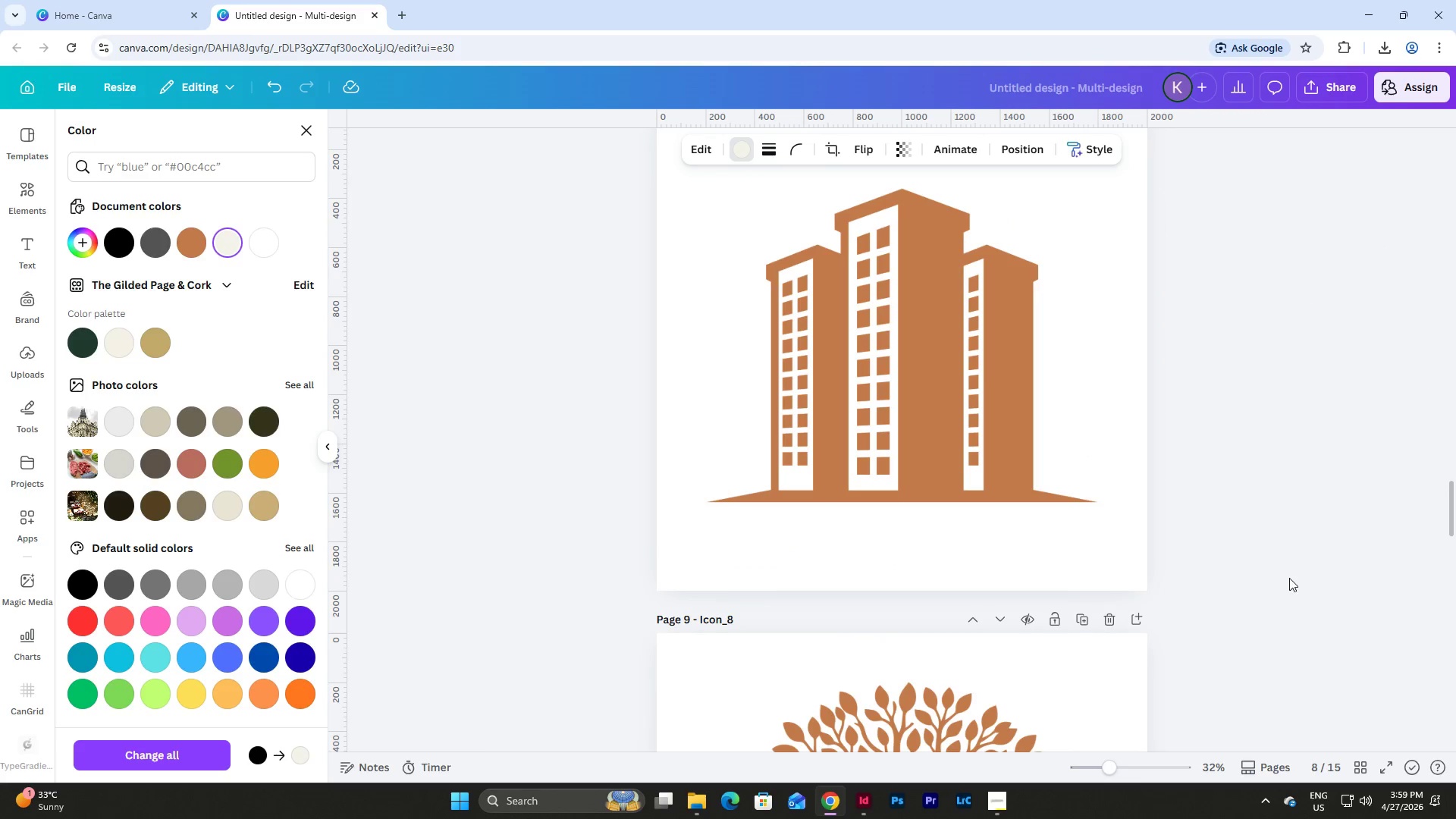 
scroll: coordinate [1289, 578], scroll_direction: up, amount: 11.0
 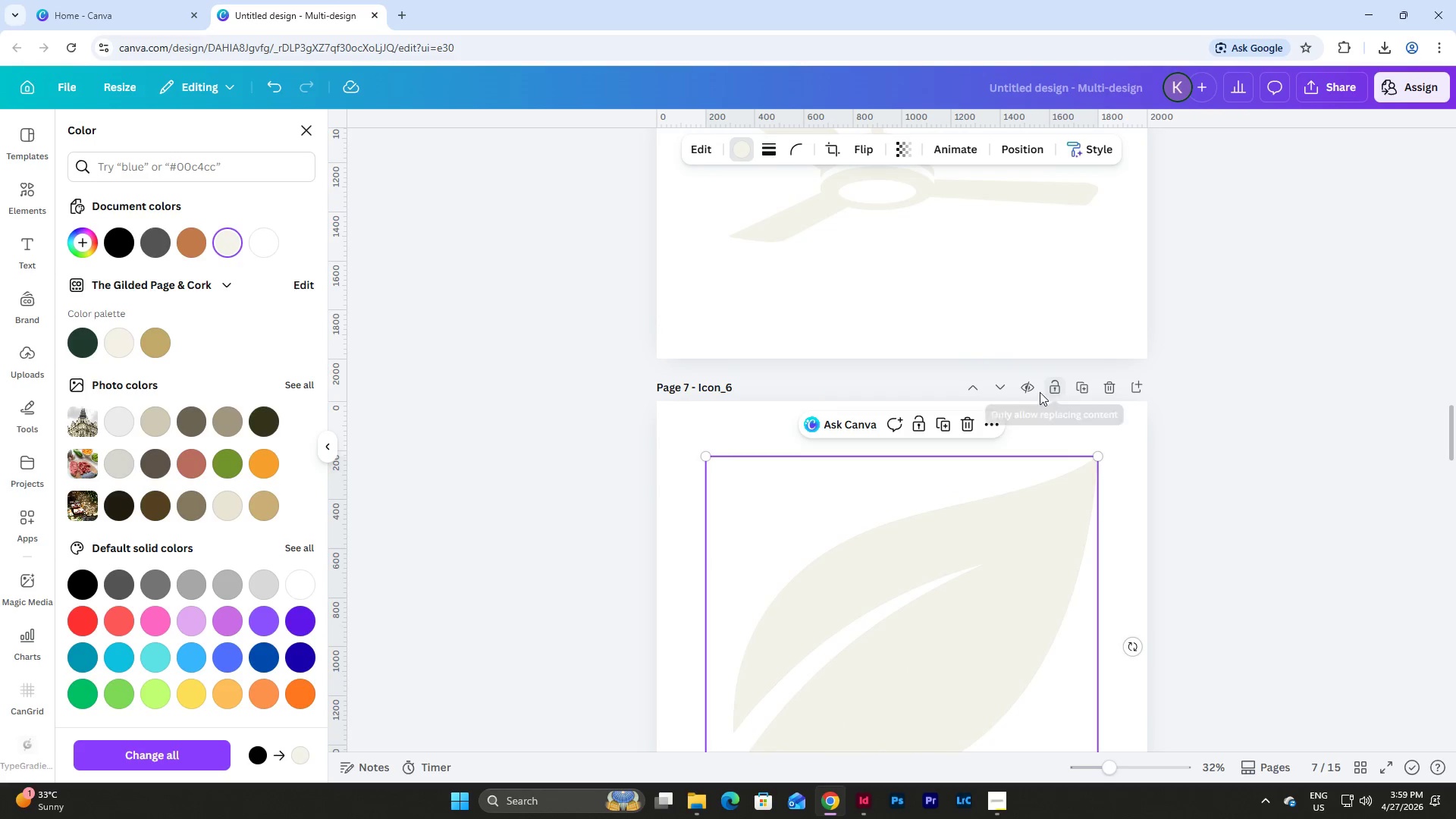 
left_click([1010, 388])
 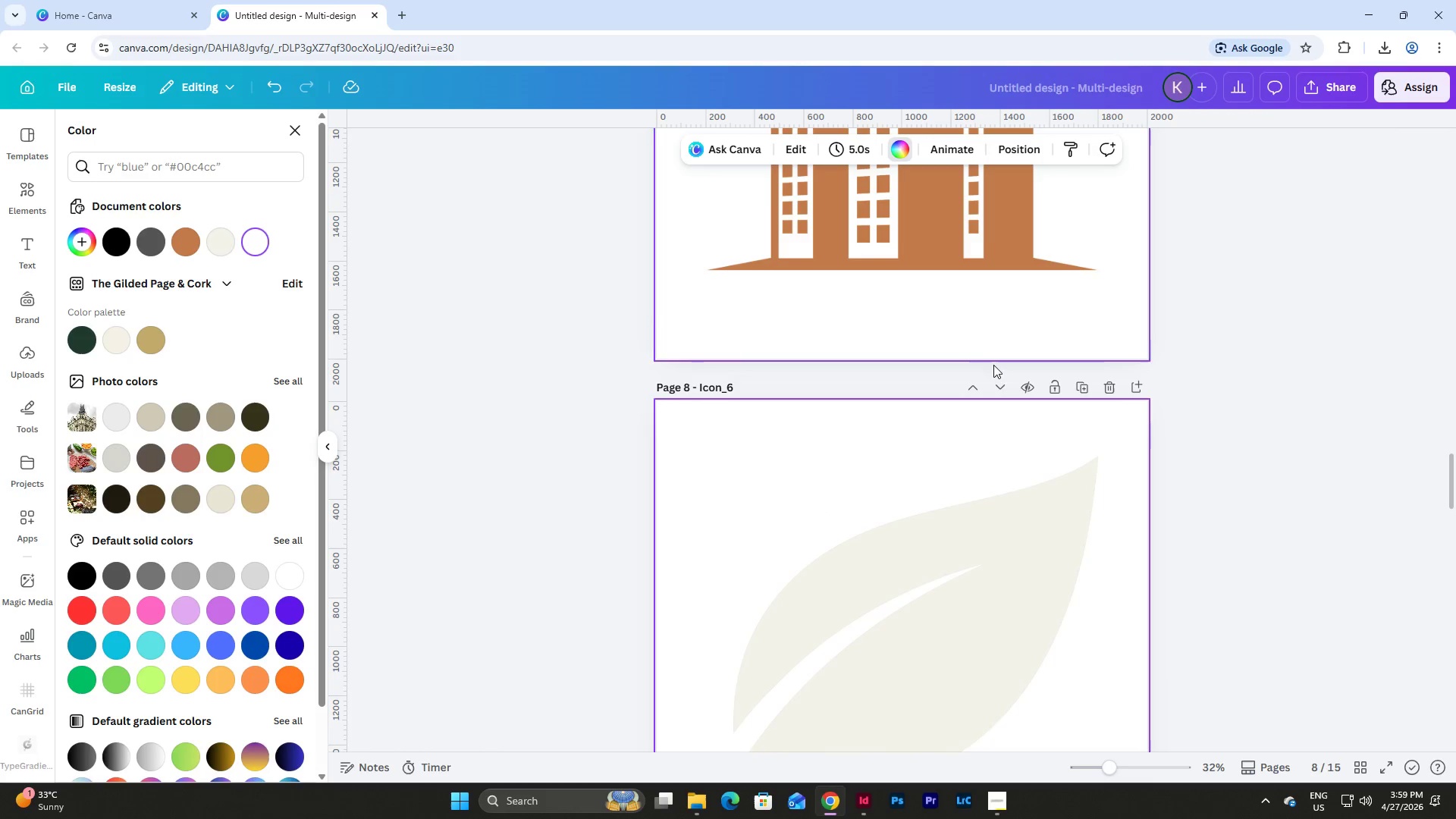 
left_click([1002, 385])
 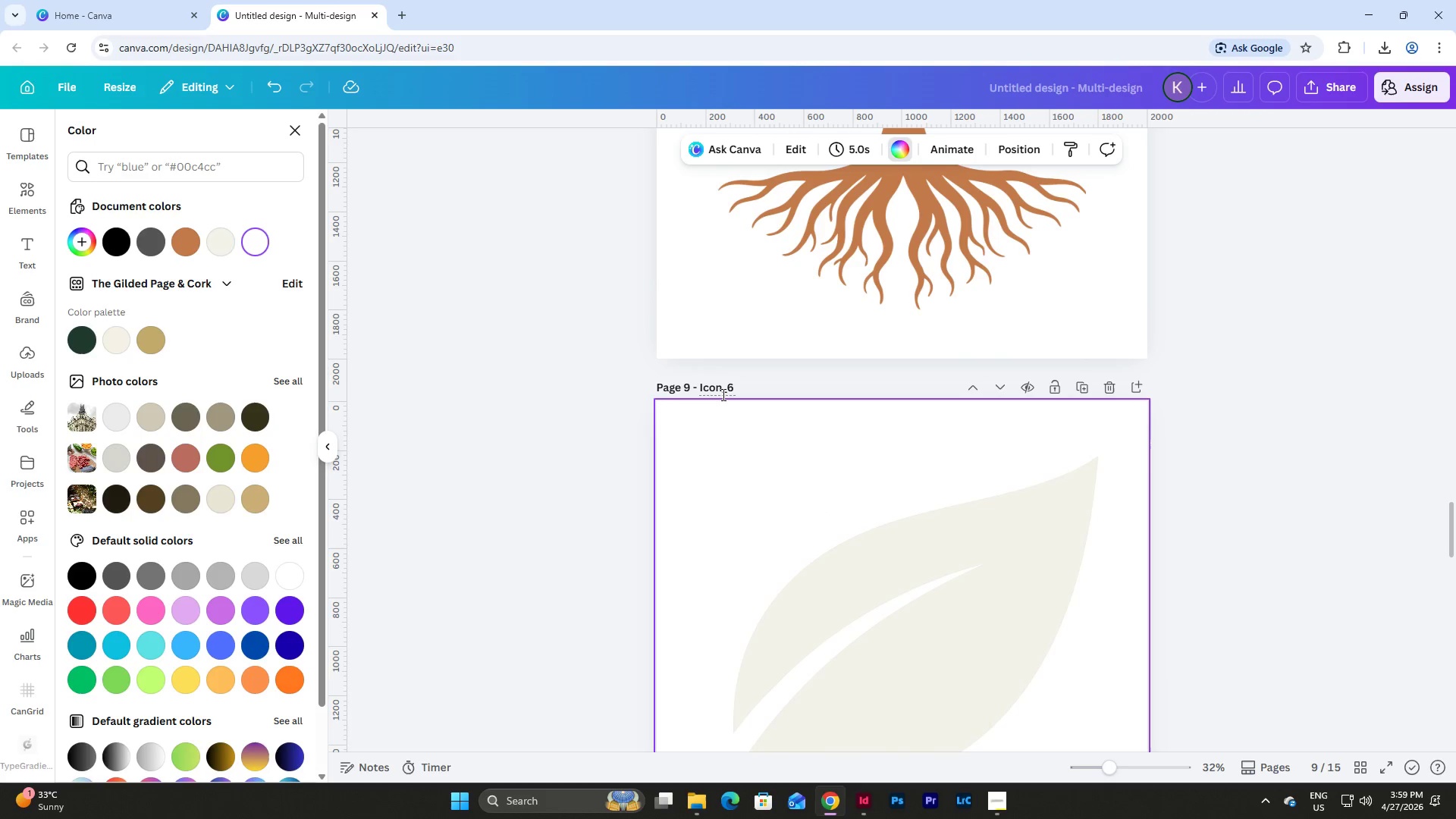 
left_click_drag(start_coordinate=[727, 391], to_coordinate=[791, 400])
 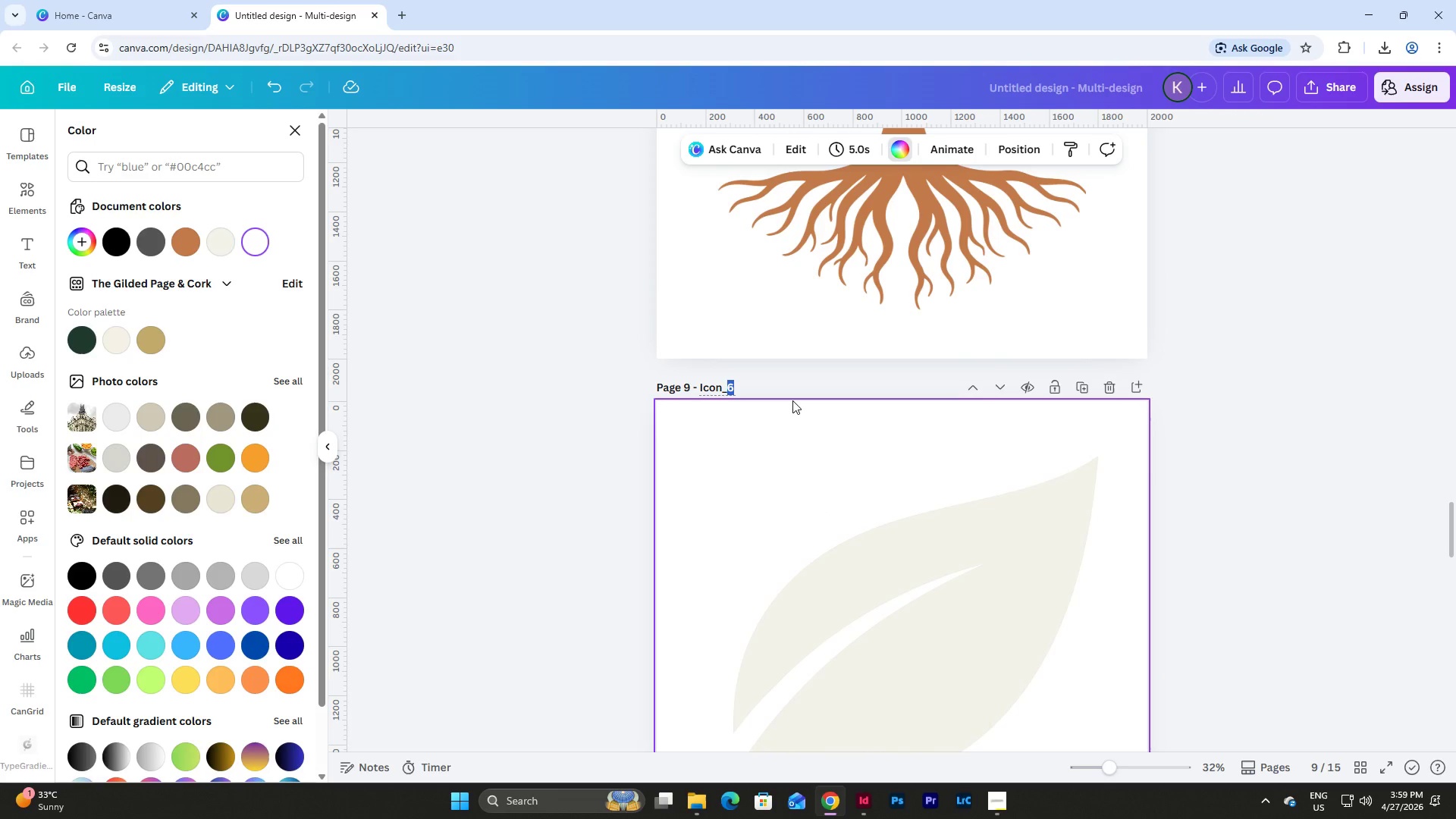 
key(Numpad9)
 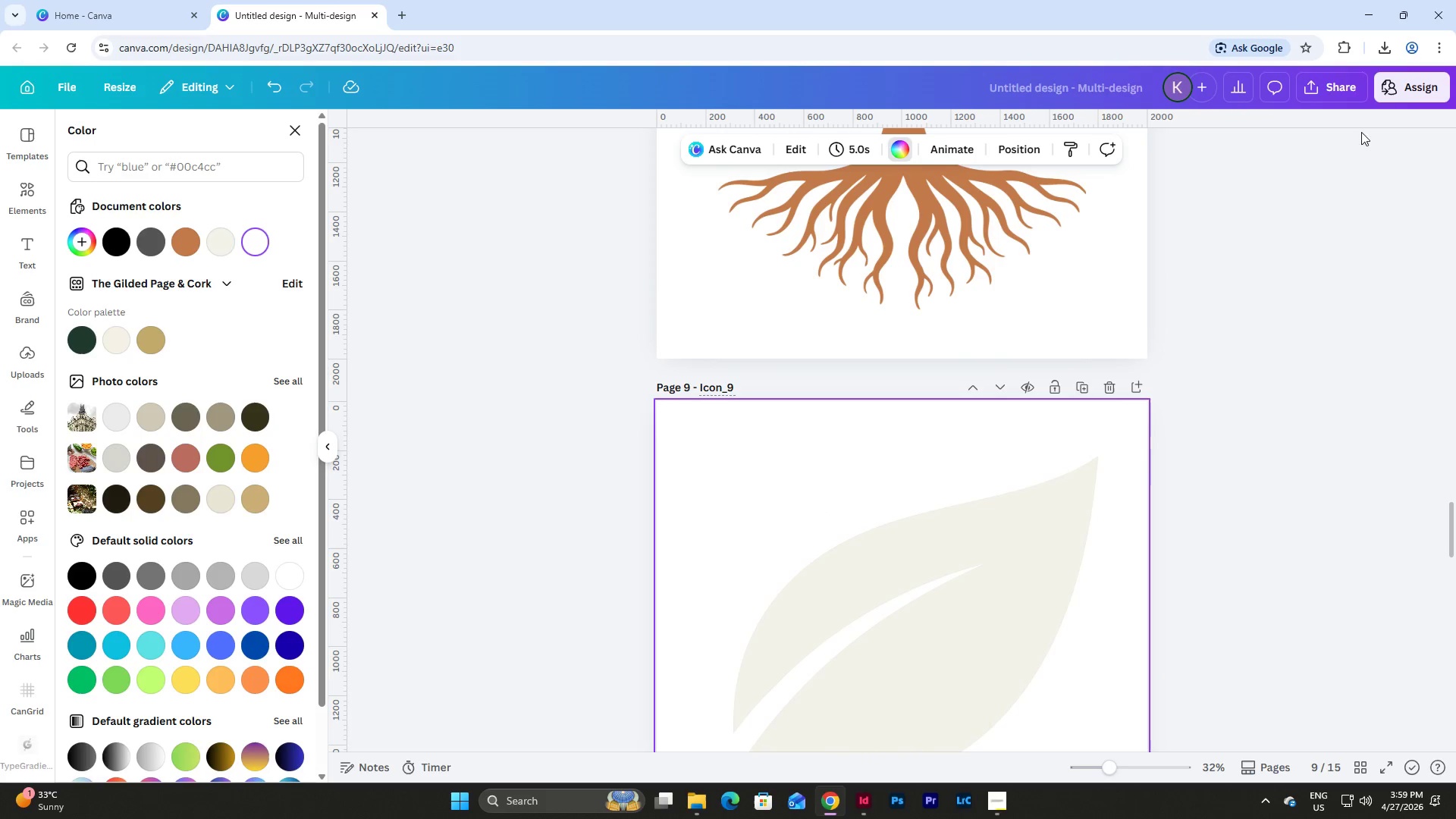 
left_click([1354, 83])
 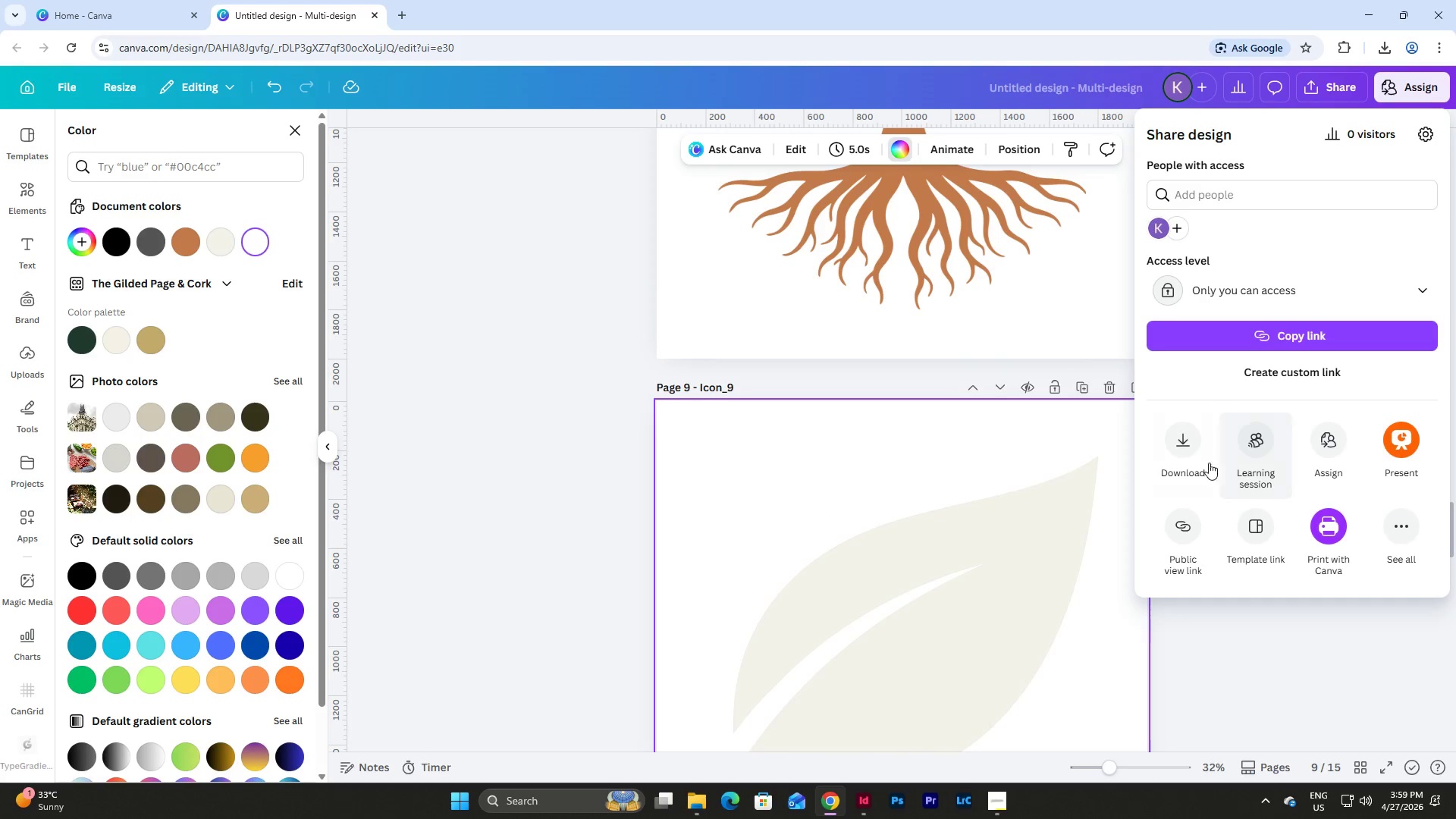 
left_click([1191, 444])
 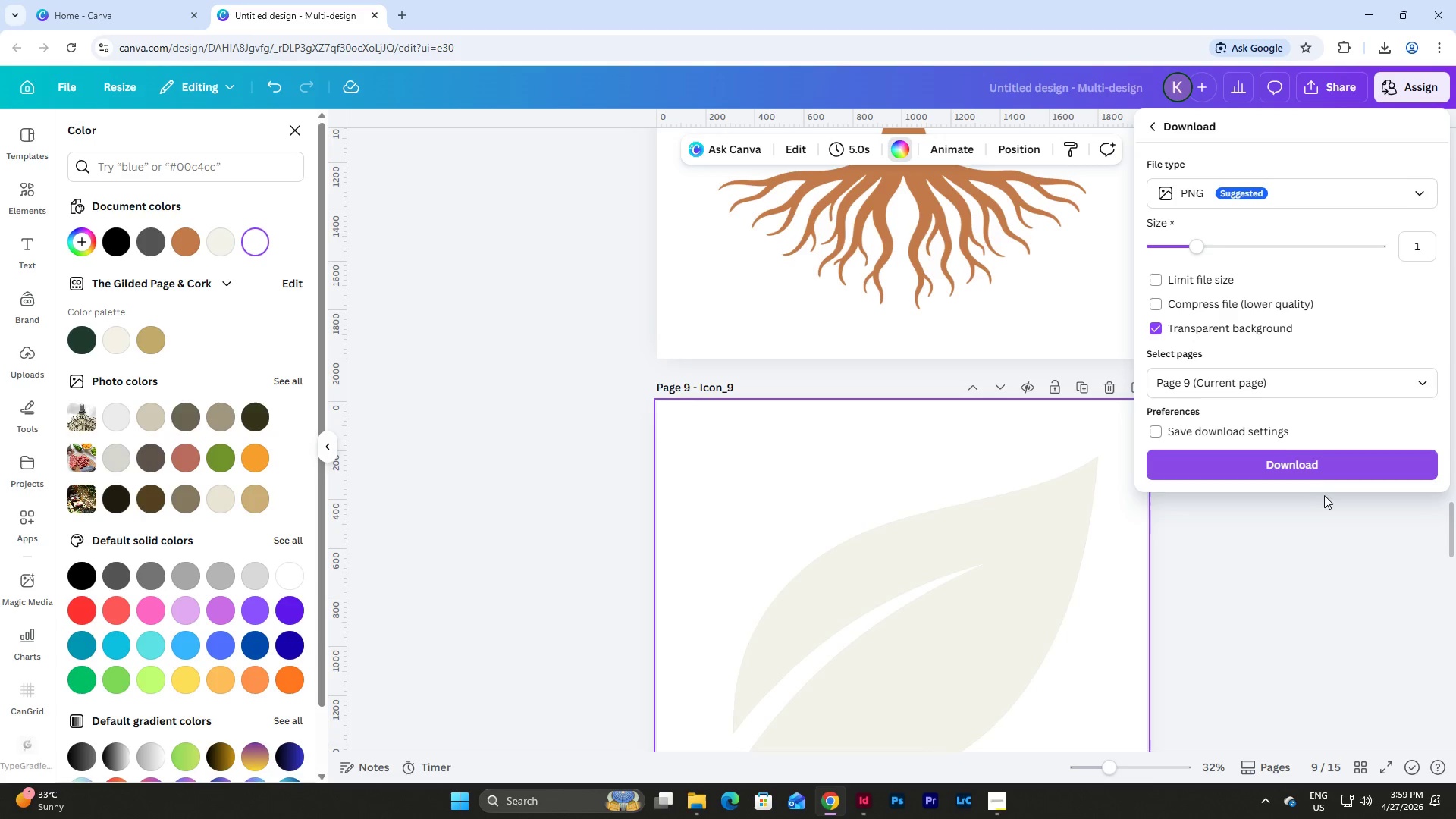 
left_click([1288, 461])
 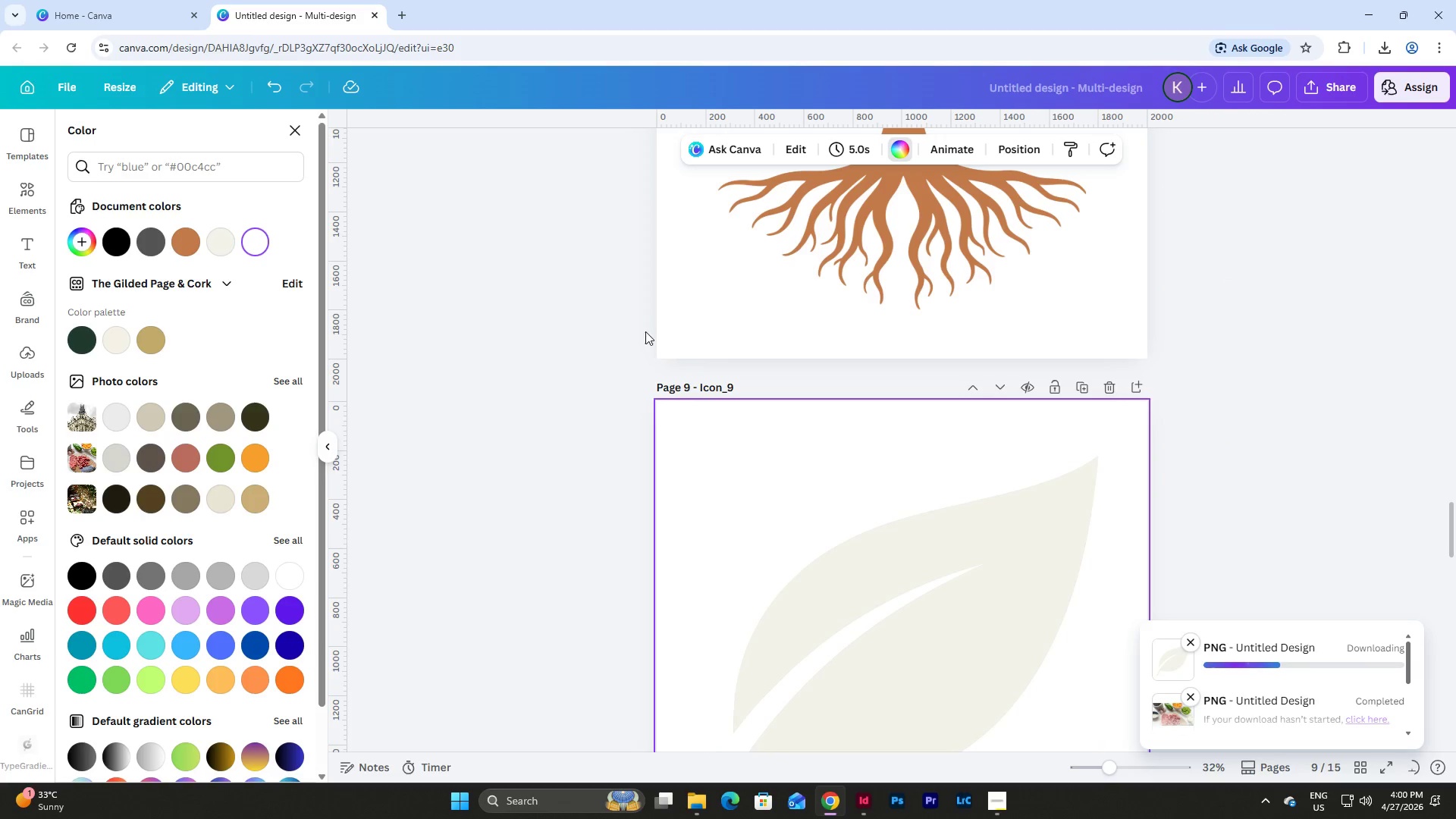 
left_click([864, 812])
 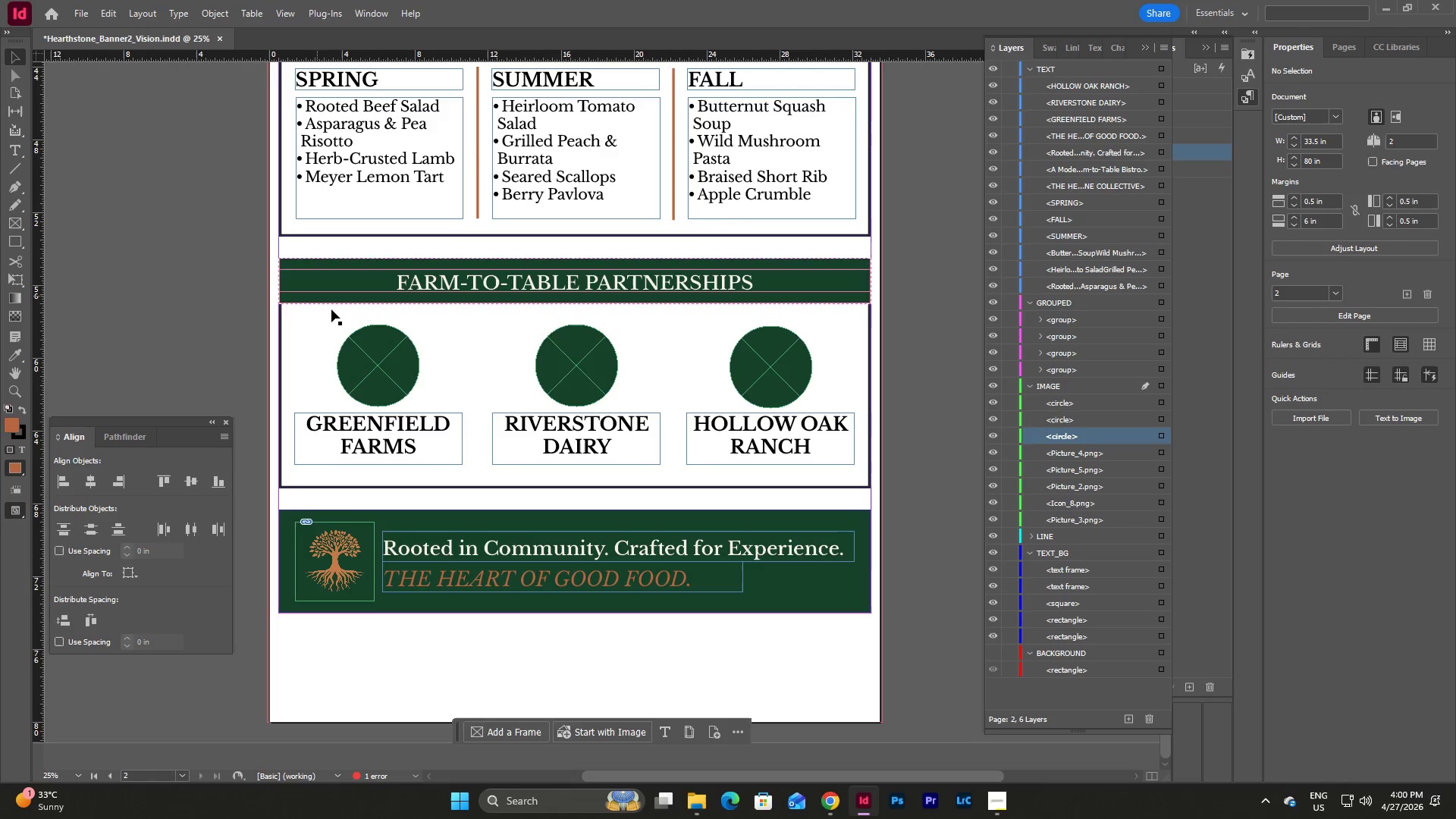 
left_click([397, 366])
 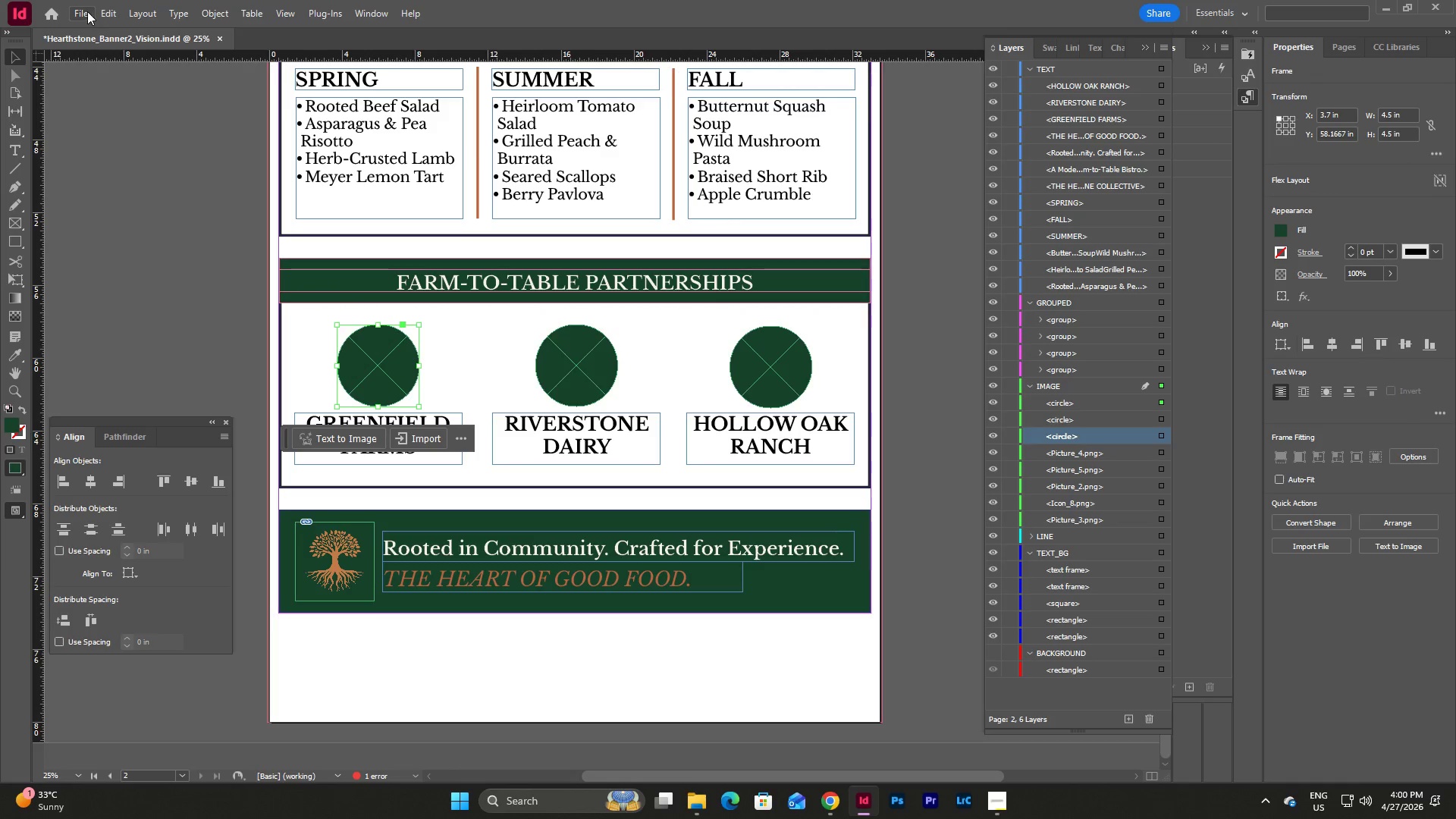 
left_click([87, 11])
 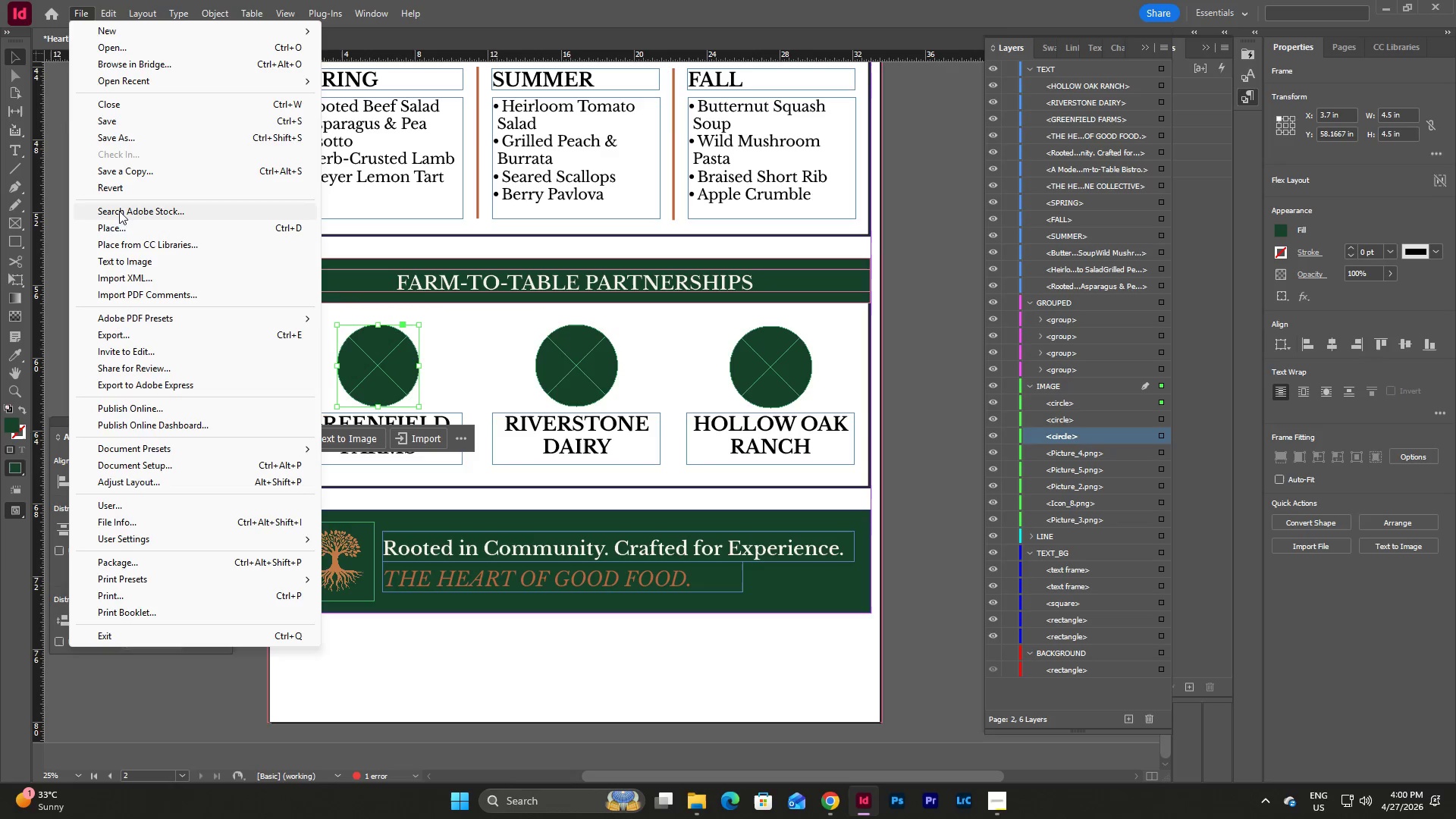 
left_click([118, 229])
 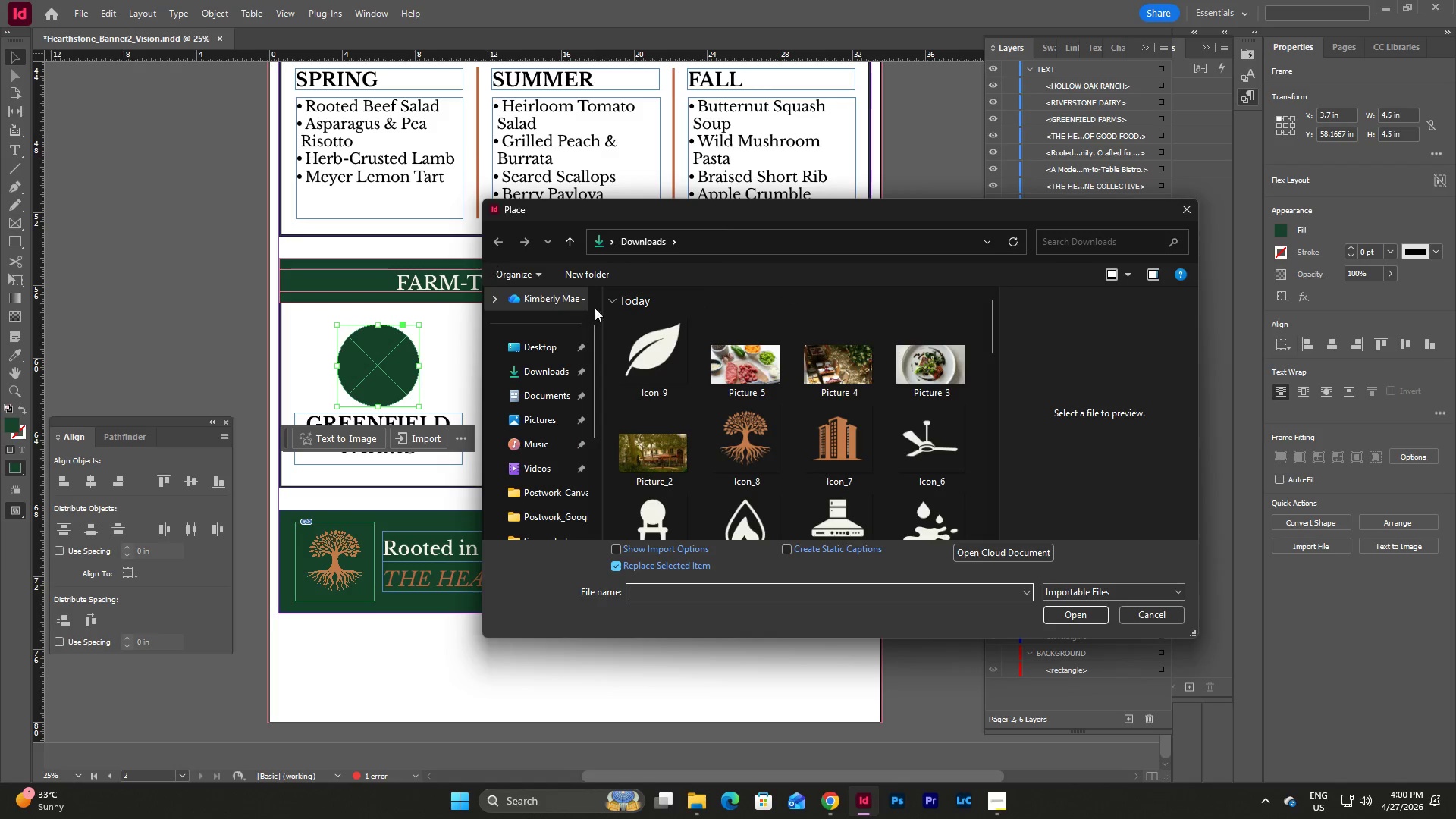 
left_click([648, 364])
 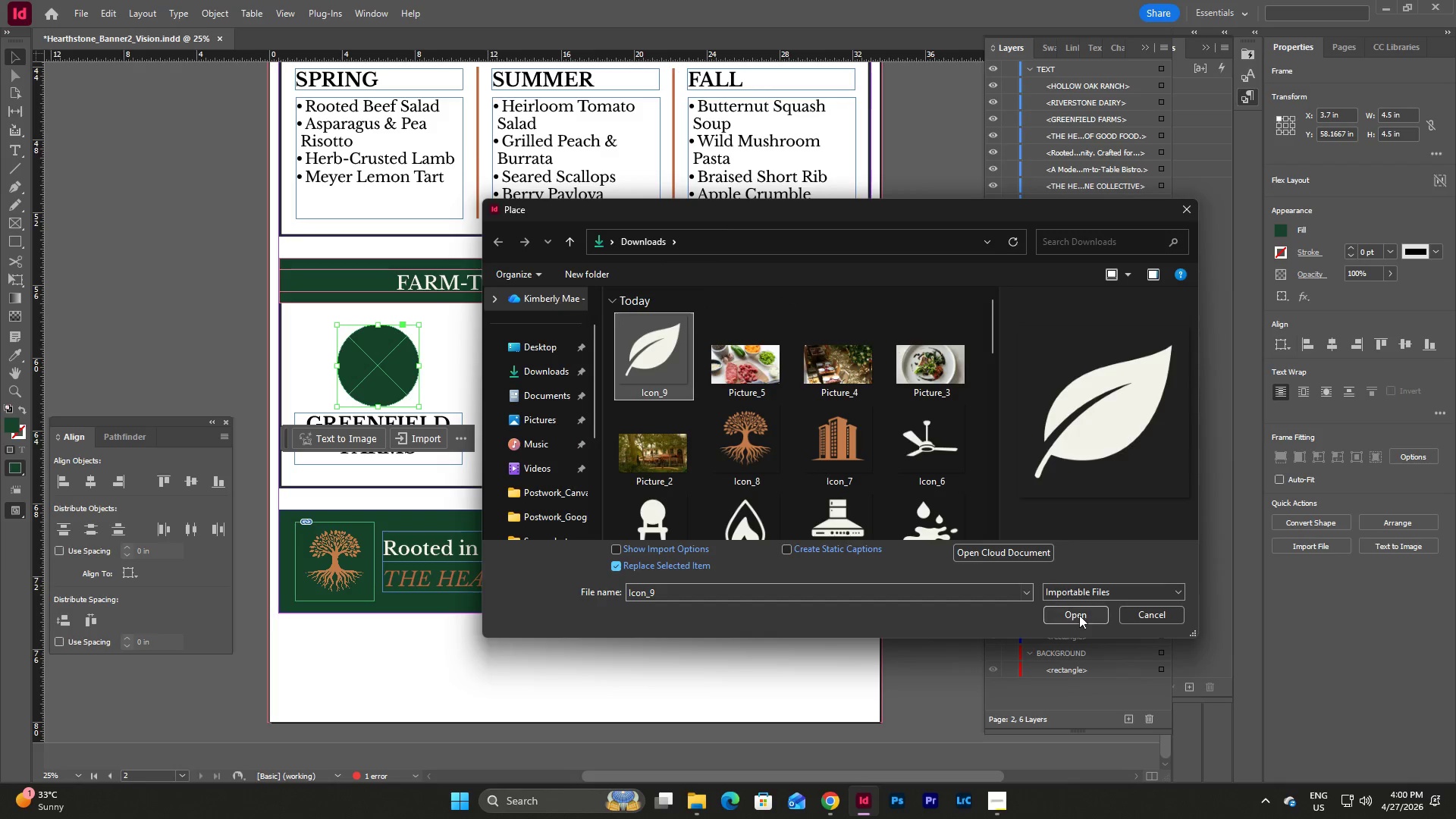 
left_click([1079, 615])
 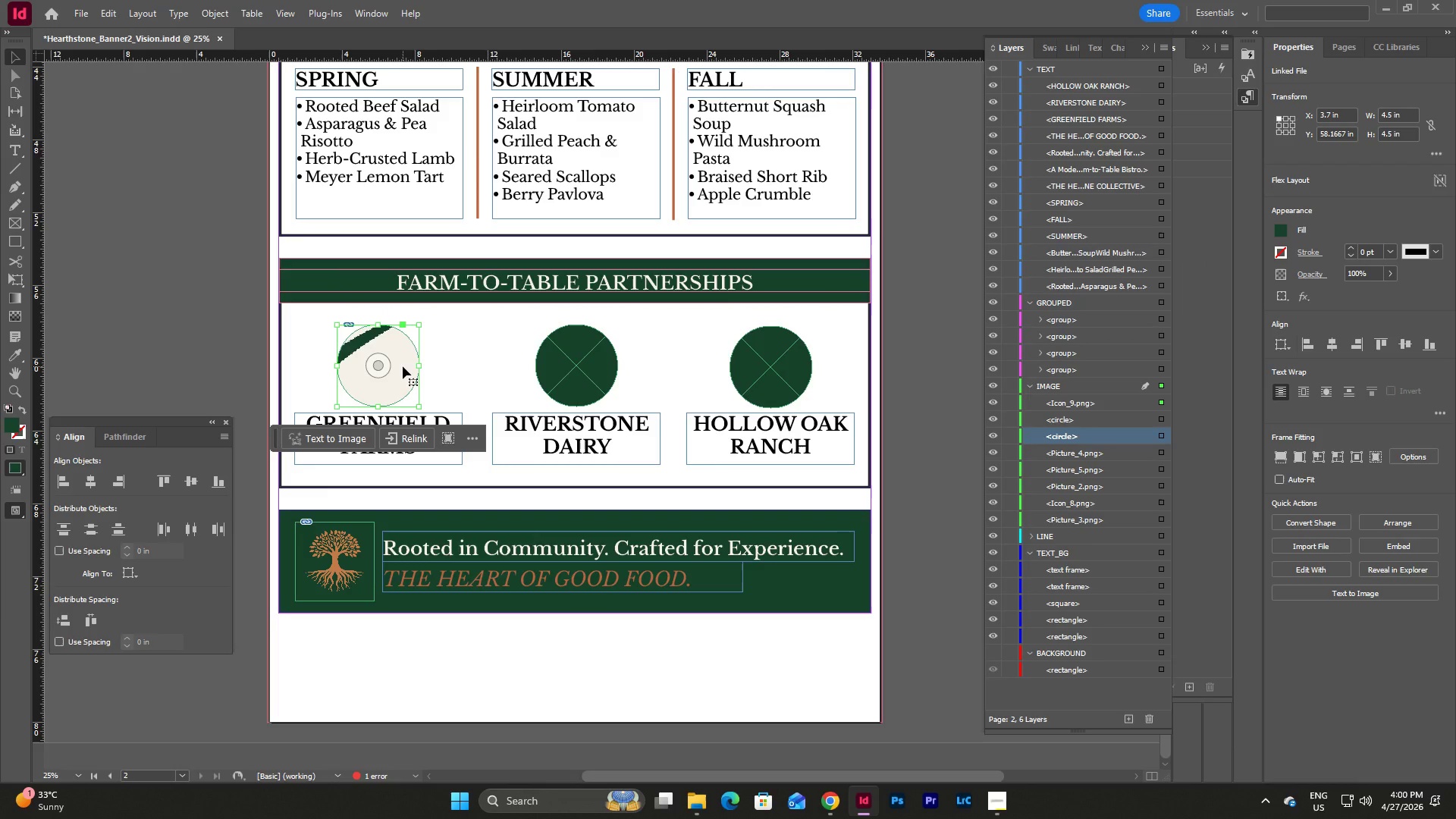 
double_click([398, 353])
 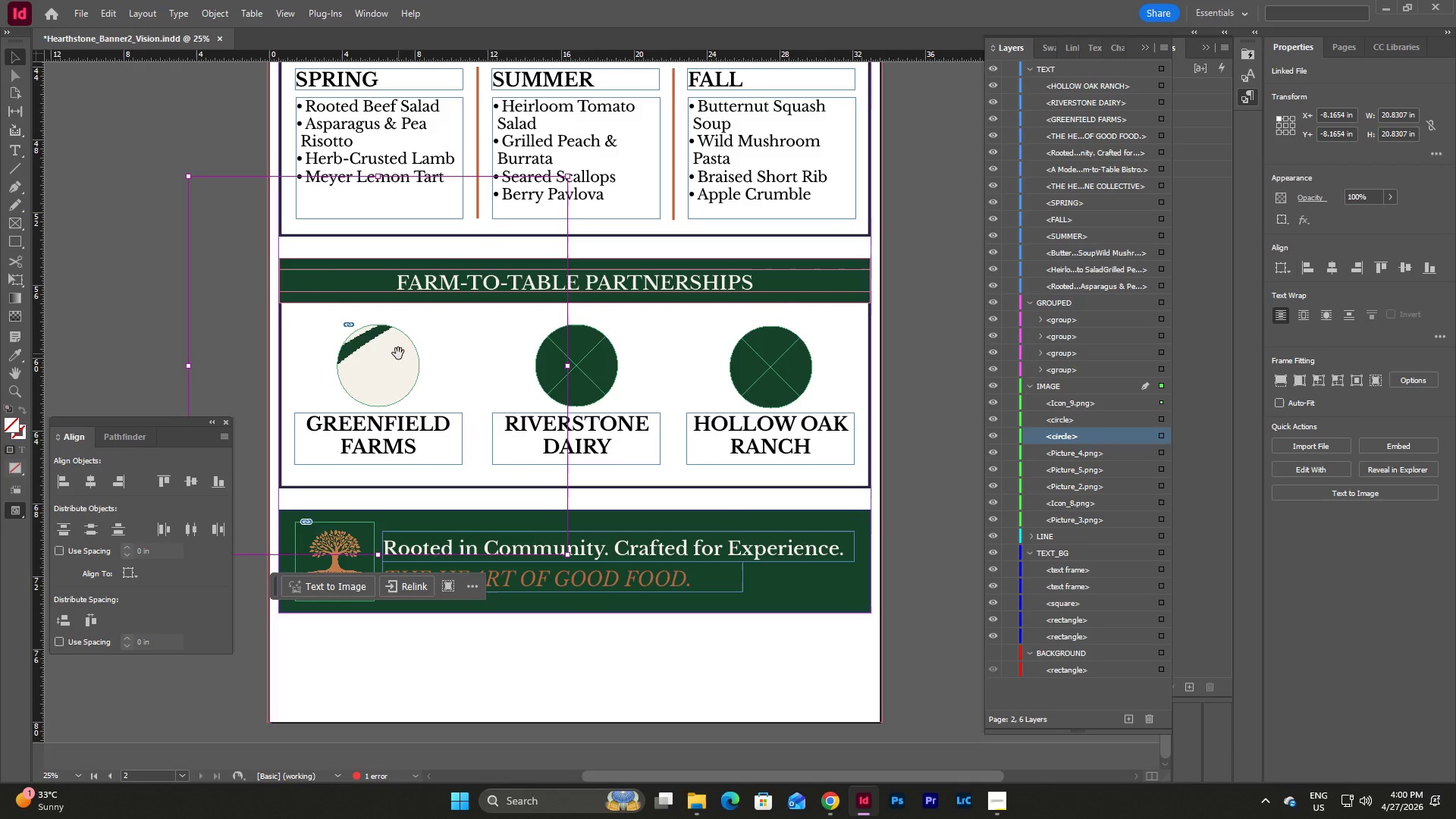 
hold_key(key=ShiftLeft, duration=15.98)
left_click_drag(start_coordinate=[187, 178], to_coordinate=[337, 344])
 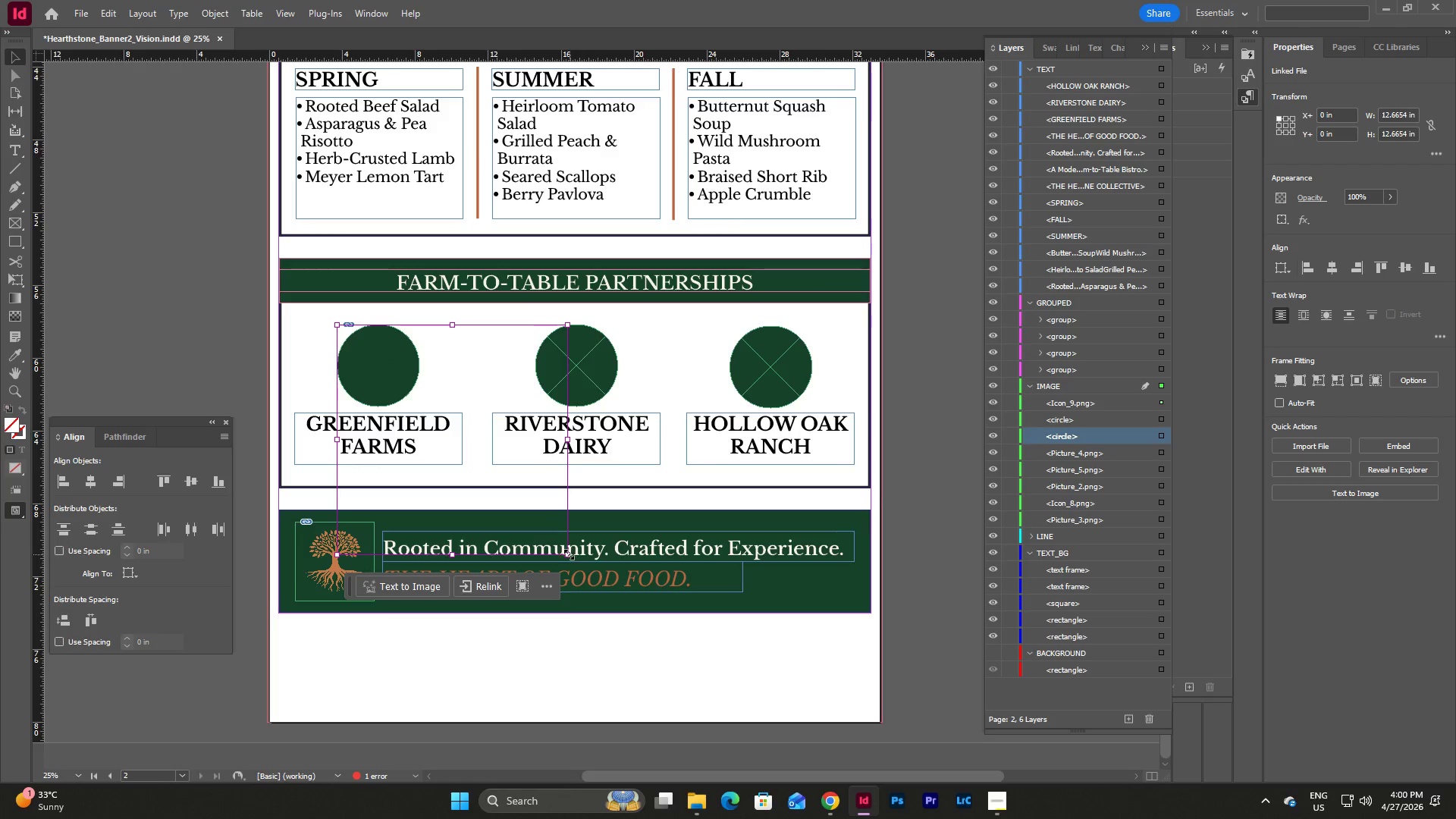 
left_click_drag(start_coordinate=[566, 554], to_coordinate=[403, 406])
 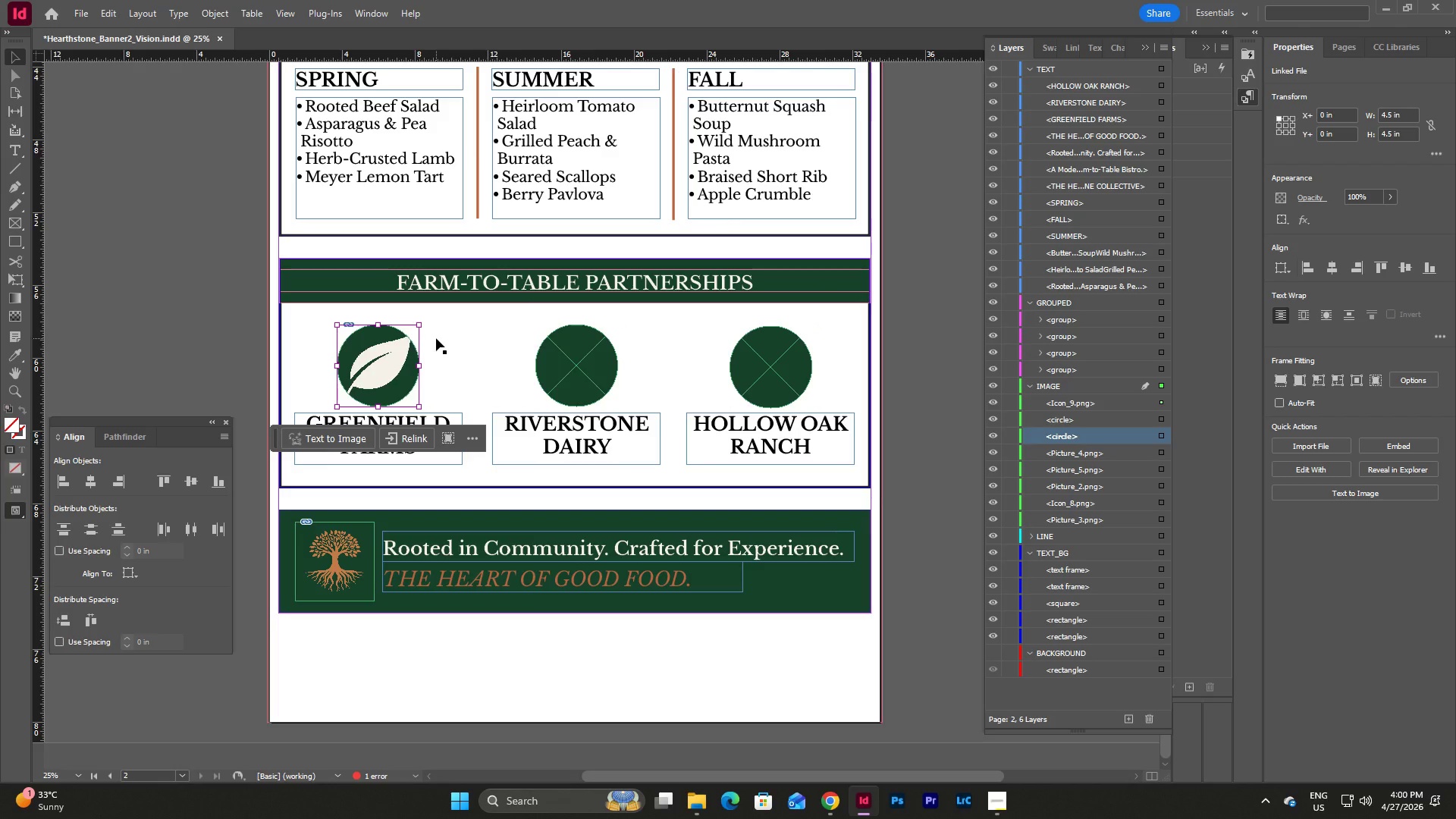 
wait(10.33)
 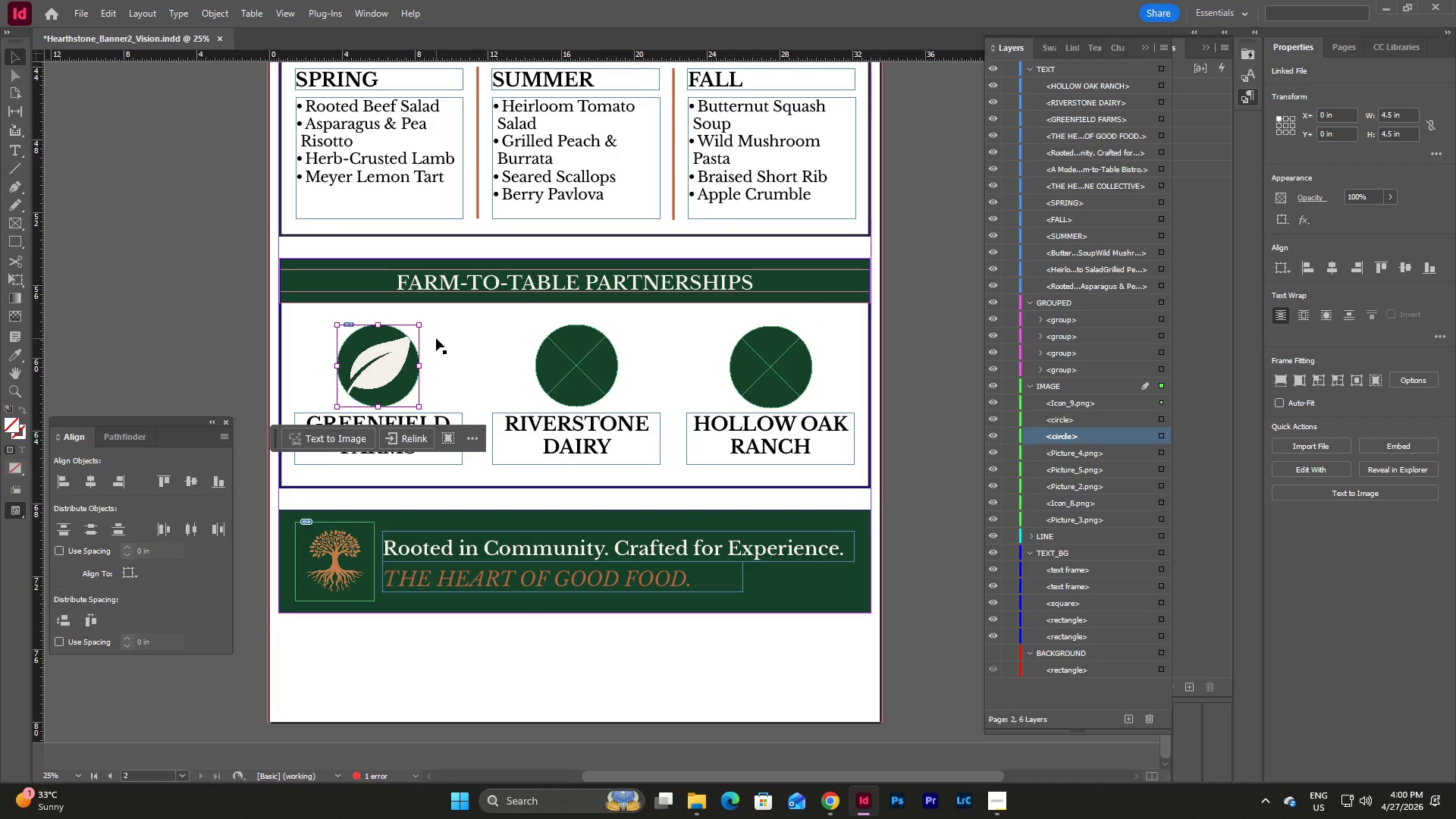 
left_click([206, 333])
 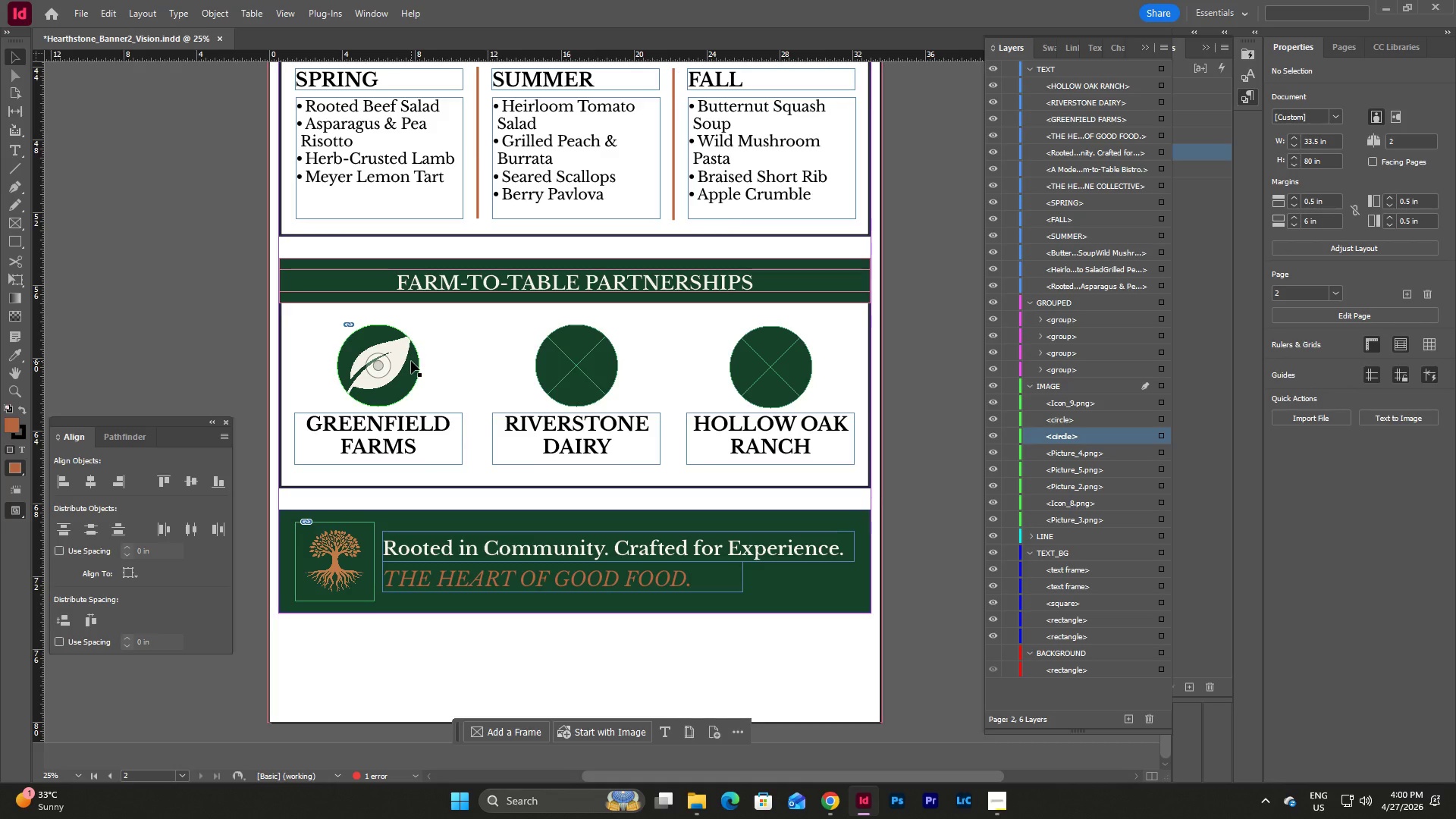 
left_click([194, 342])
 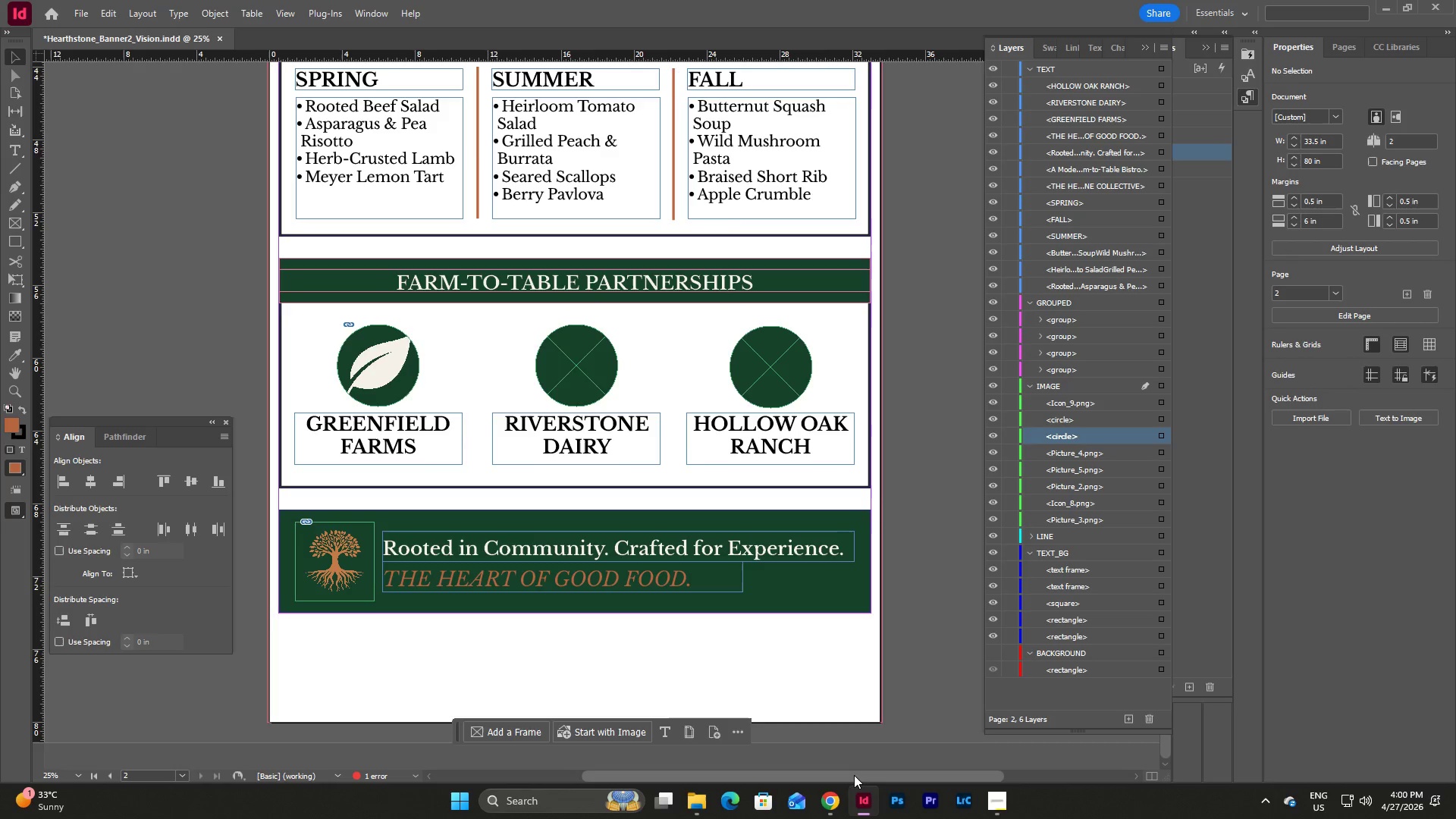 
left_click([836, 792])
 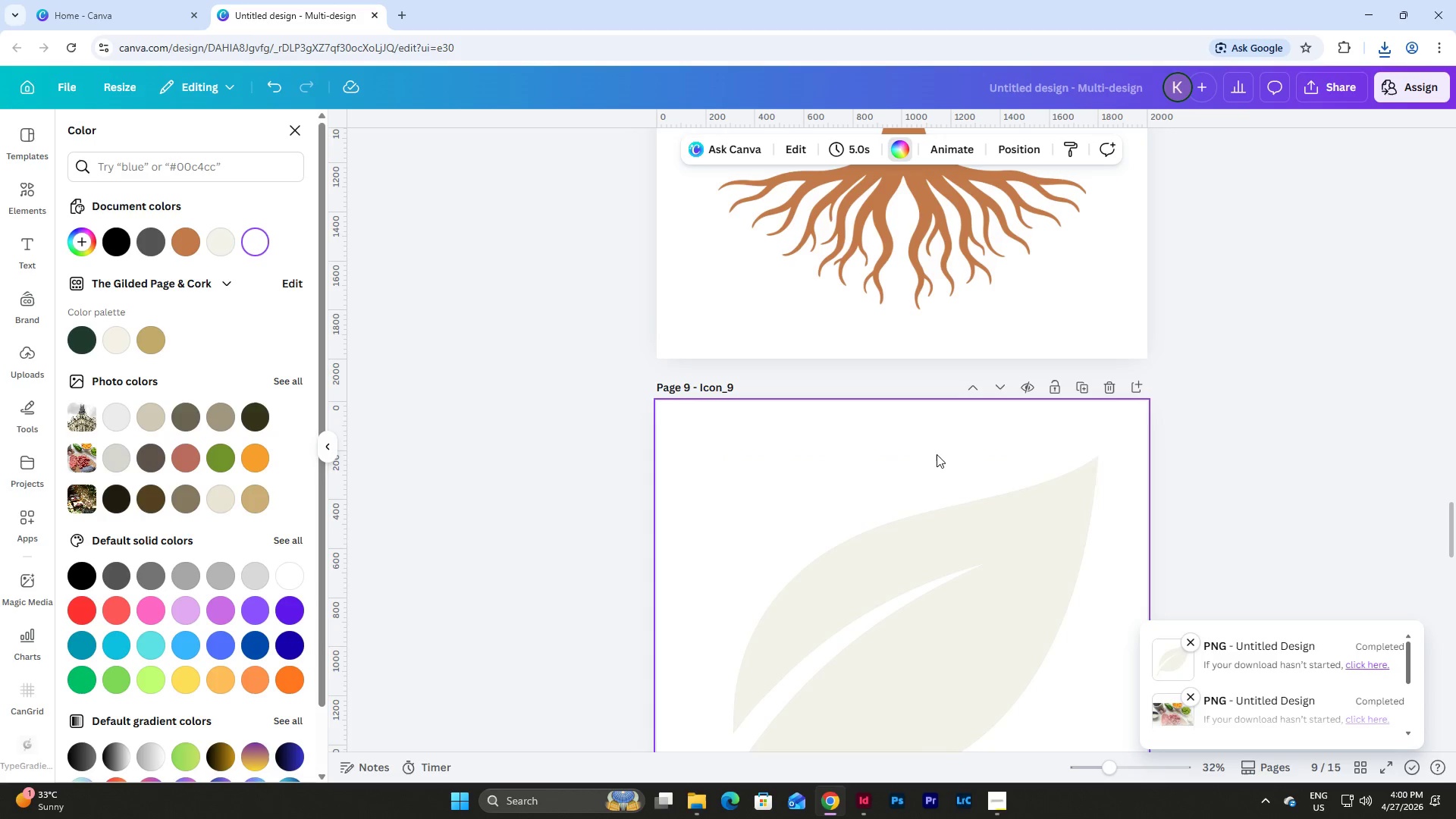 
scroll: coordinate [1018, 476], scroll_direction: down, amount: 2.0
 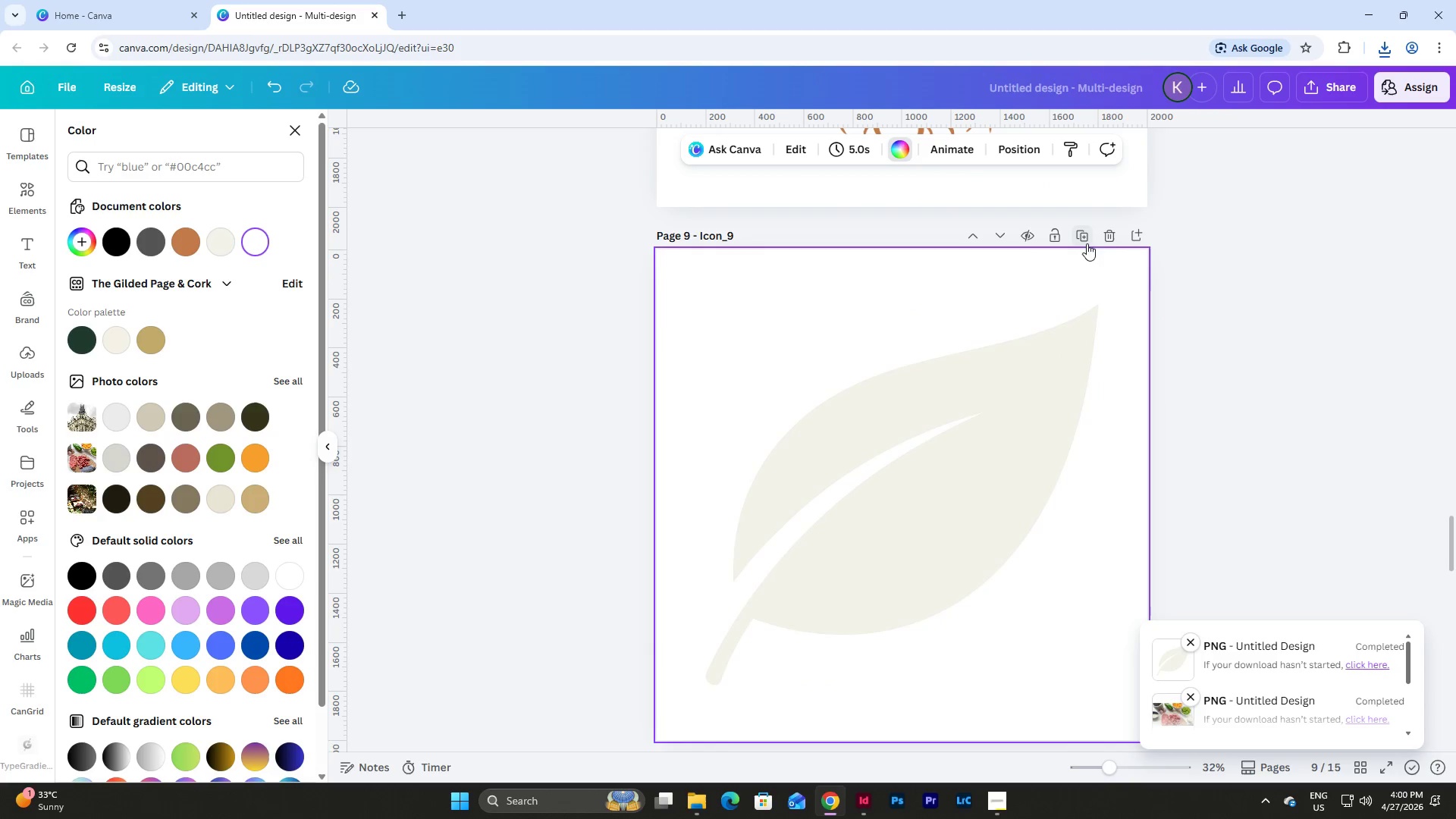 
left_click([1085, 239])
 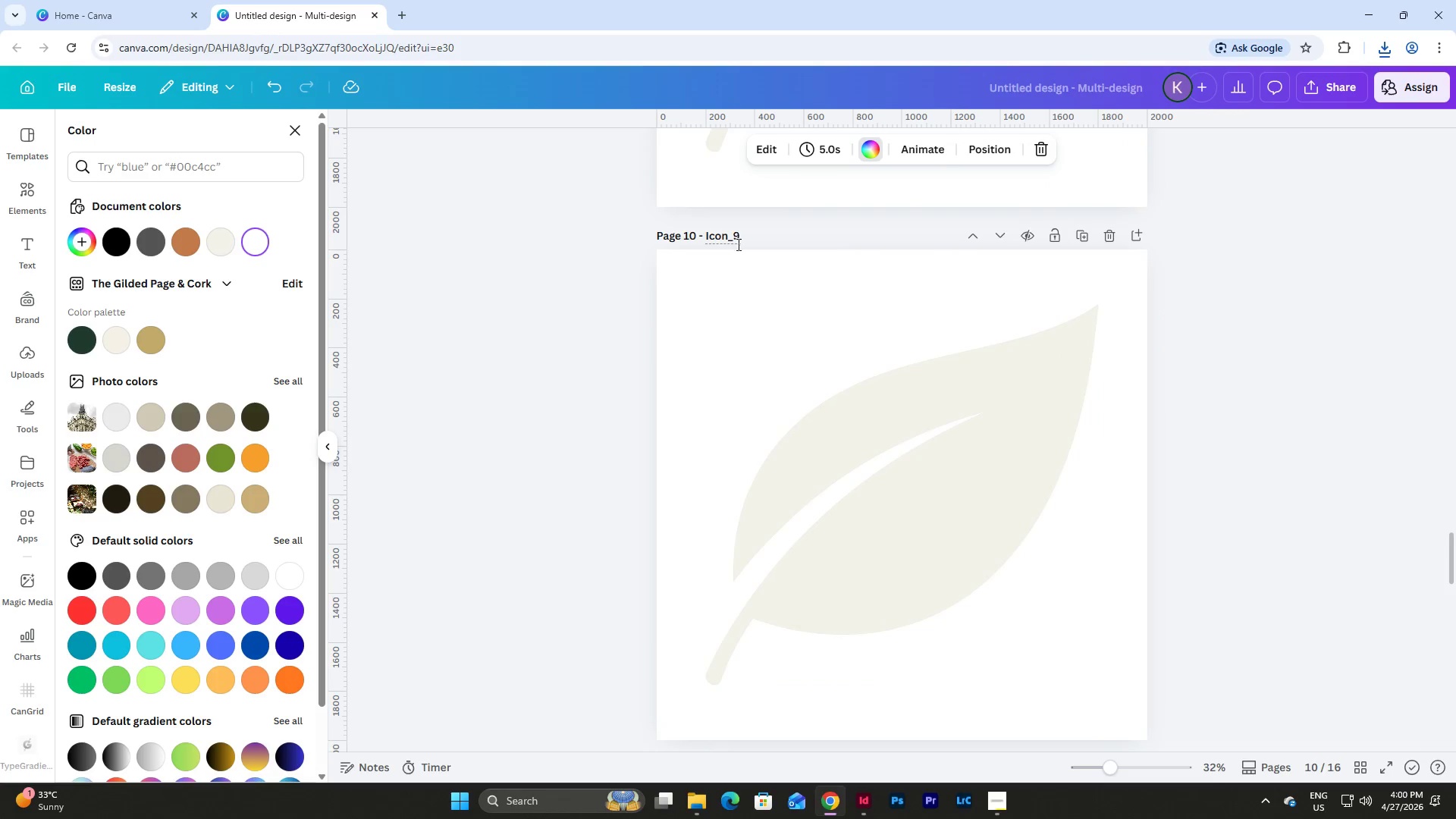 
left_click_drag(start_coordinate=[735, 234], to_coordinate=[761, 236])
 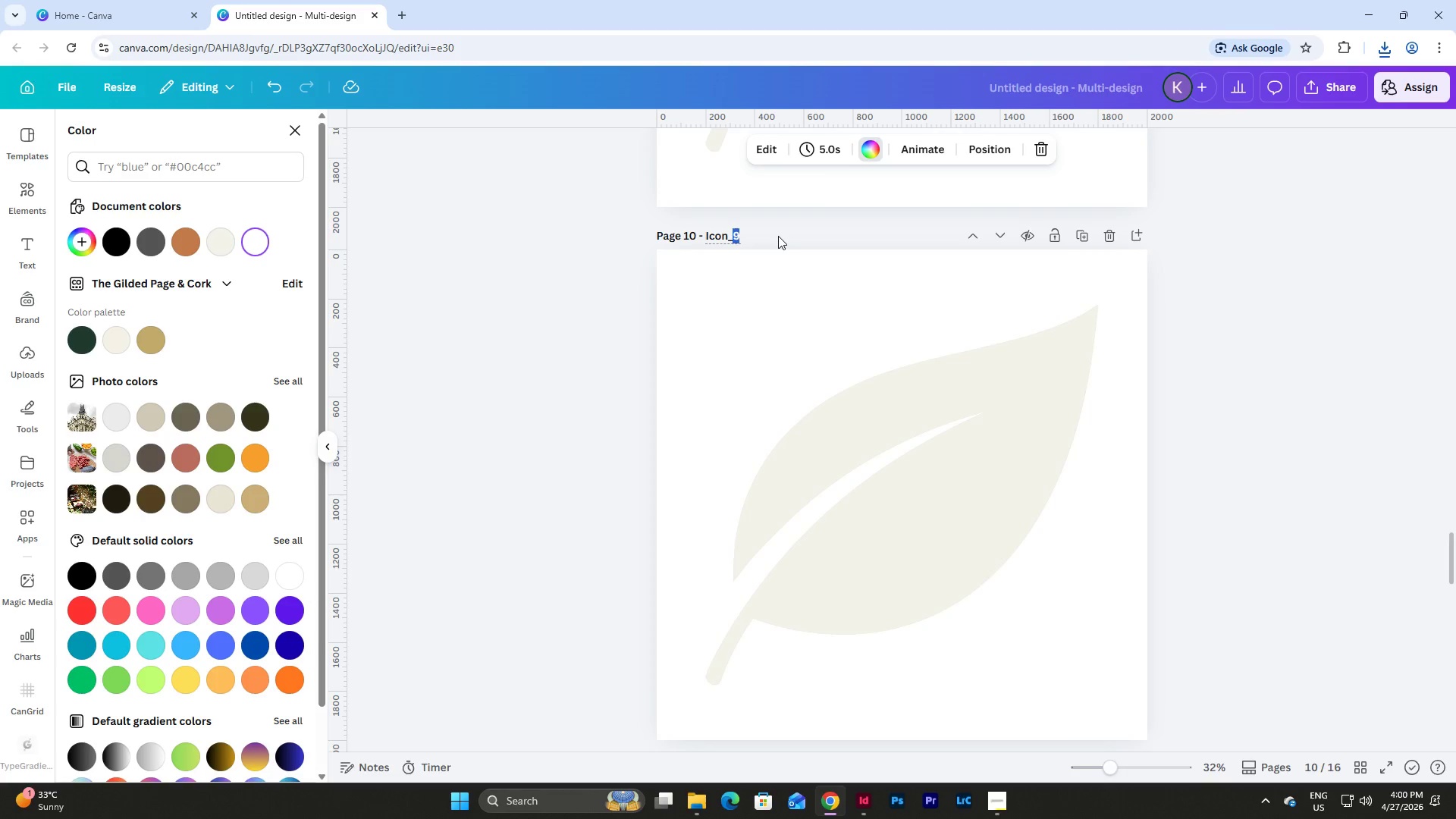 
key(Numpad1)
 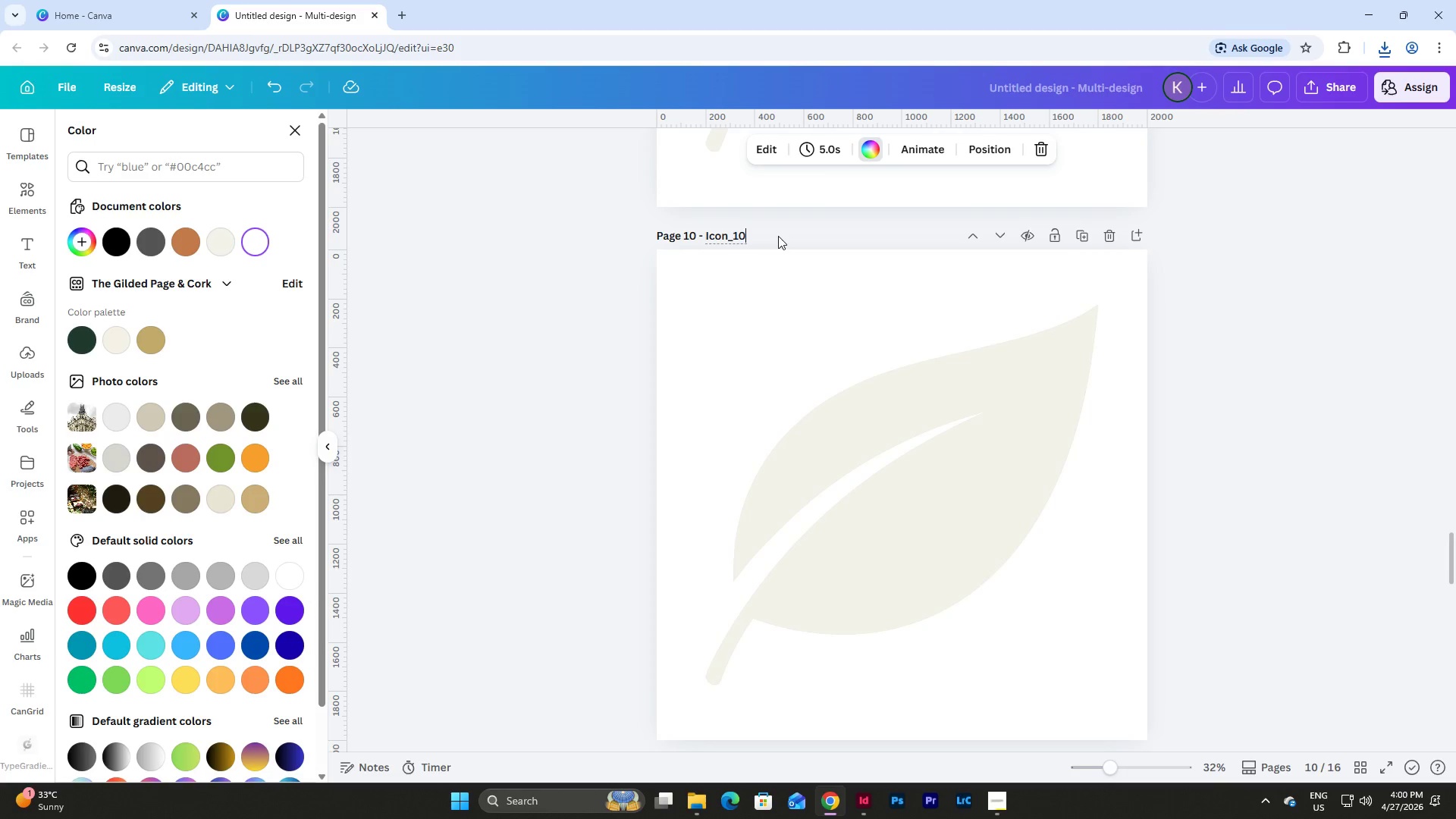 
key(Numpad0)
 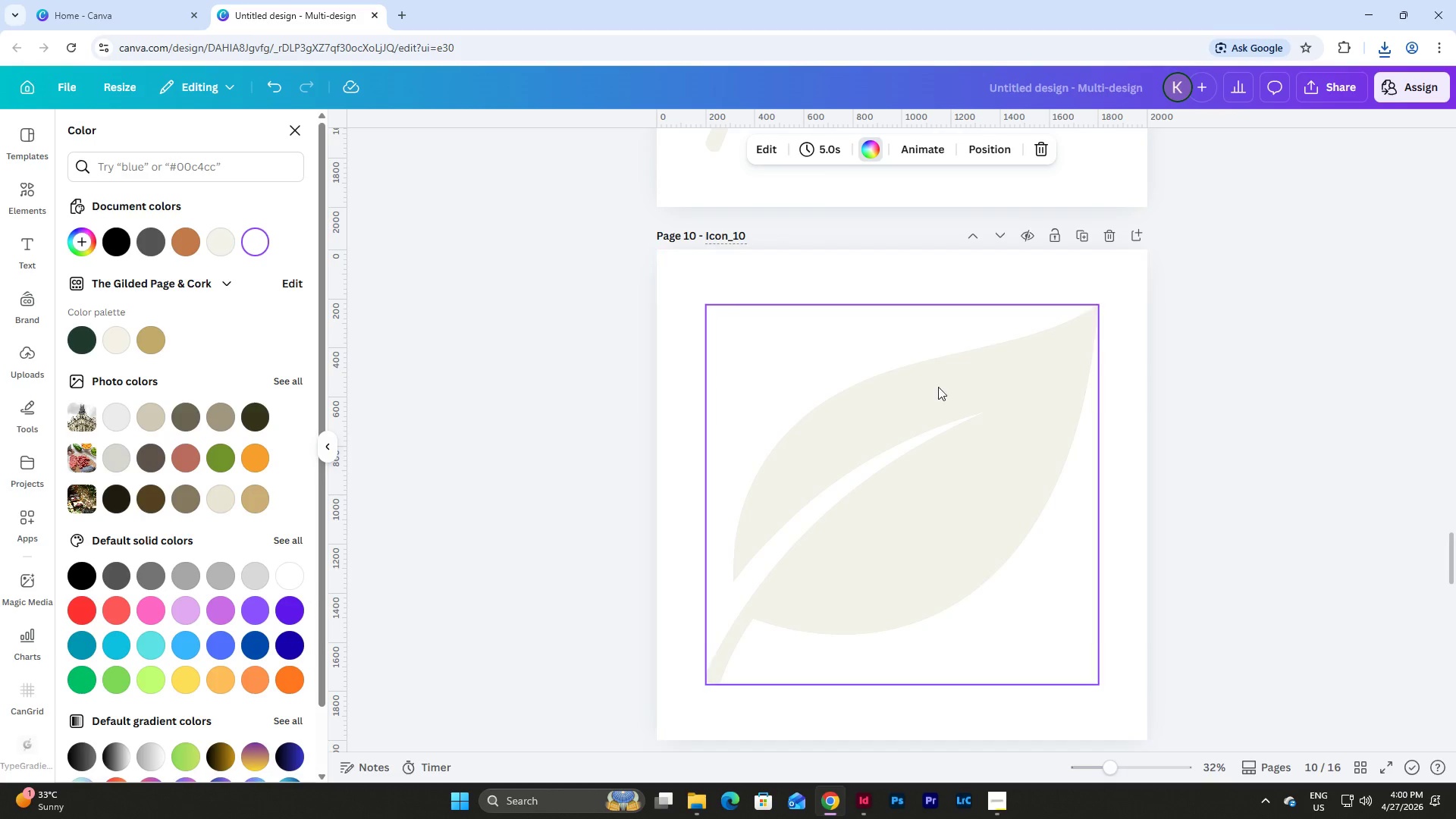 
left_click([957, 431])
 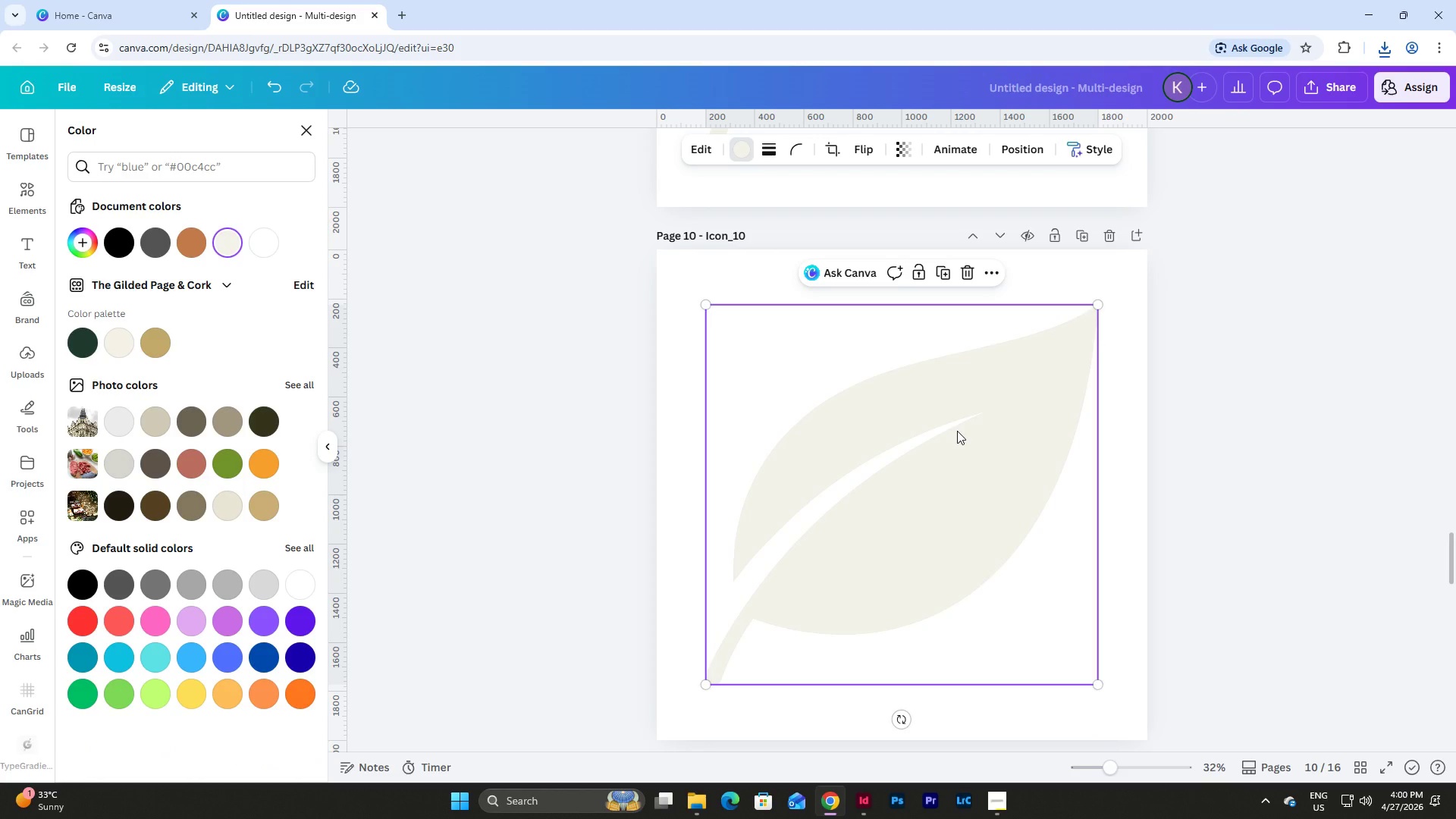 
key(Backspace)
 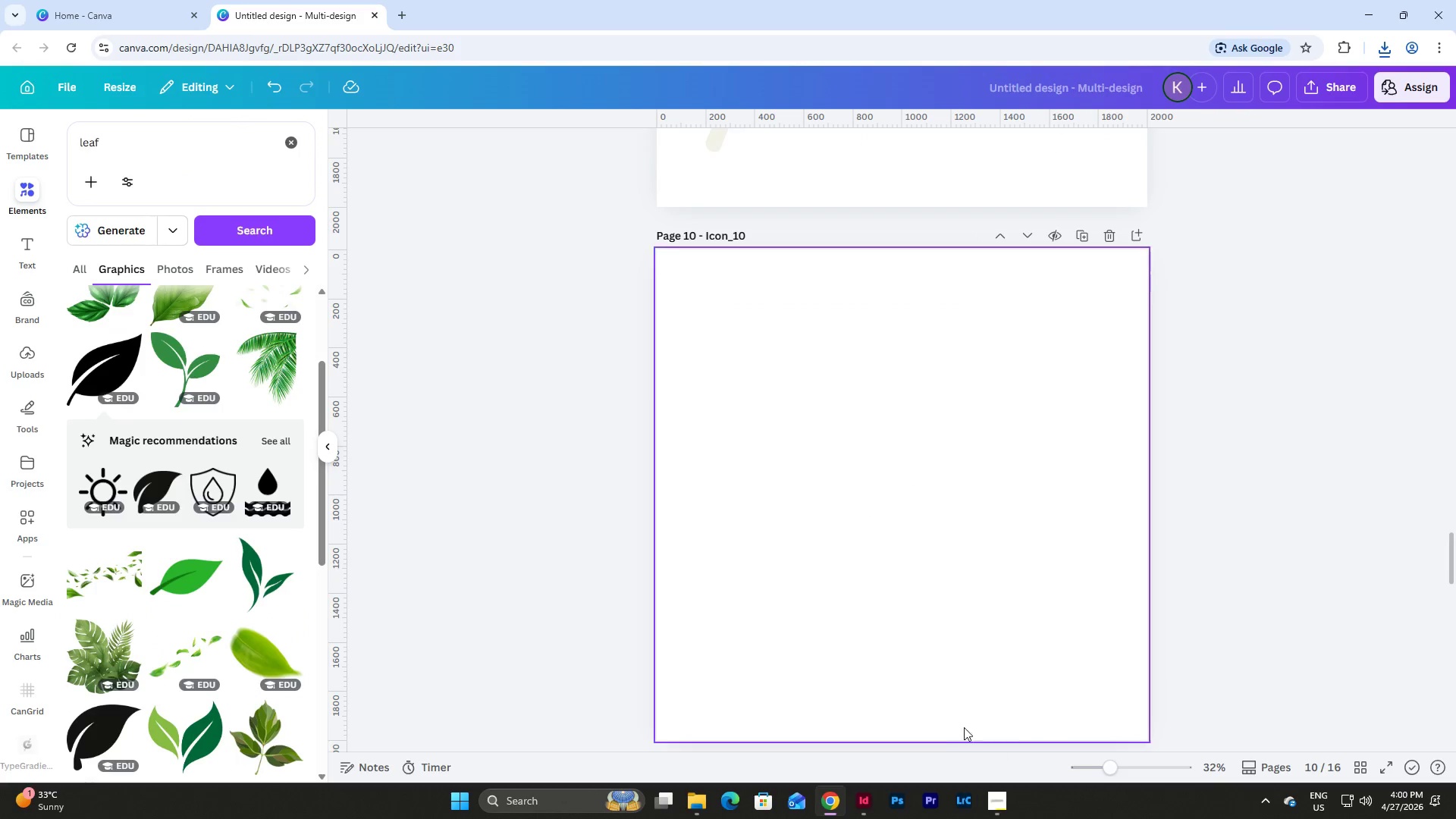 
left_click([871, 792])
 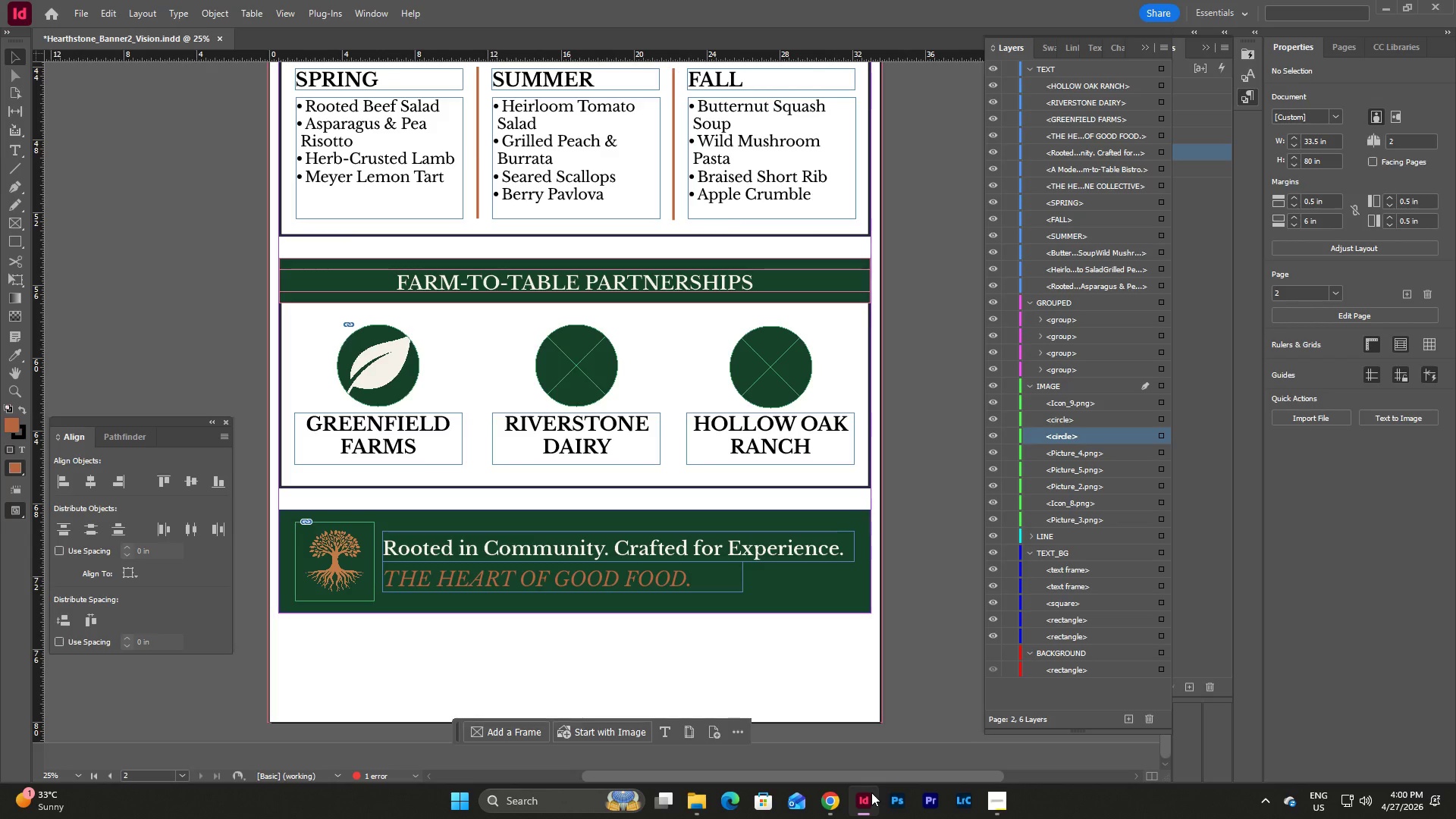 
left_click([871, 792])
 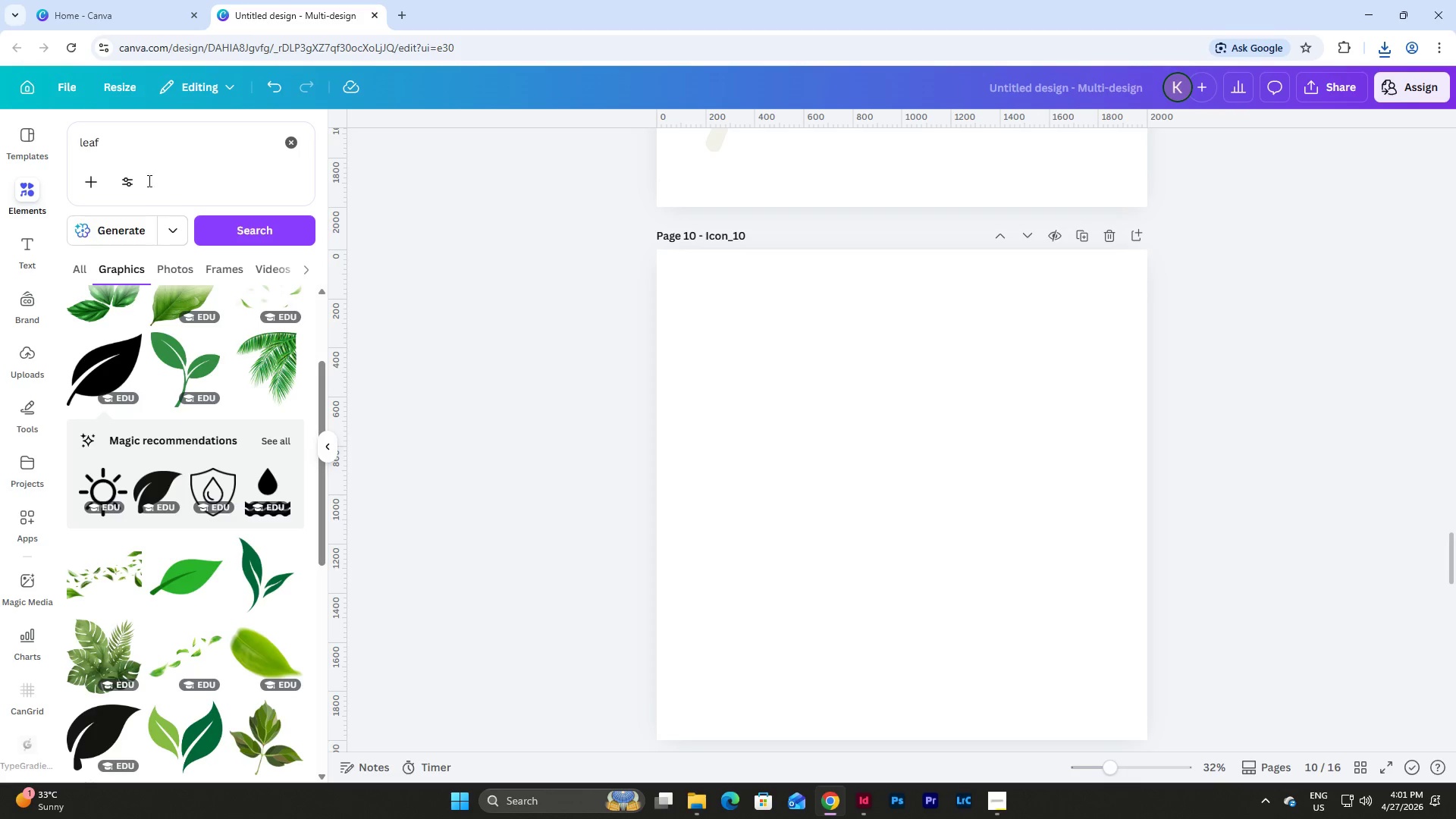 
left_click_drag(start_coordinate=[122, 138], to_coordinate=[39, 145])
 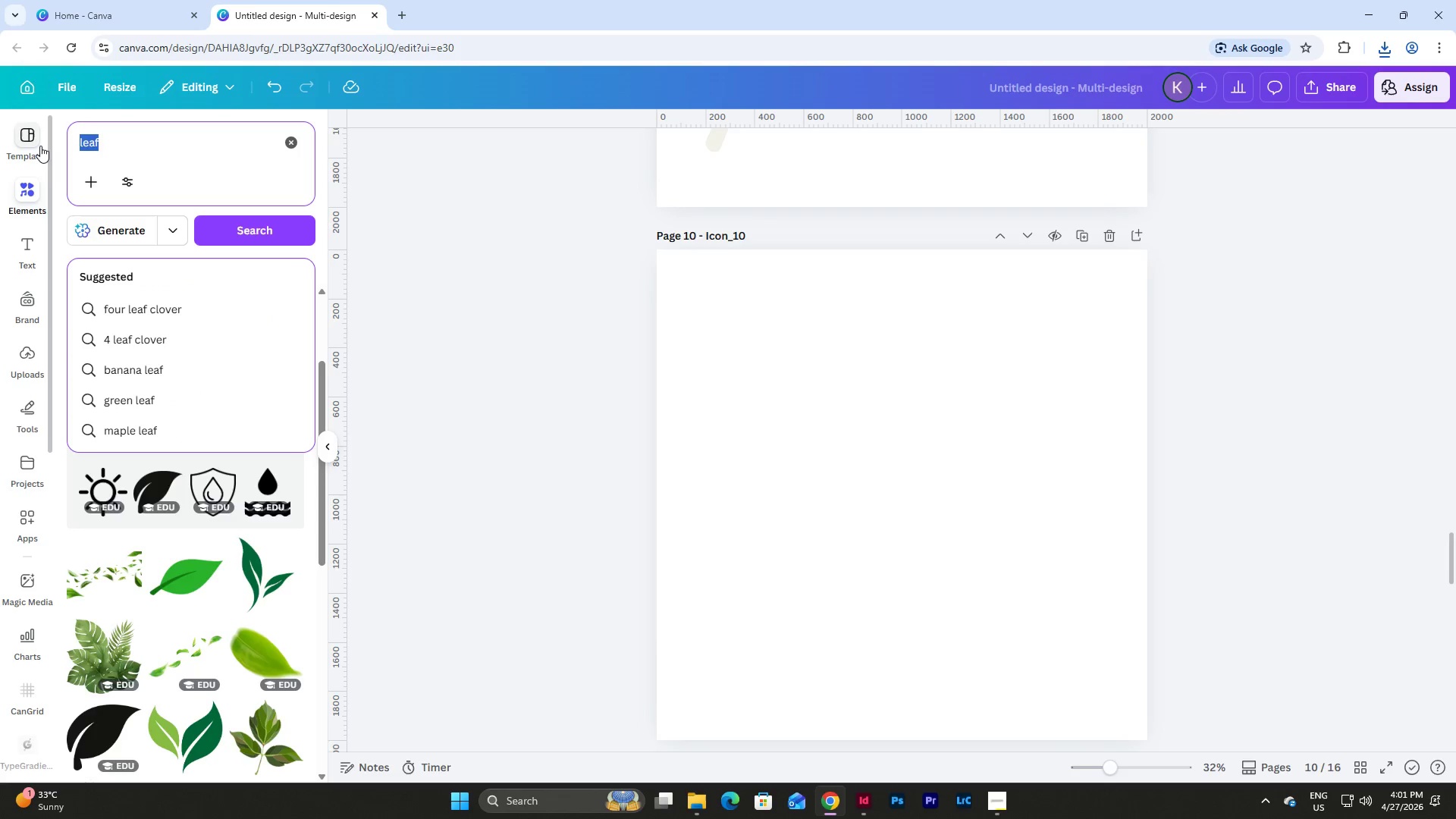 
type(dairy icon)
 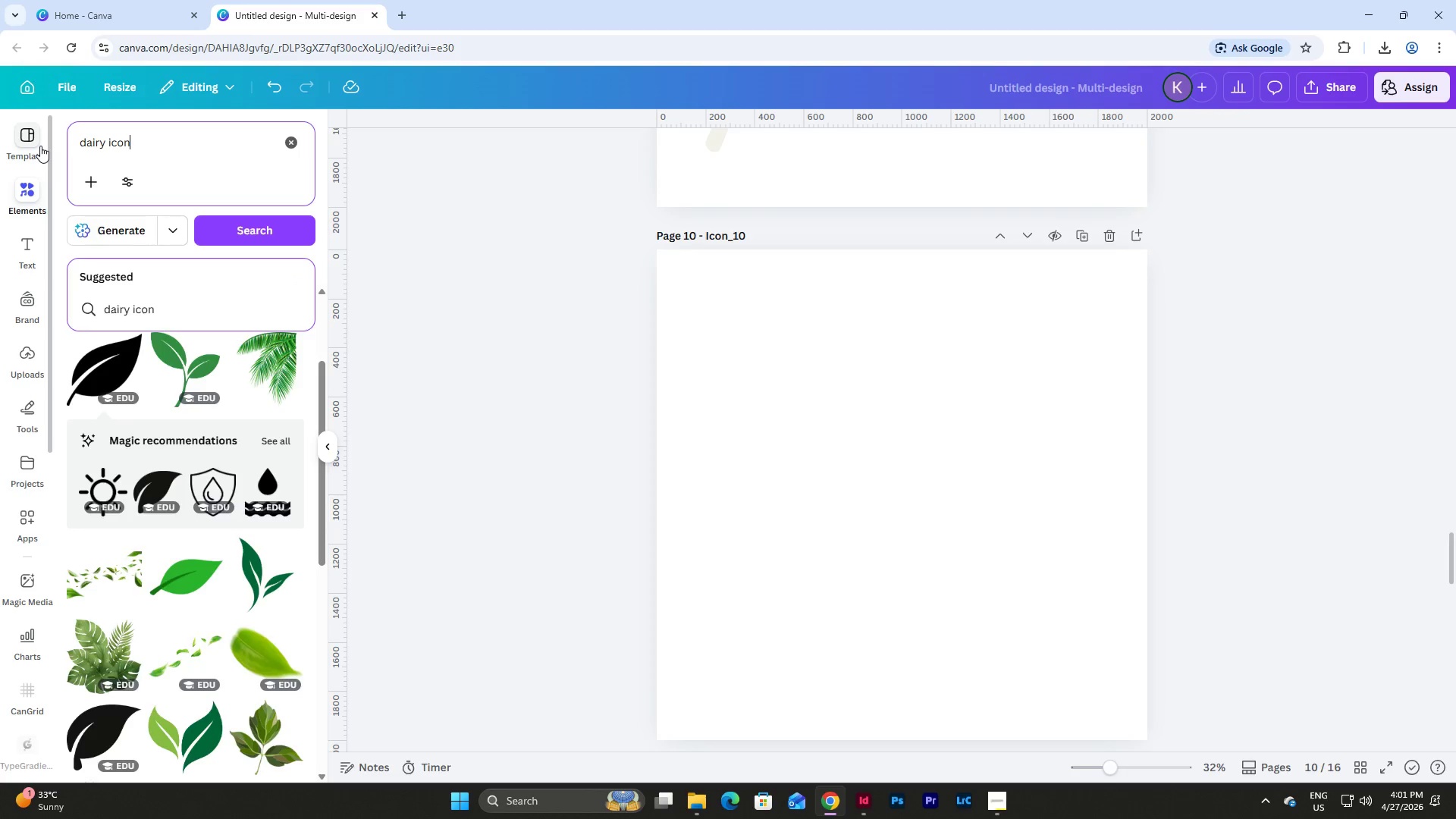 
key(Enter)
 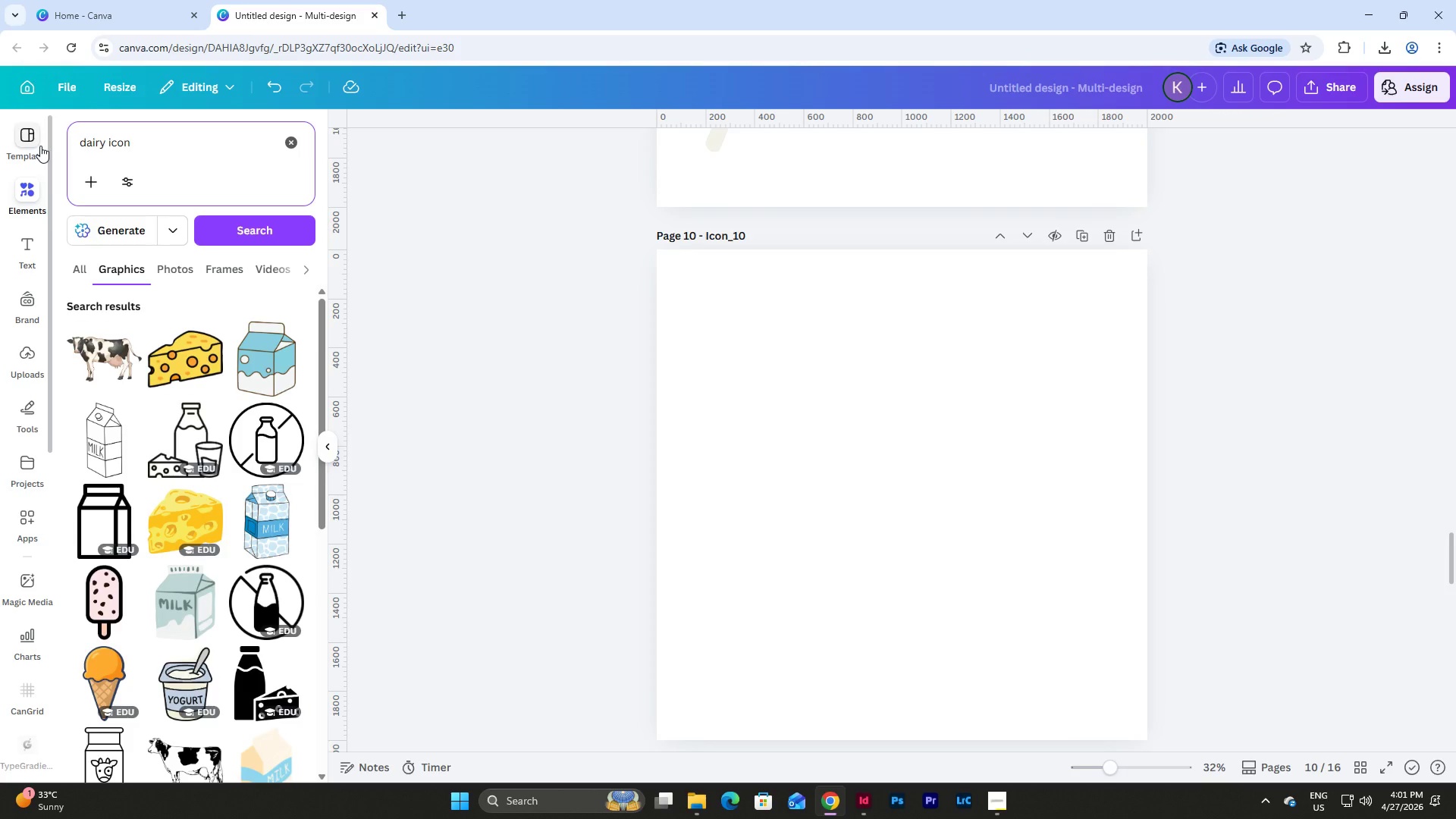 
left_click([273, 676])
 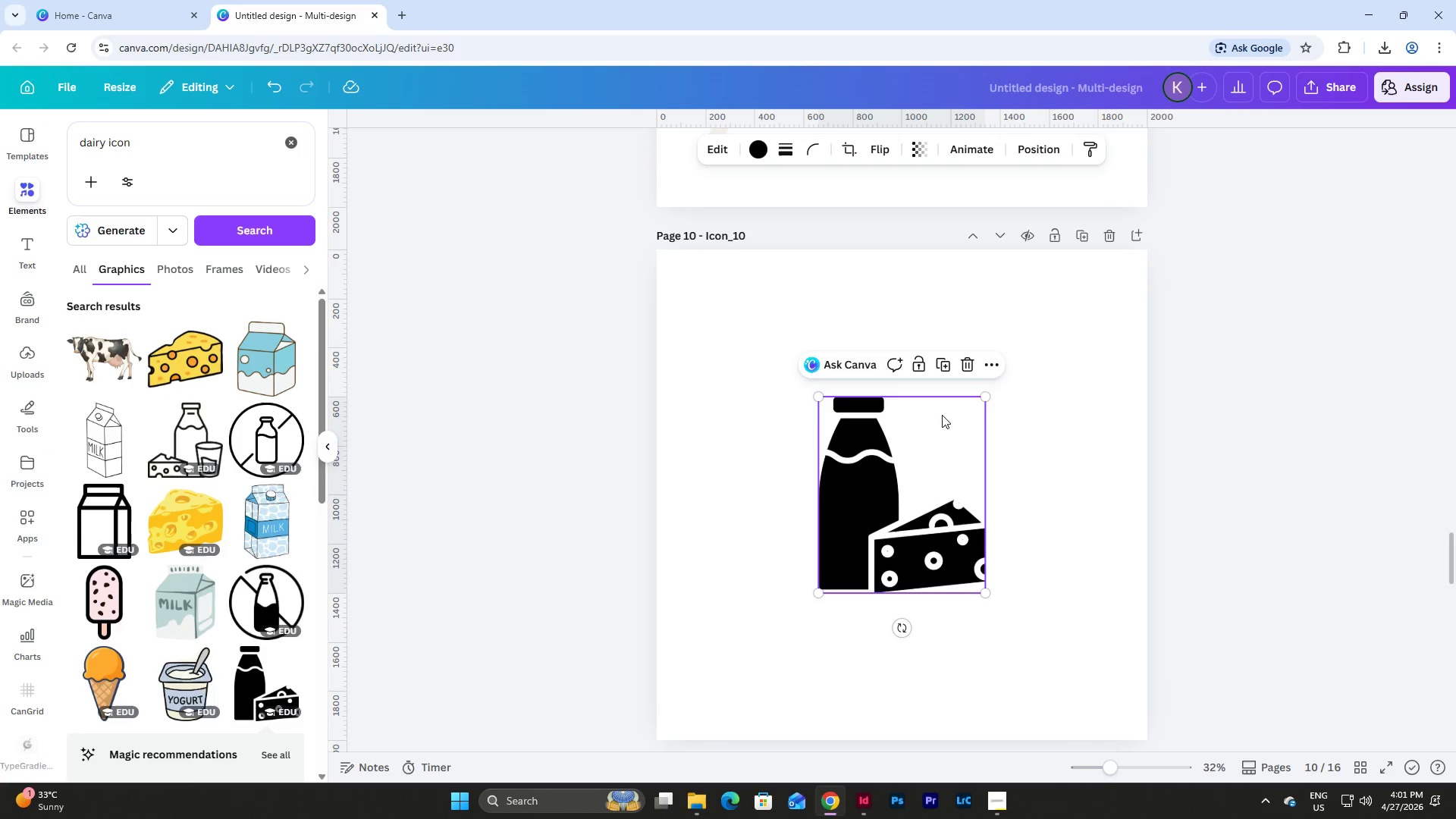 
left_click_drag(start_coordinate=[924, 487], to_coordinate=[813, 389])
 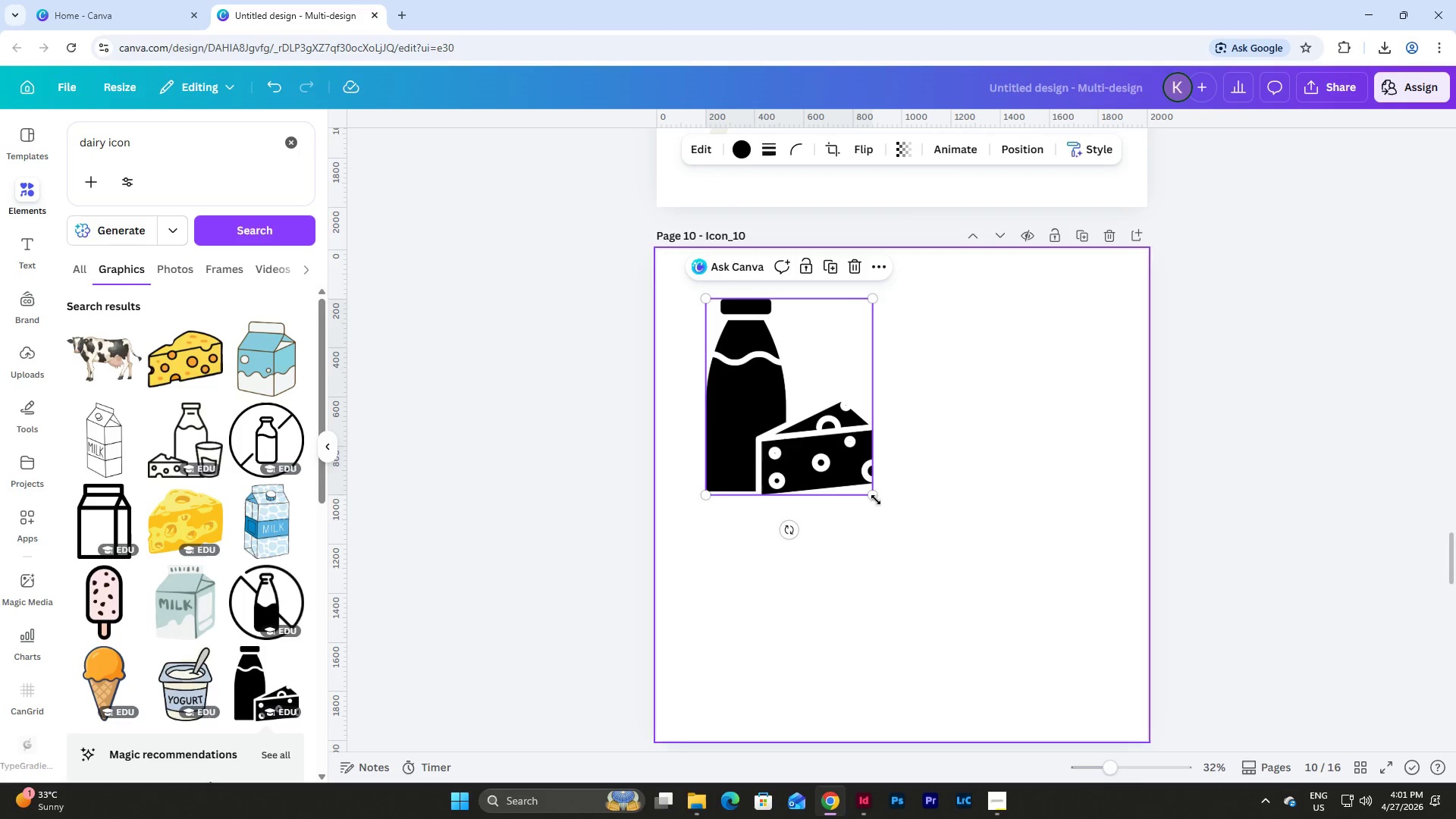 
left_click_drag(start_coordinate=[874, 499], to_coordinate=[1051, 692])
 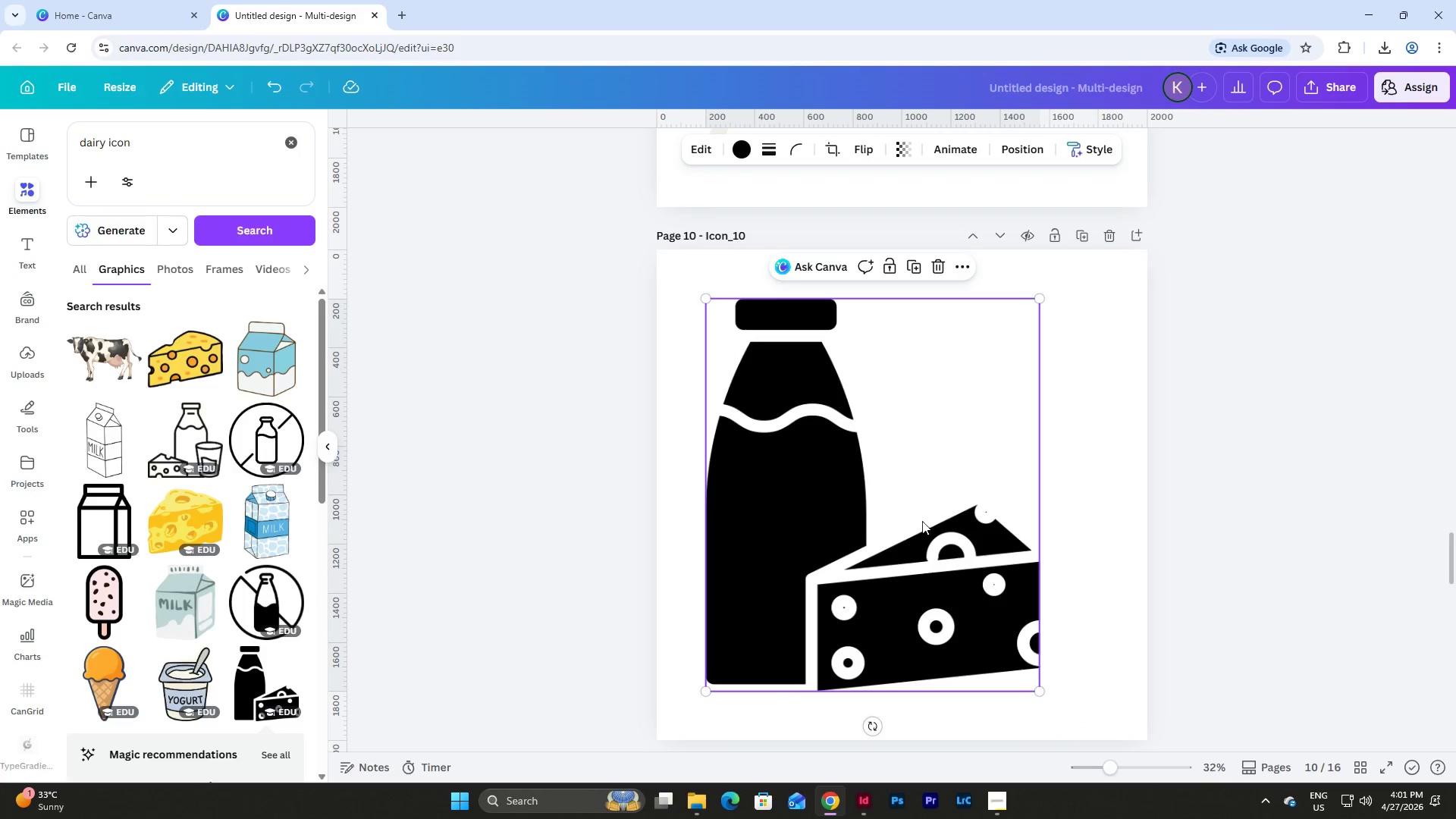 
left_click_drag(start_coordinate=[922, 521], to_coordinate=[955, 524])
 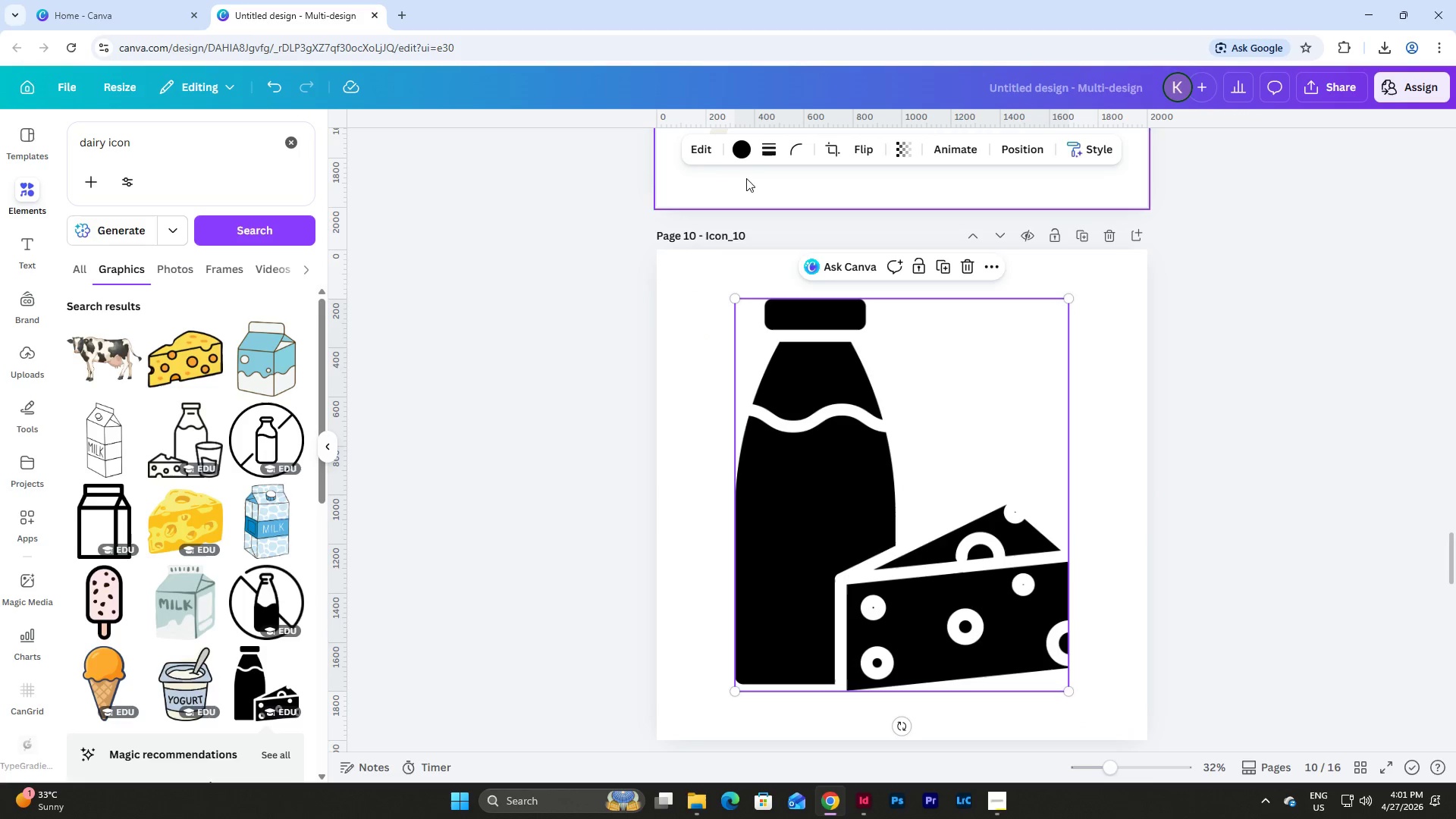 
left_click([742, 155])
 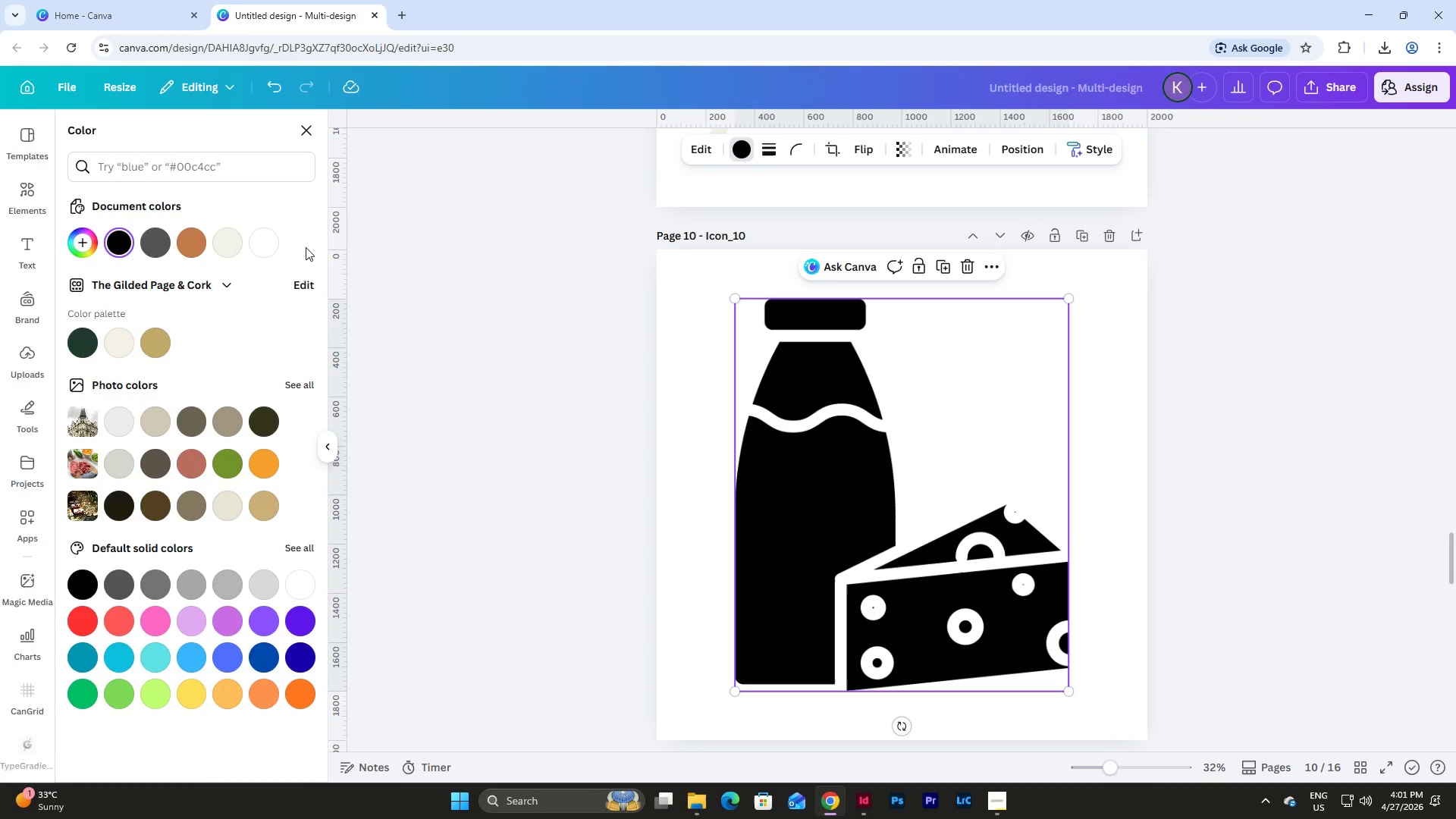 
left_click([240, 246])
 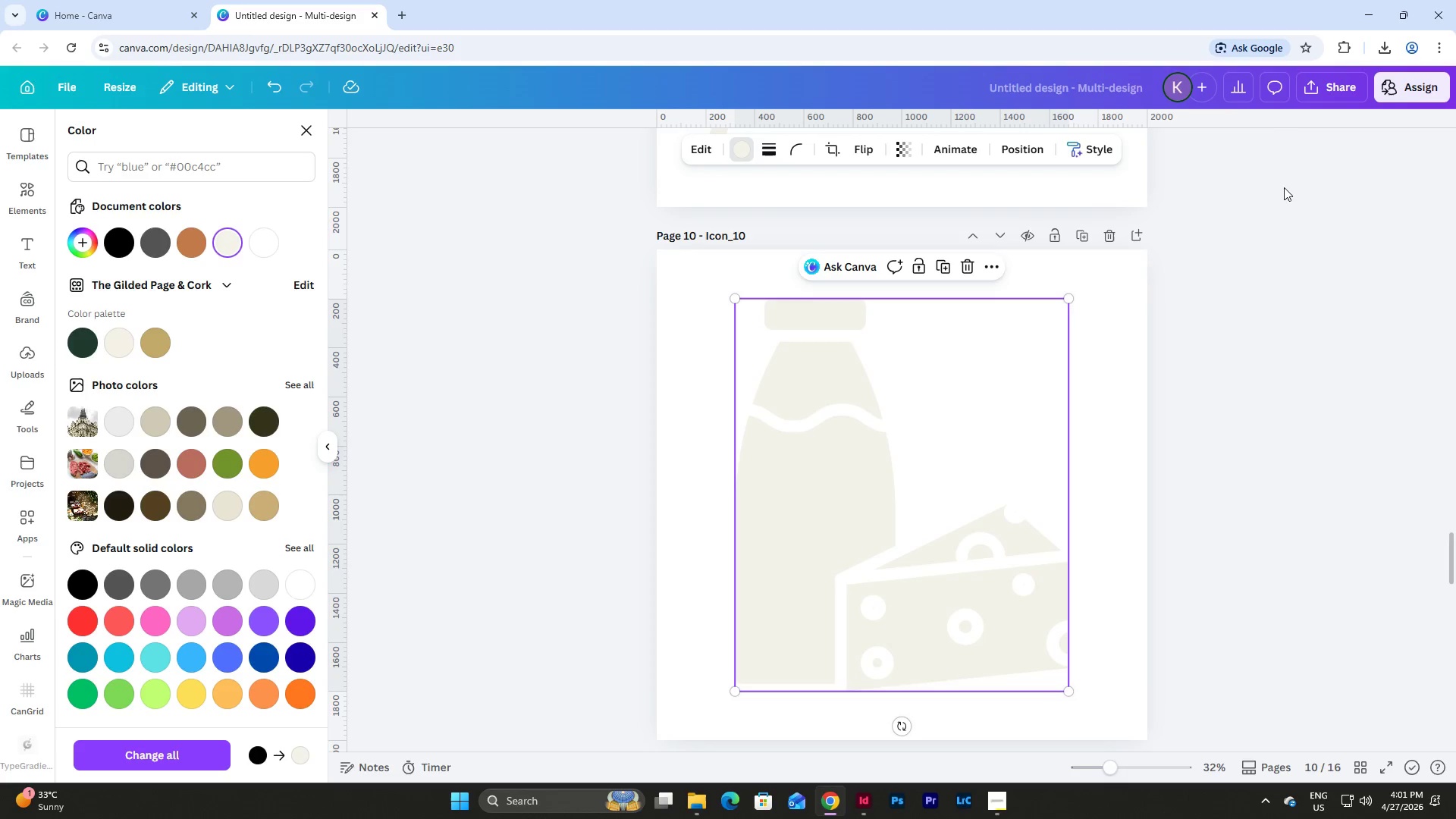 
left_click([1313, 91])
 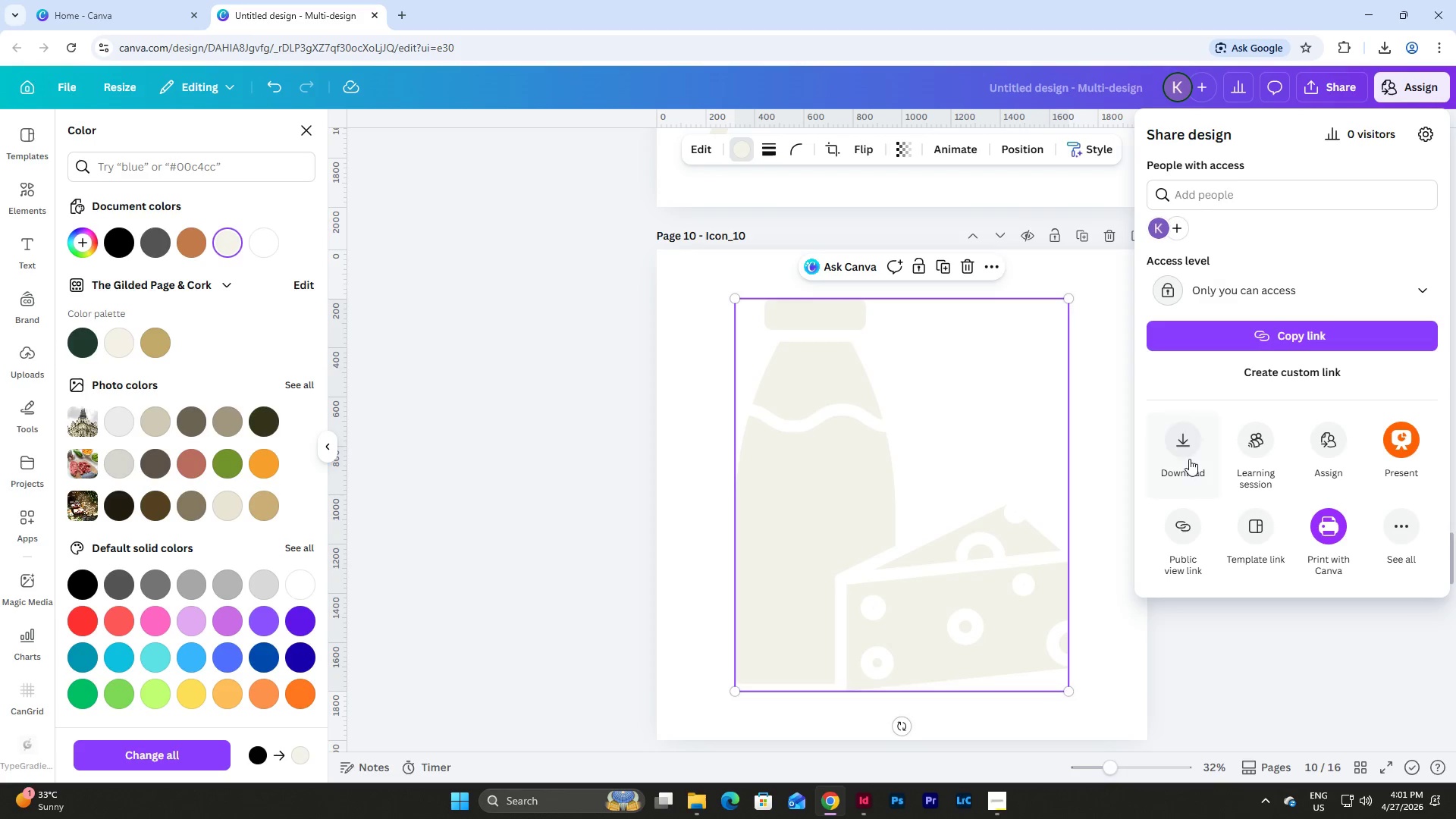 
left_click([1169, 452])
 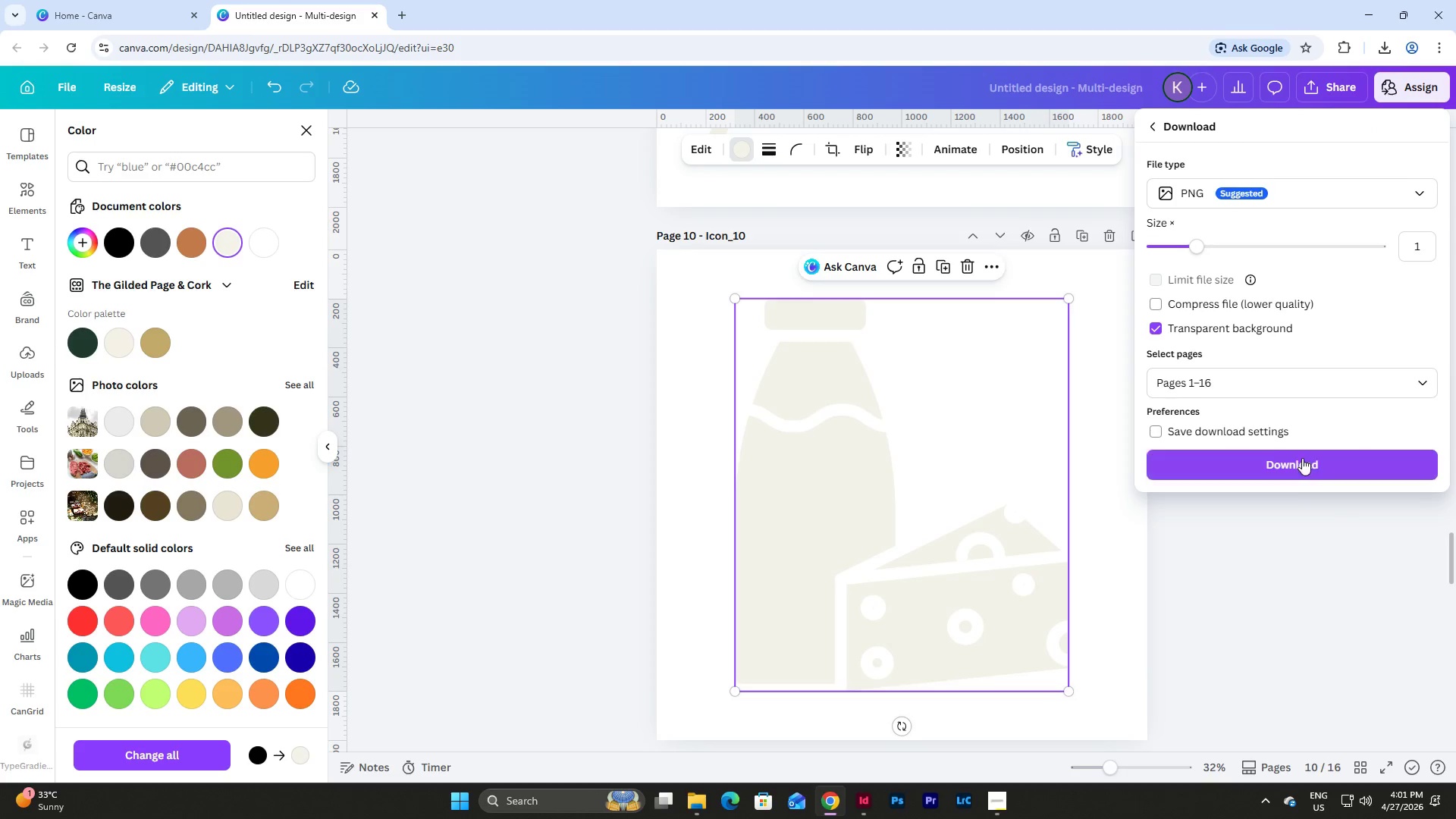 
left_click([1429, 381])
 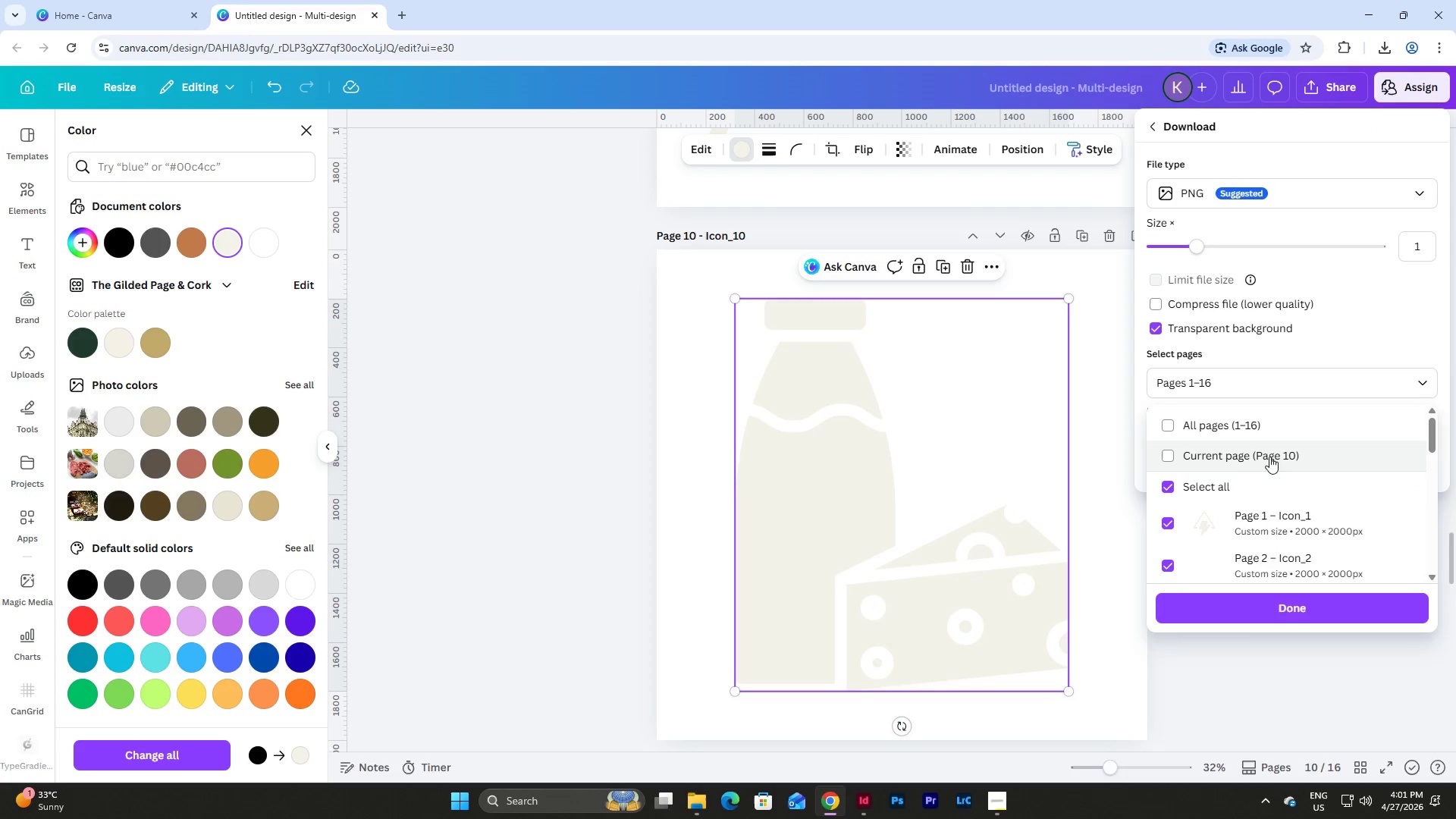 
left_click([1265, 458])
 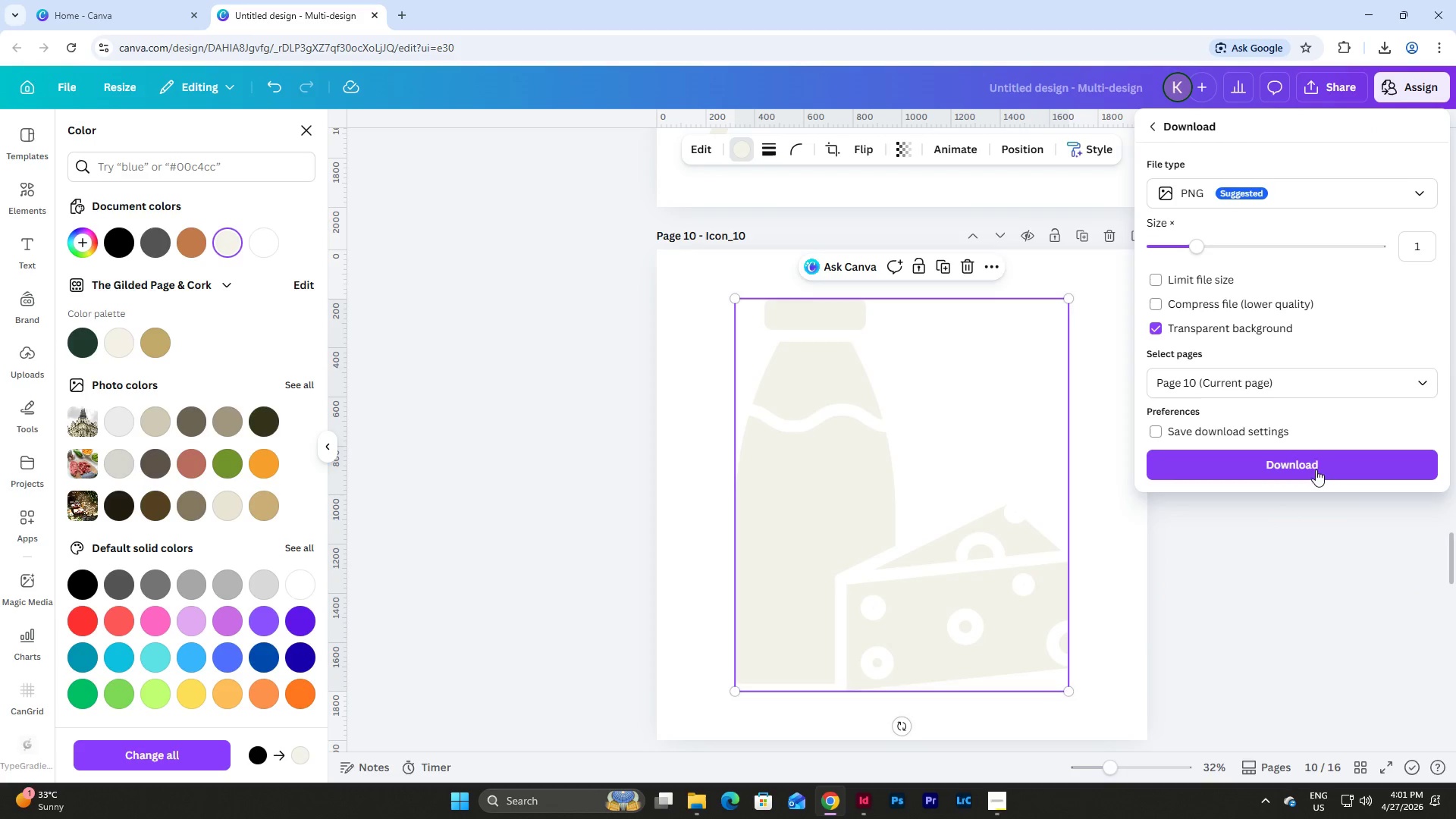 
left_click([1316, 463])
 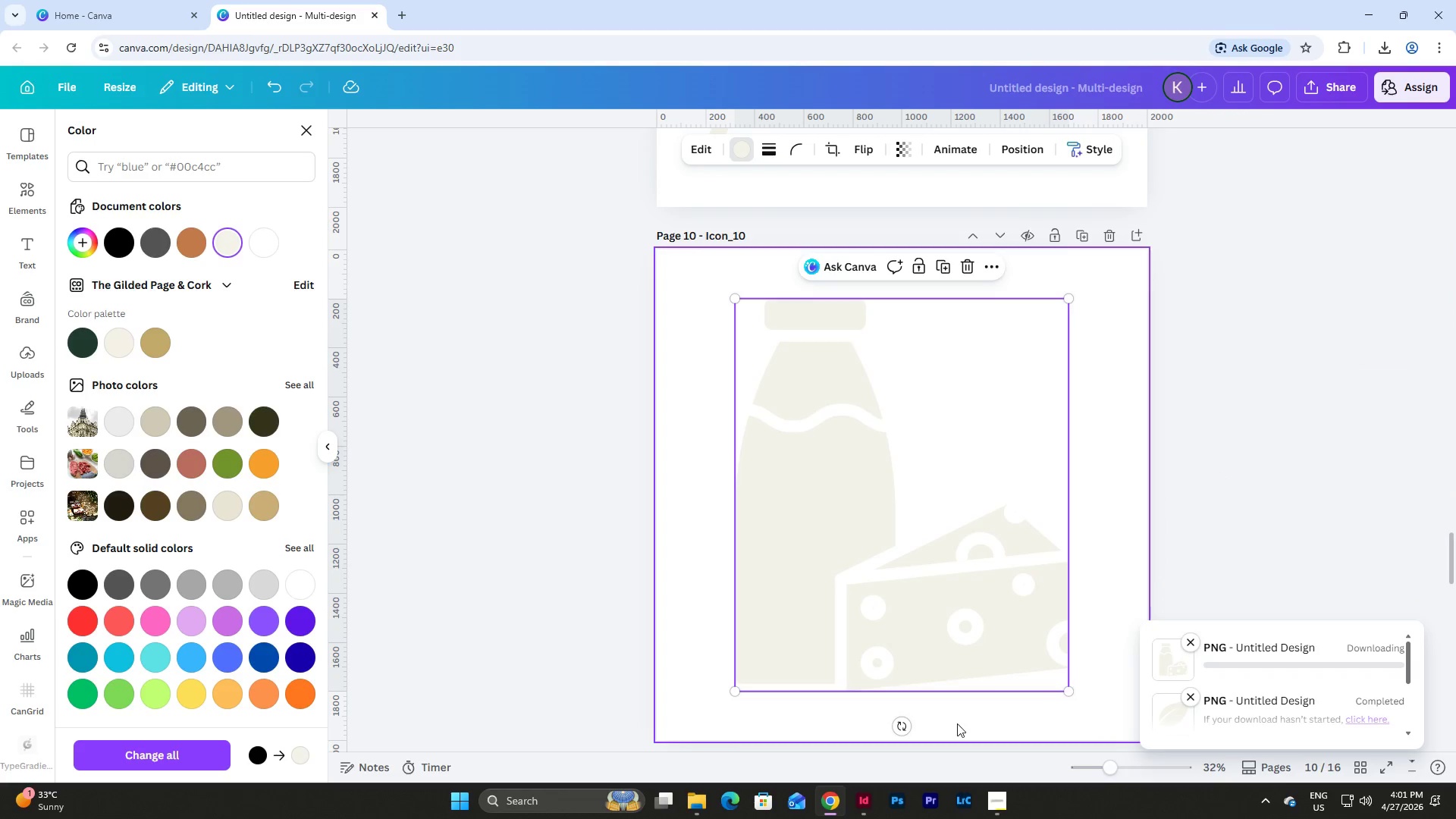 
left_click([863, 800])
 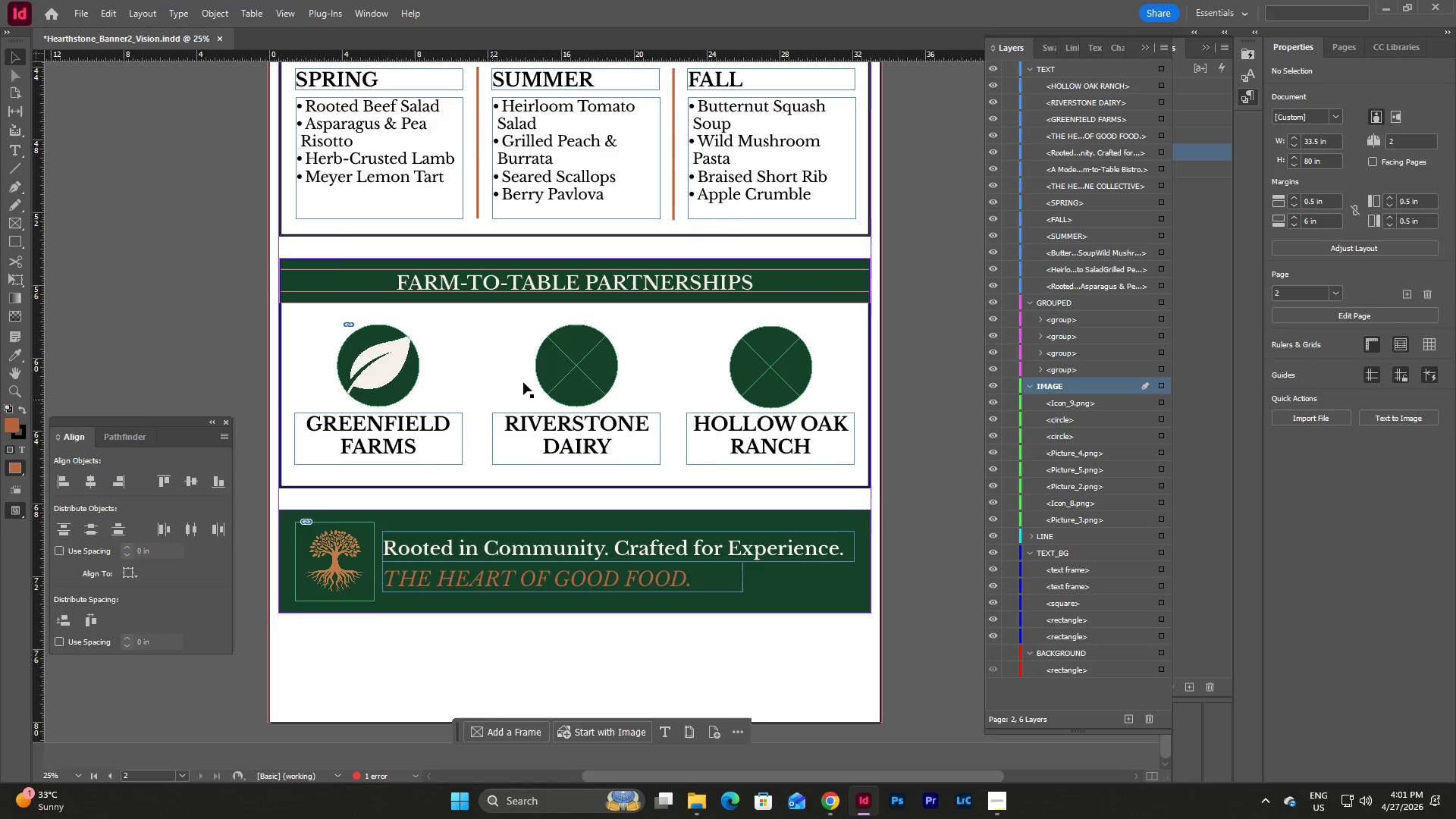 
left_click([579, 356])
 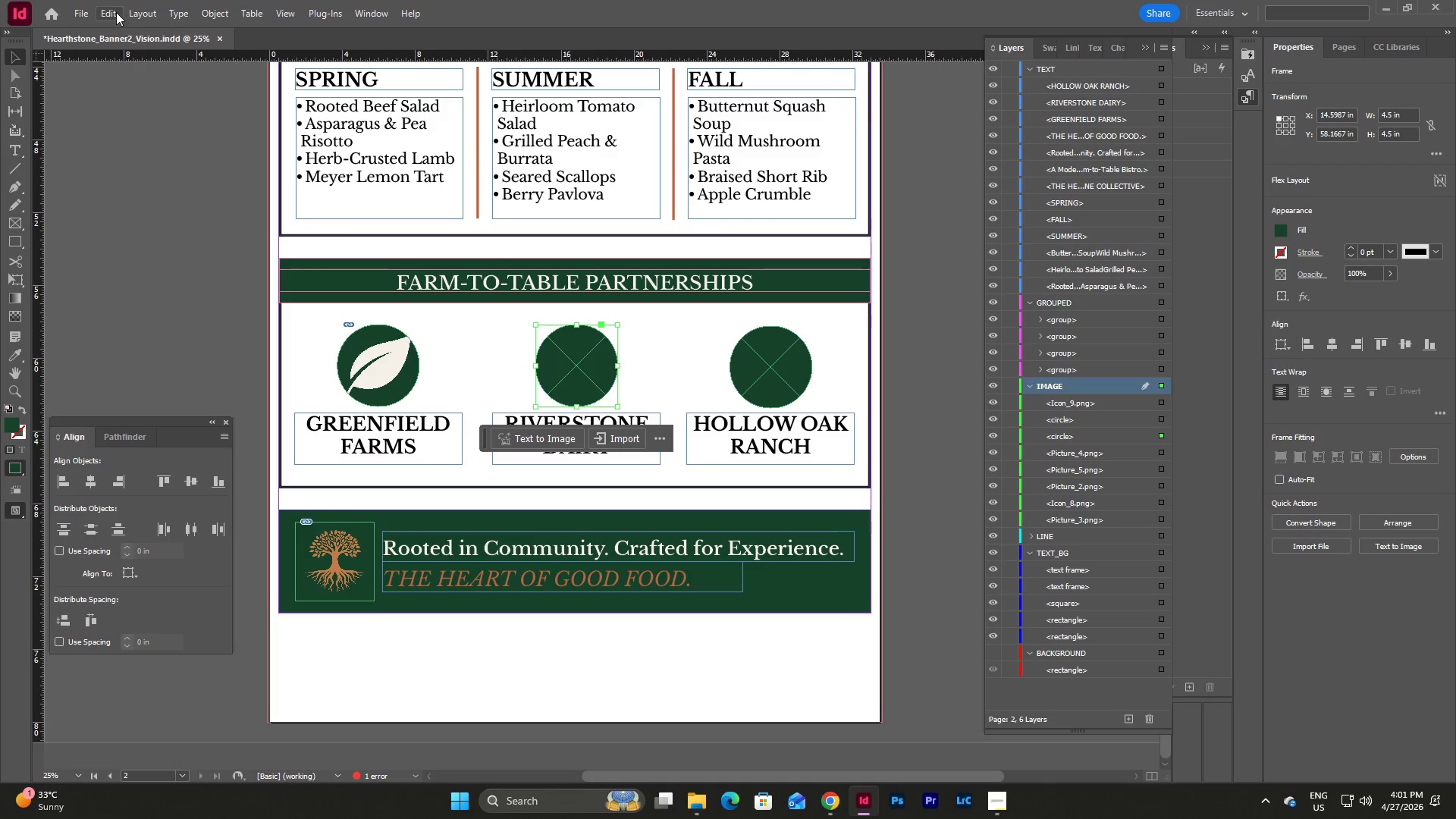 
left_click([80, 17])
 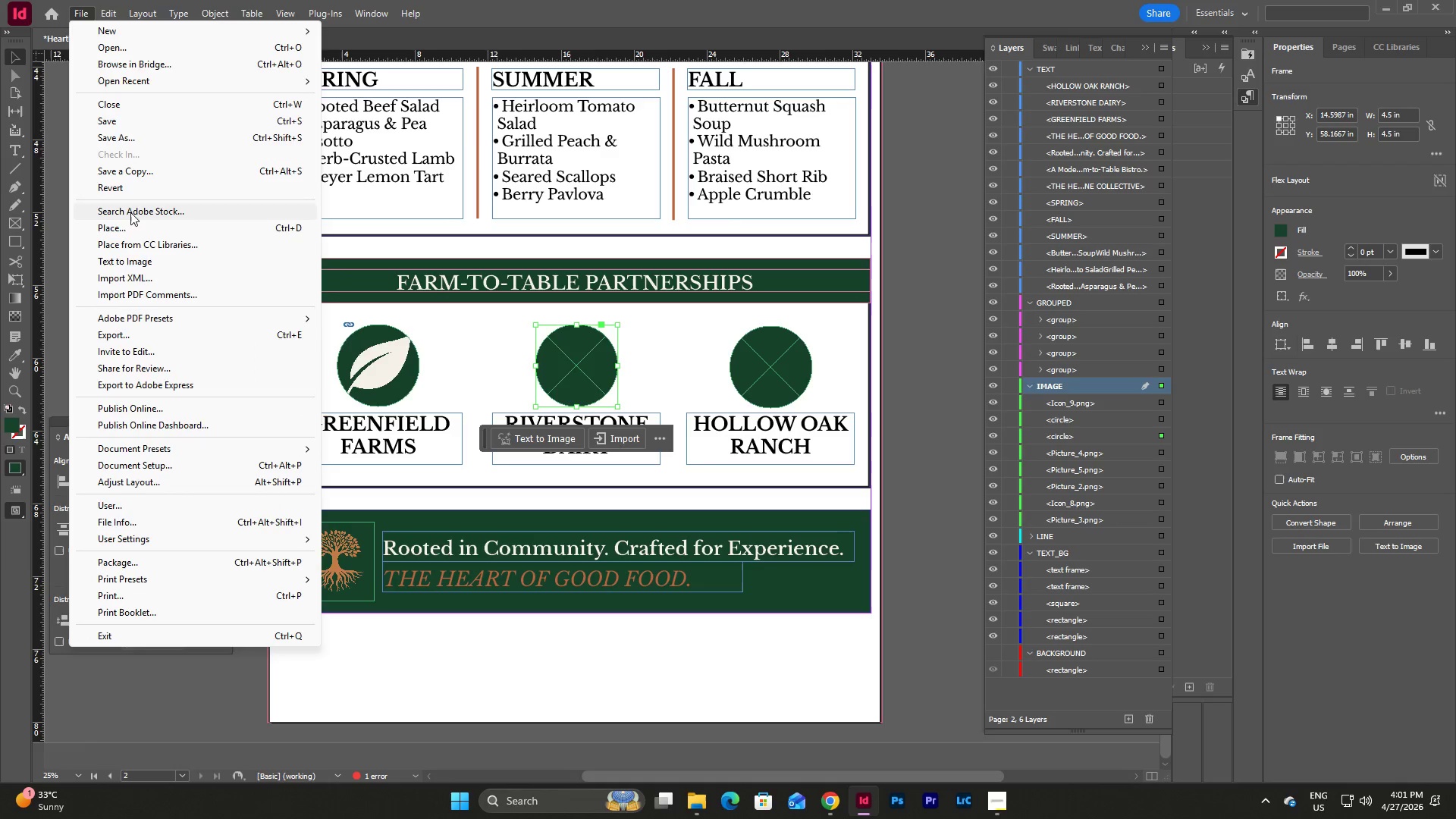 
left_click([130, 224])
 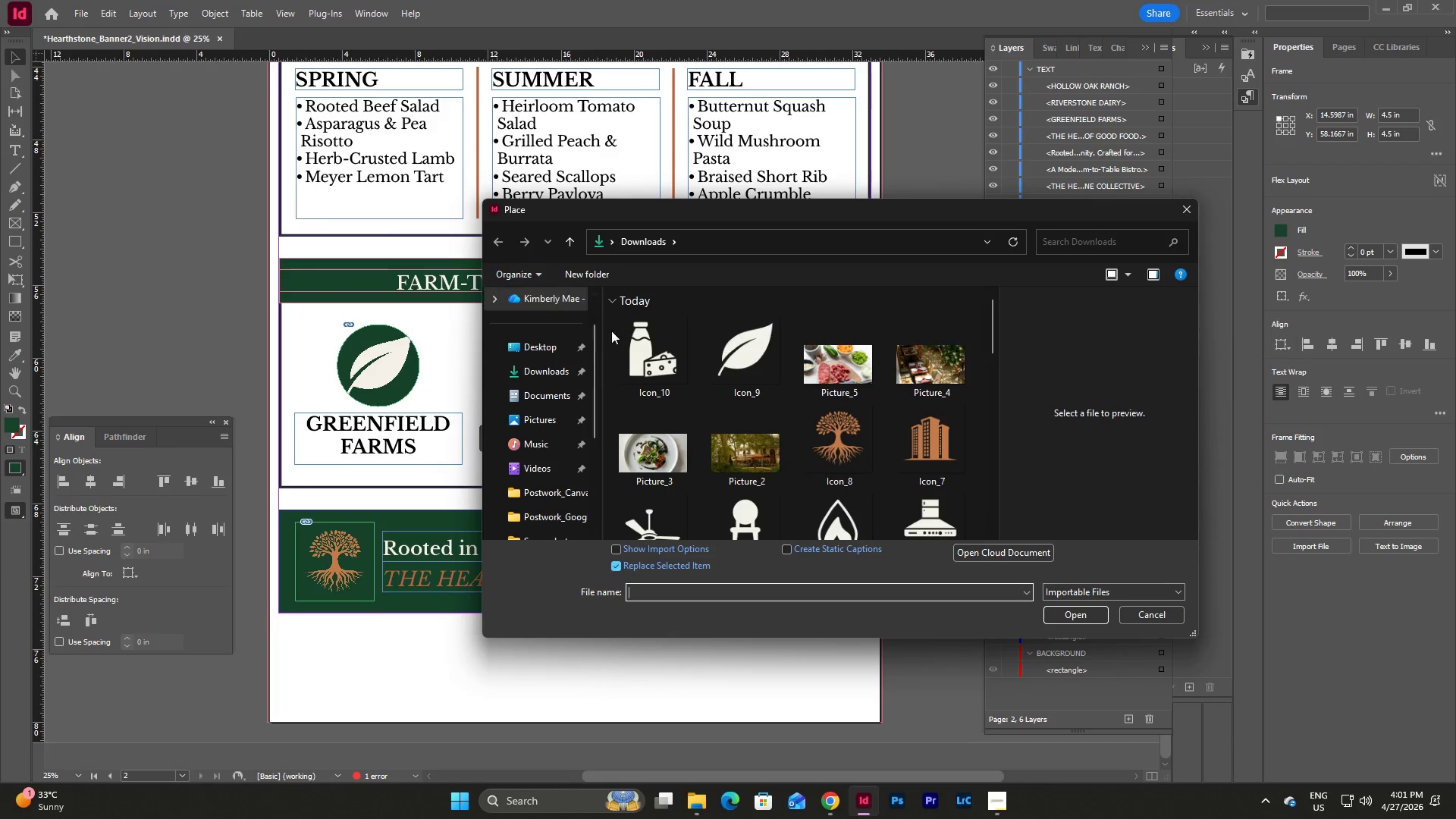 
left_click([642, 359])
 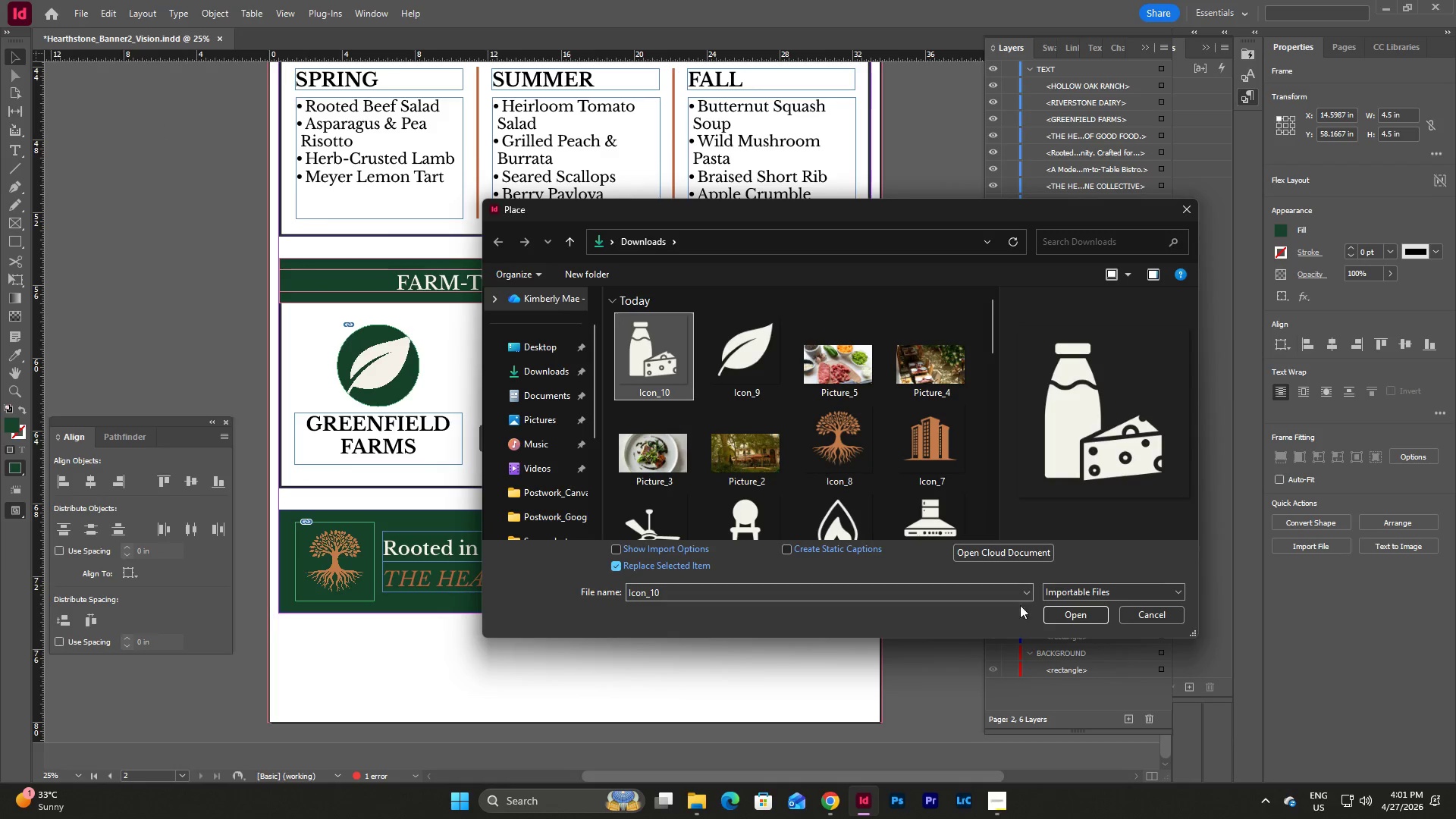 
left_click([1081, 615])
 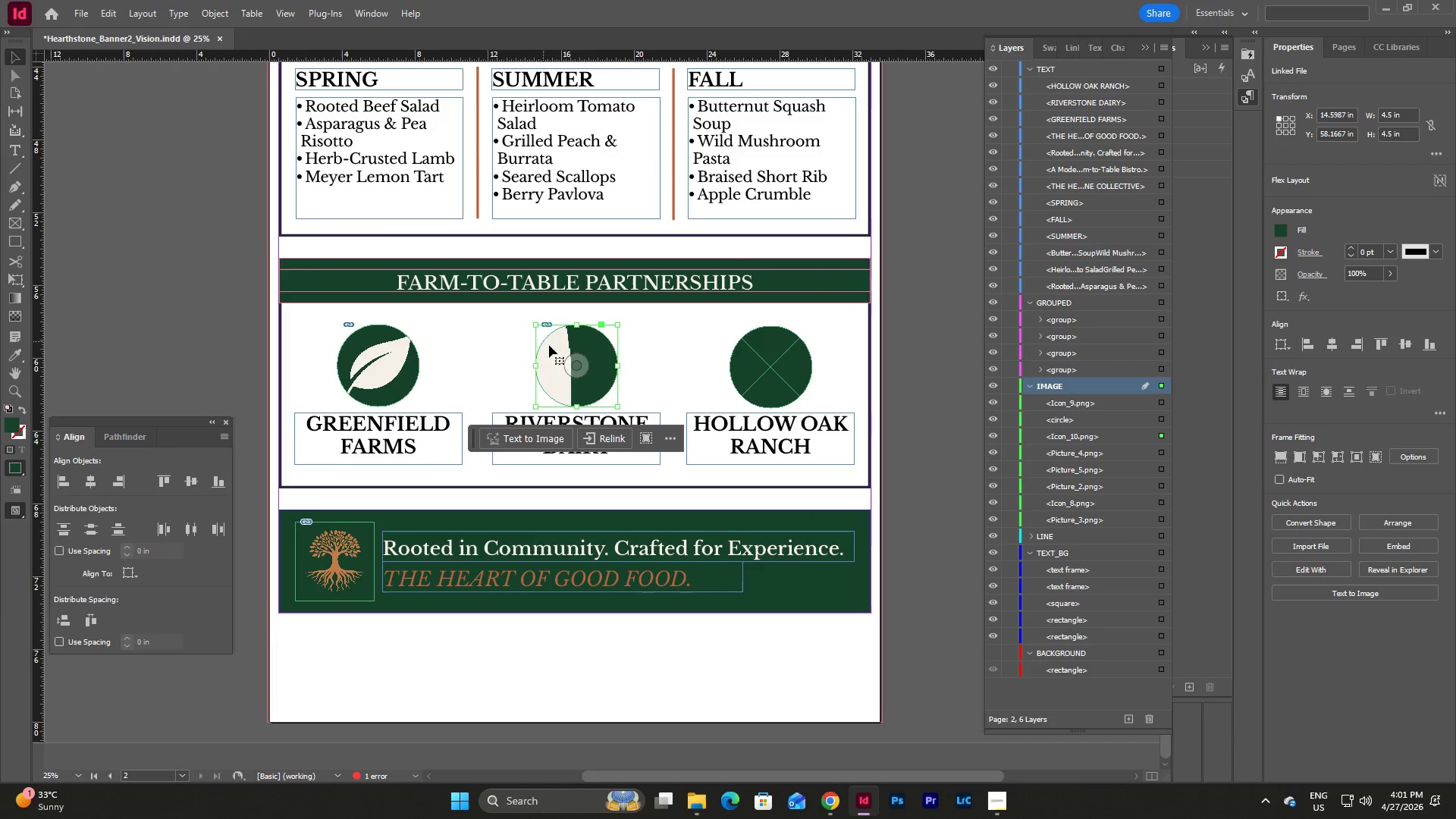 
double_click([564, 353])
 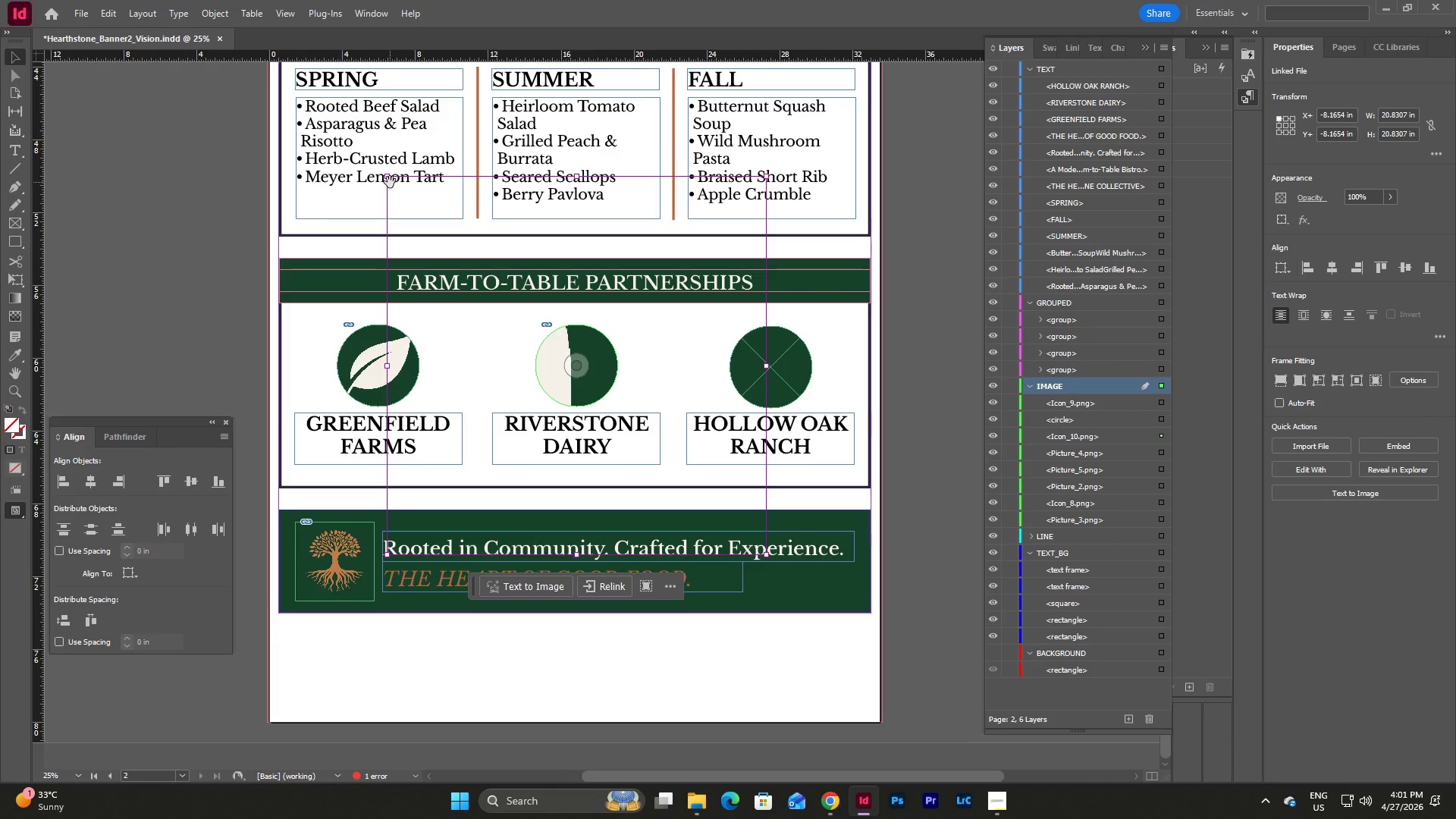 
hold_key(key=ShiftLeft, duration=9.84)
left_click_drag(start_coordinate=[387, 177], to_coordinate=[535, 331])
 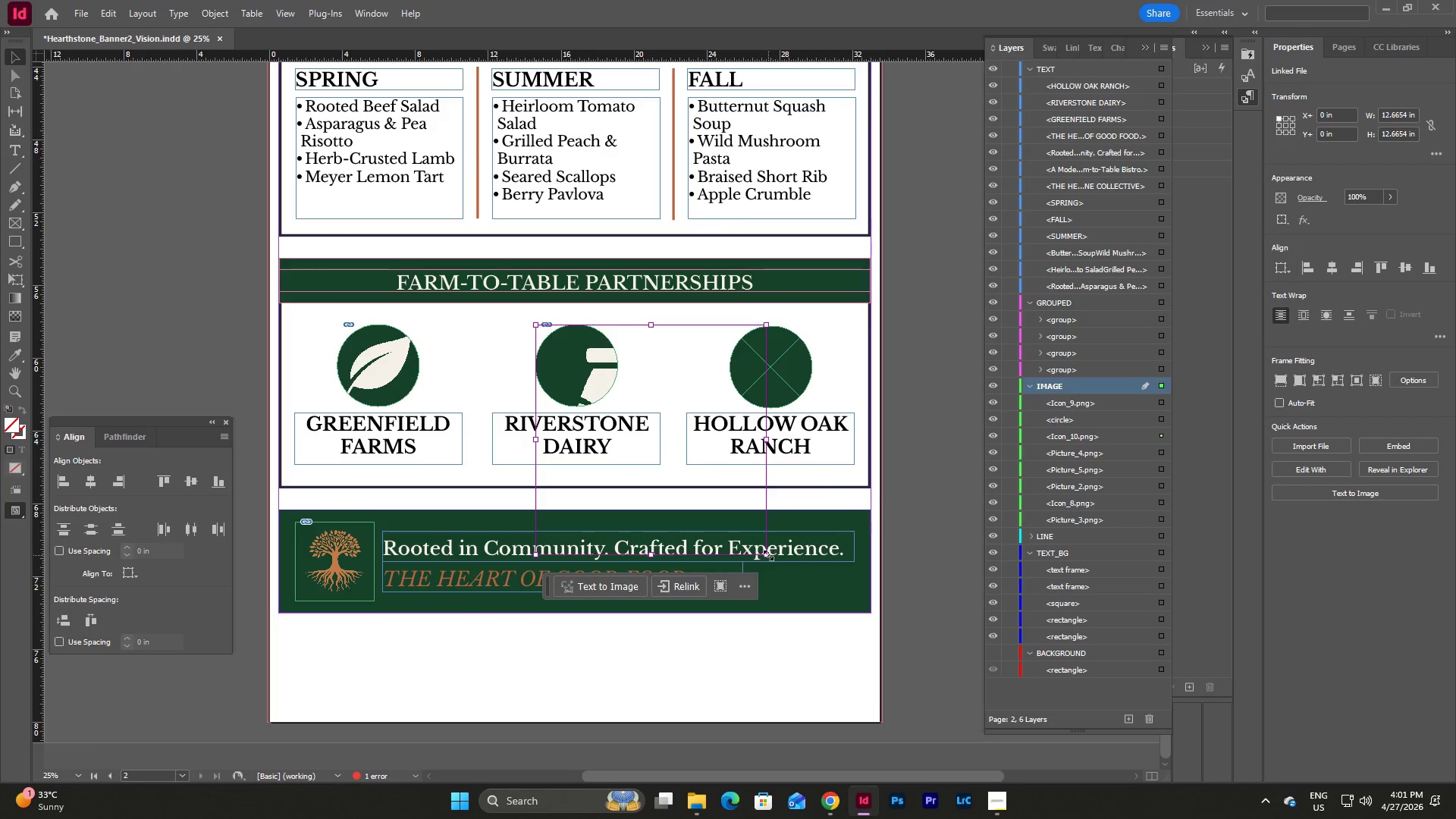 
left_click_drag(start_coordinate=[768, 555], to_coordinate=[590, 406])
 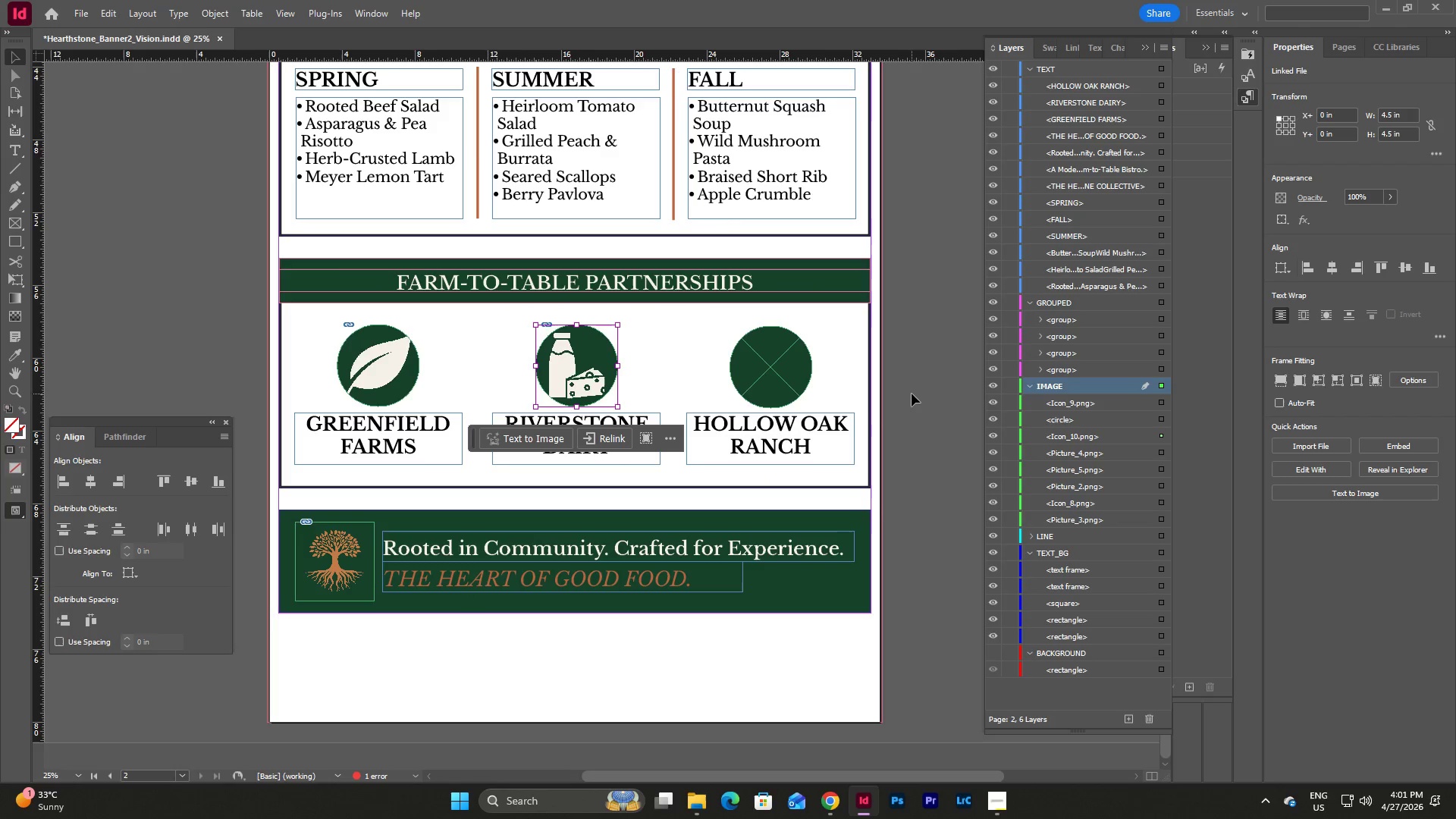 
left_click([912, 394])
 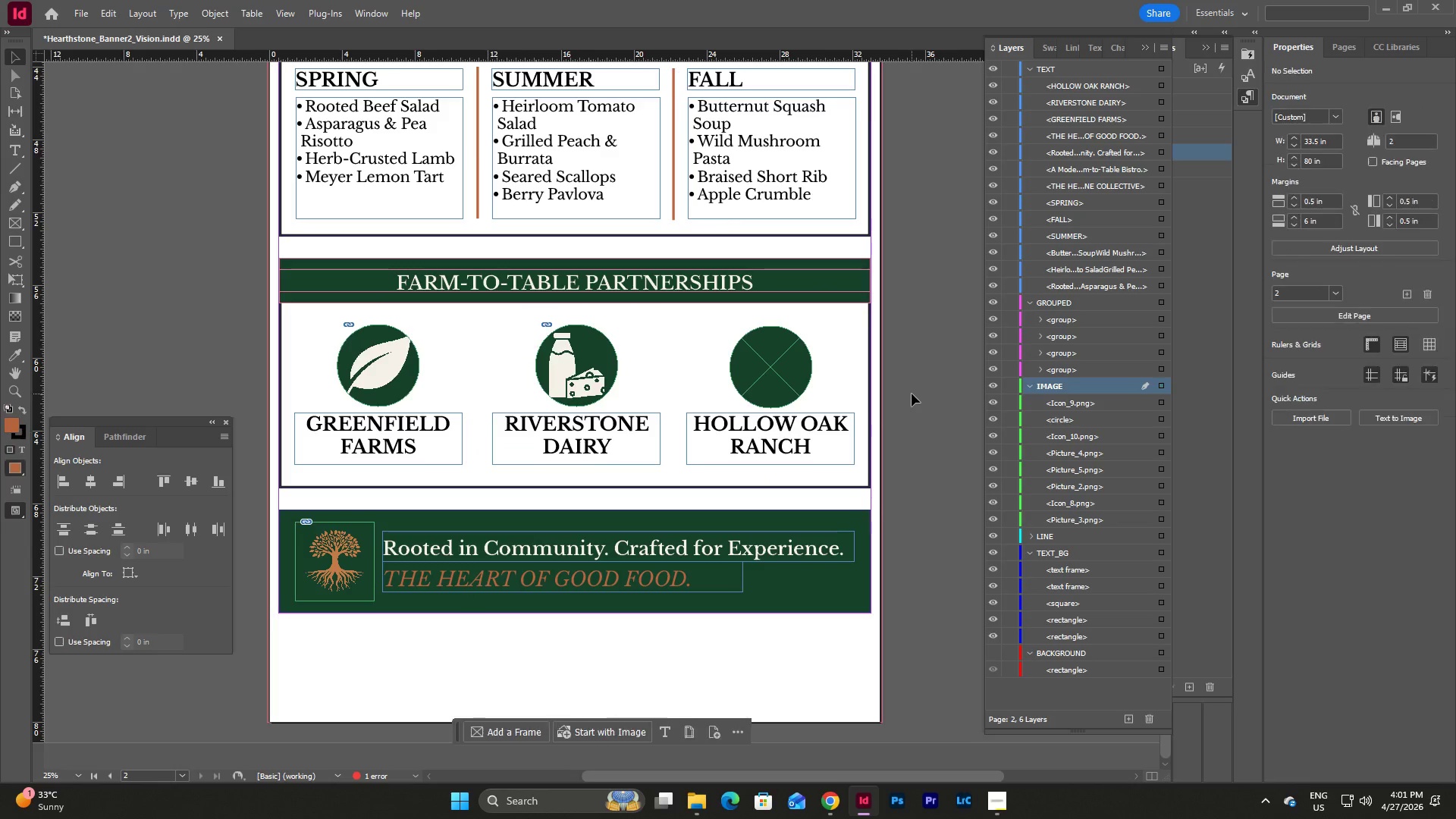 
left_click([912, 394])
 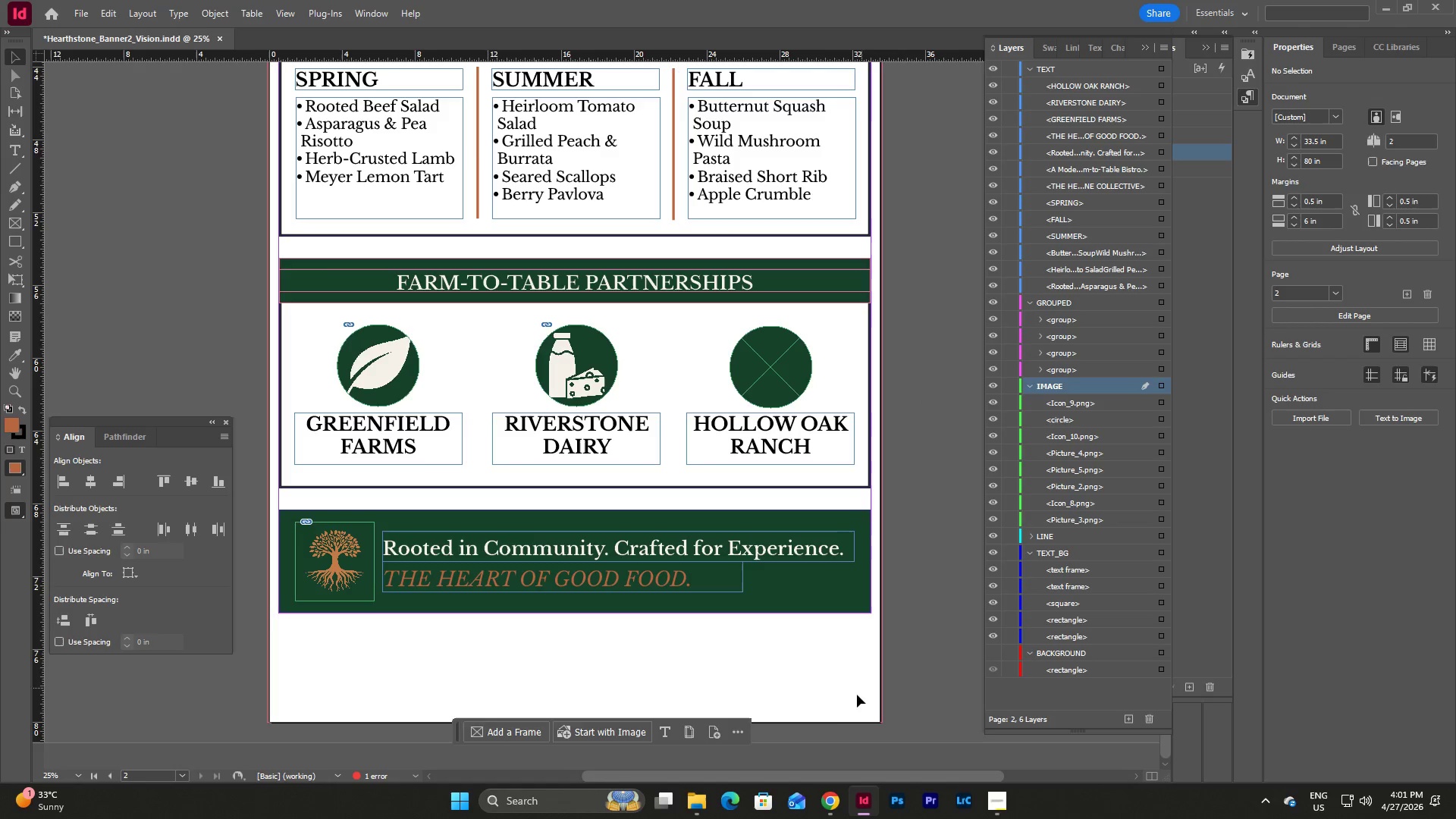 
left_click([830, 798])
 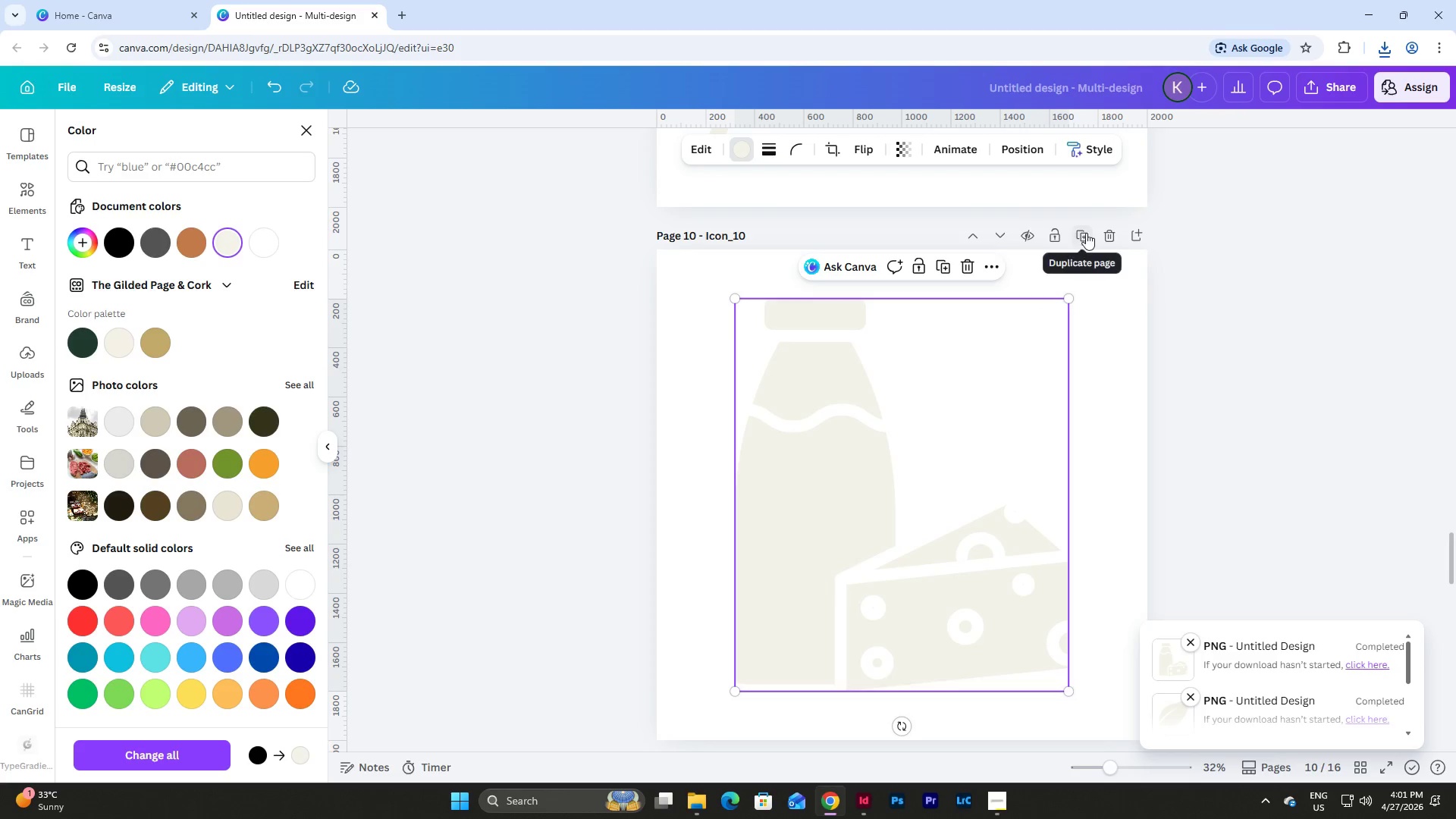 
scroll: coordinate [1088, 249], scroll_direction: down, amount: 4.0
 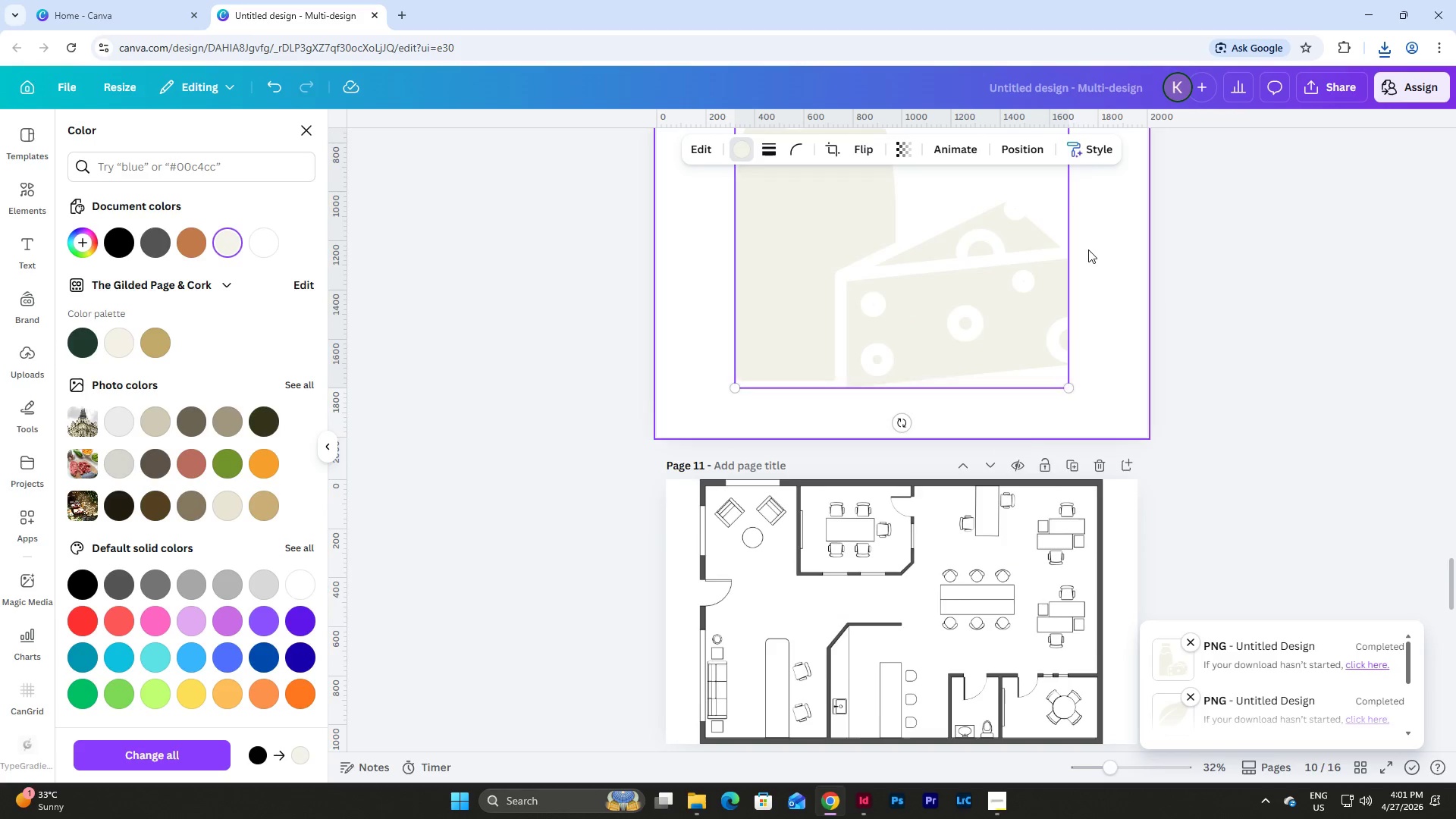 
scroll: coordinate [1088, 253], scroll_direction: up, amount: 5.0
 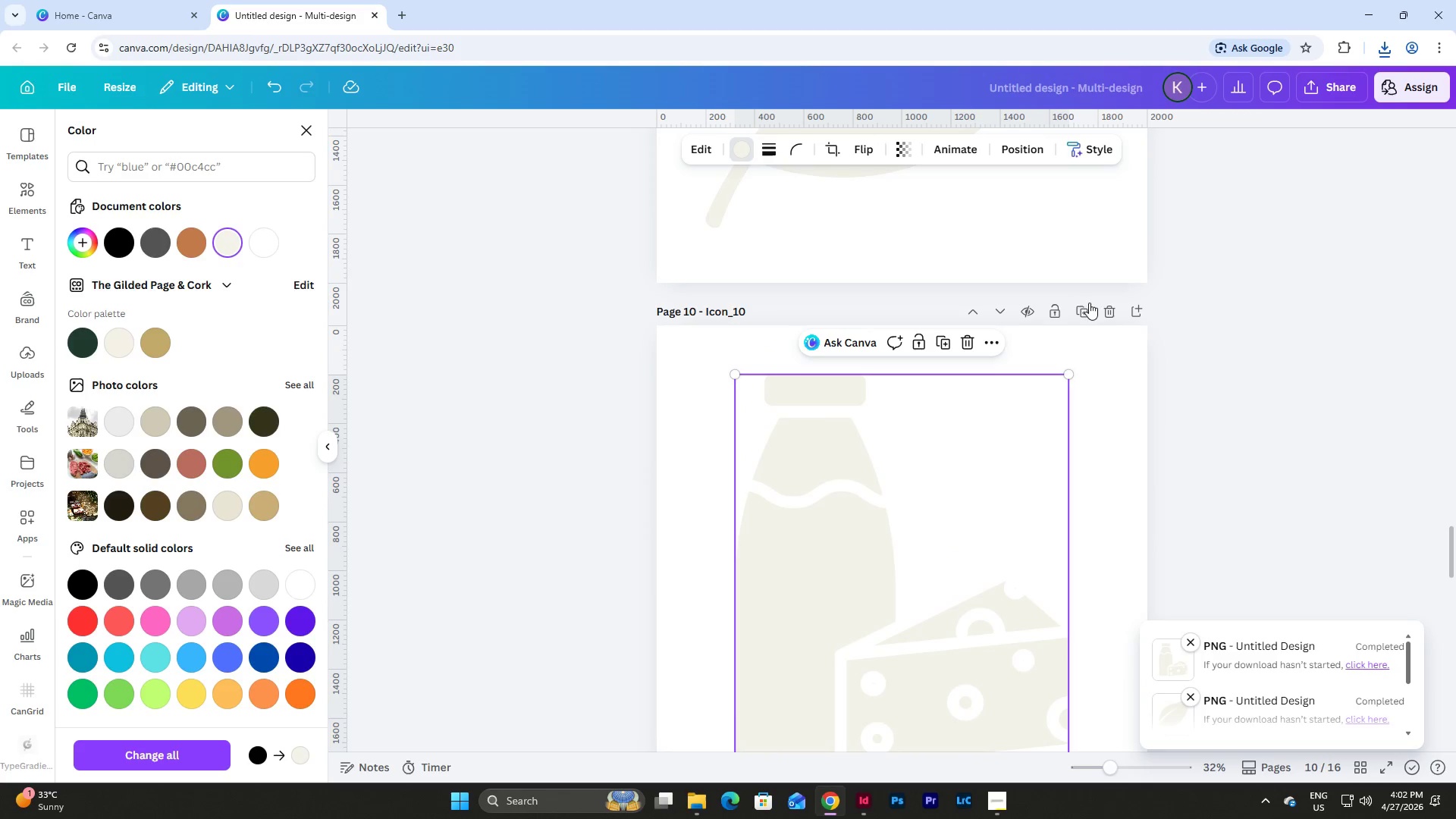 
left_click([1085, 313])
 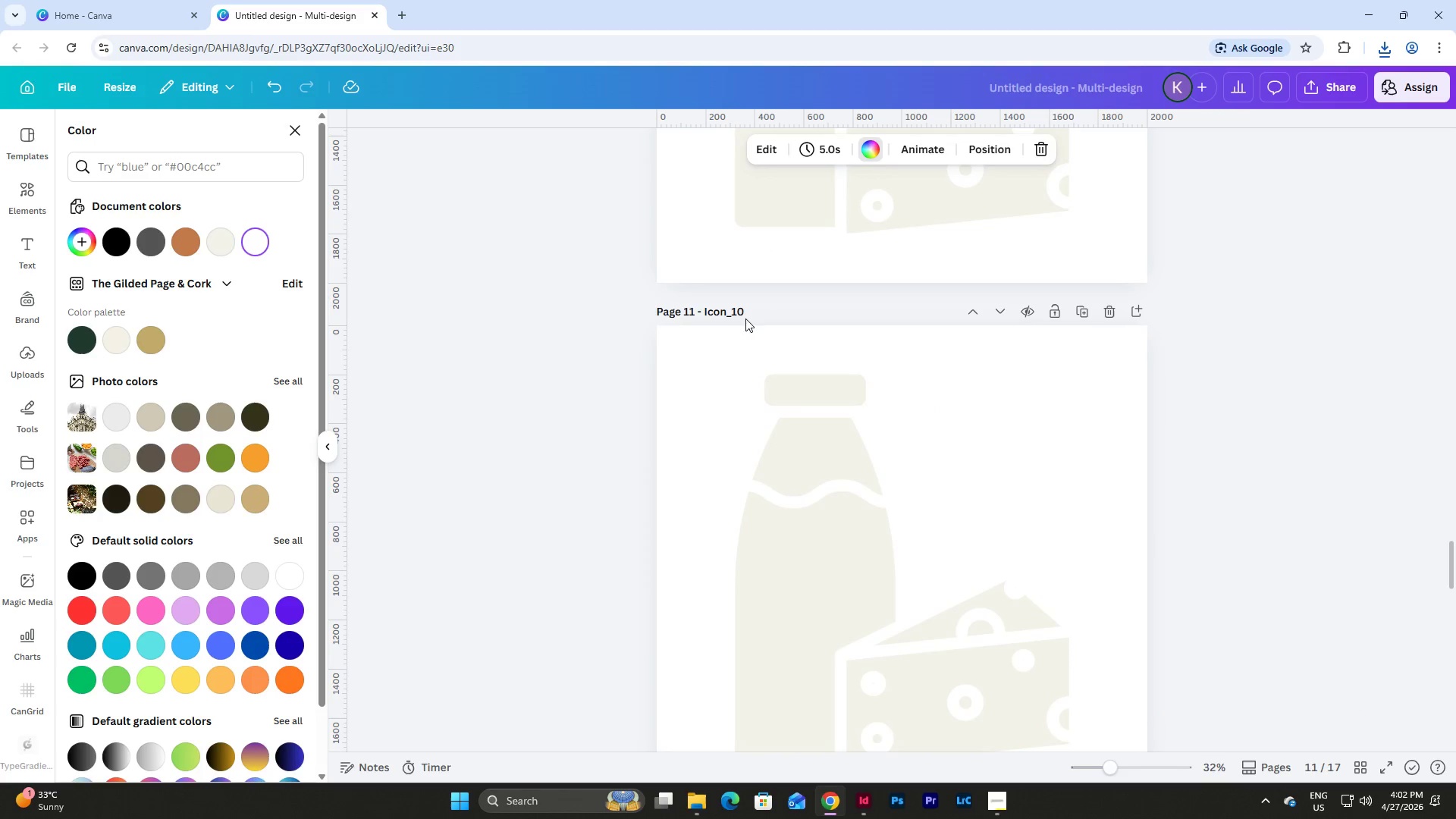 
left_click_drag(start_coordinate=[734, 315], to_coordinate=[767, 317])
 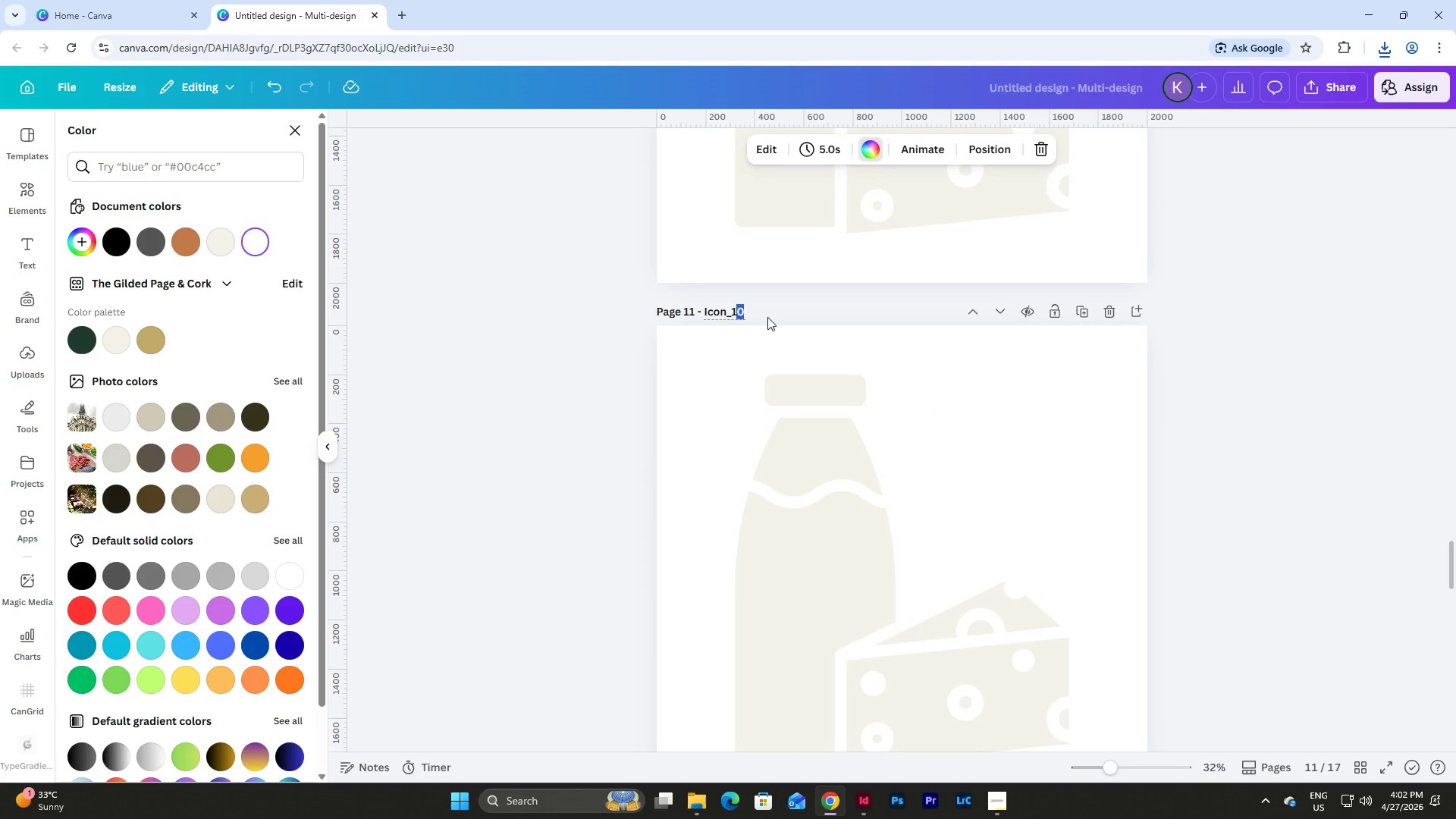 
key(Numpad1)
 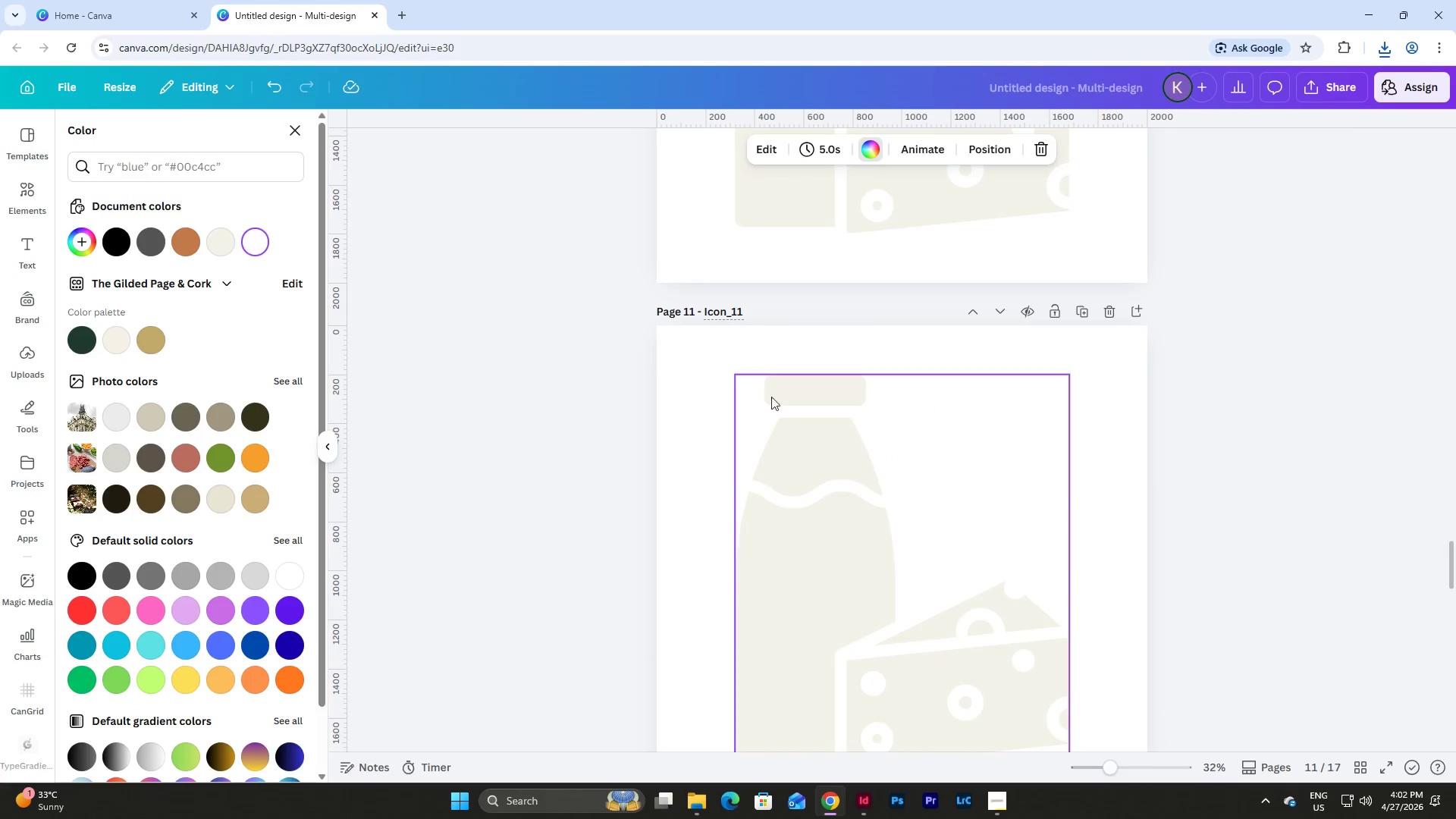 
left_click([767, 484])
 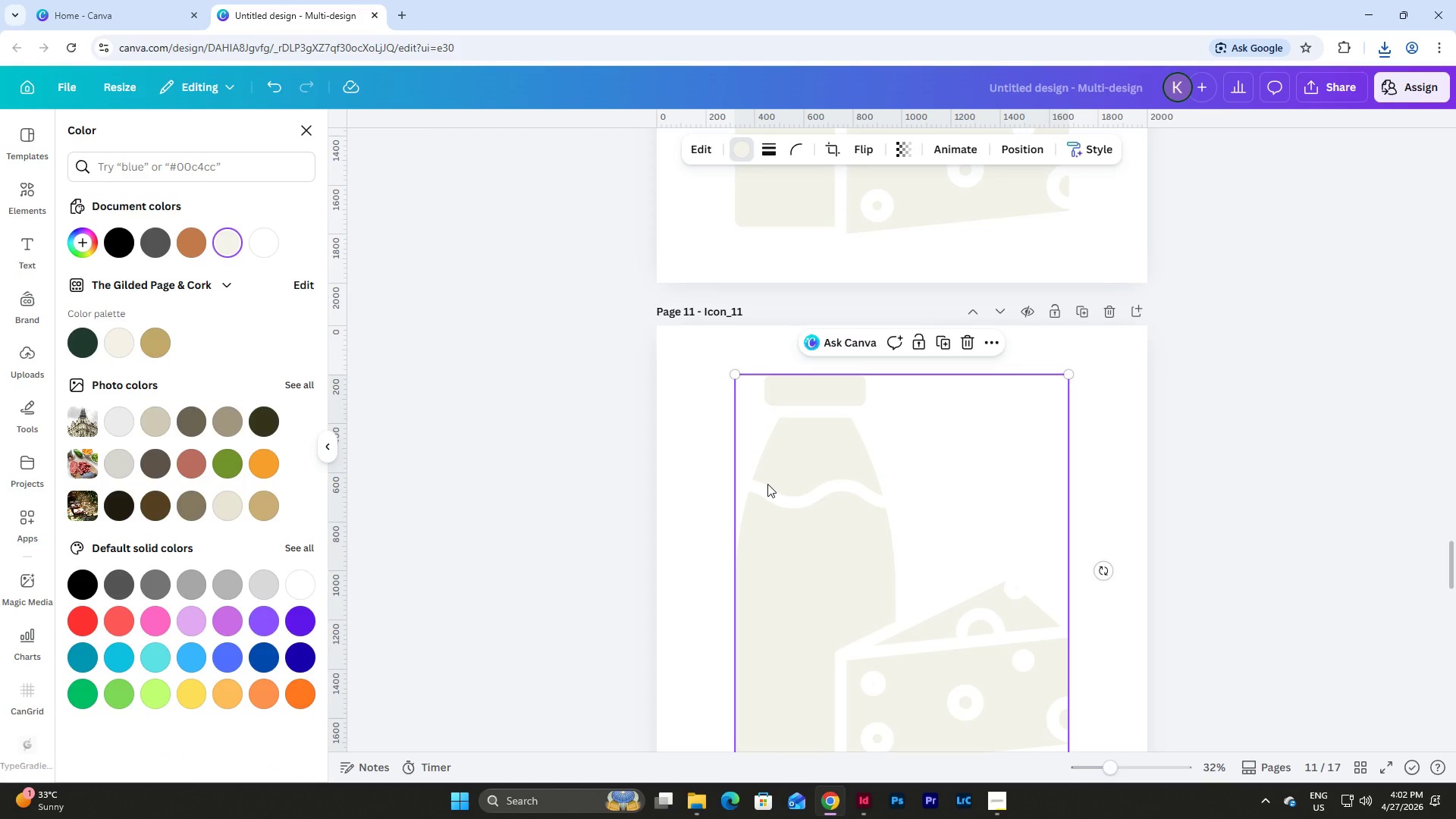 
key(Backspace)
 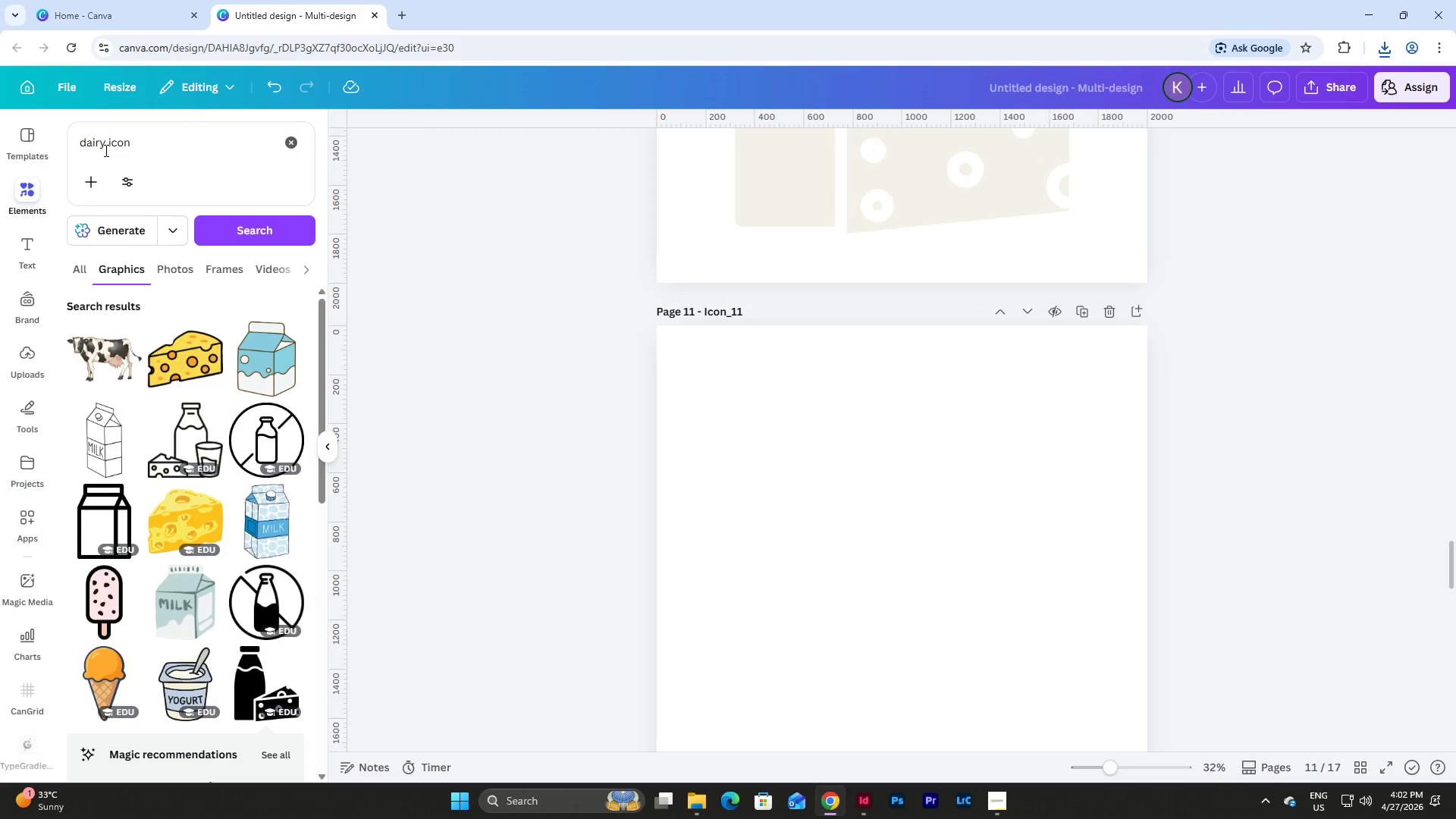 
left_click_drag(start_coordinate=[105, 144], to_coordinate=[59, 142])
 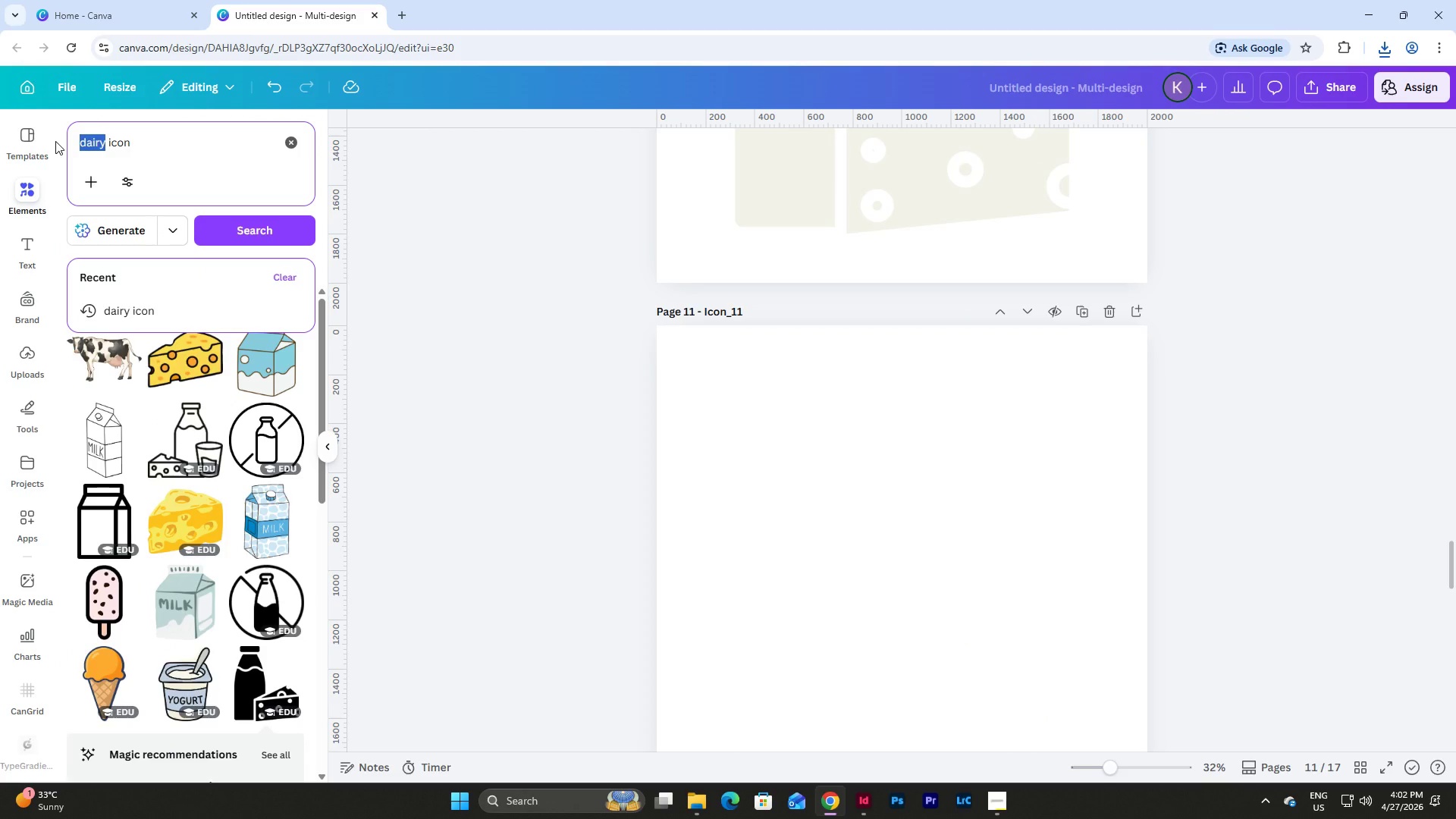 
type(cow)
 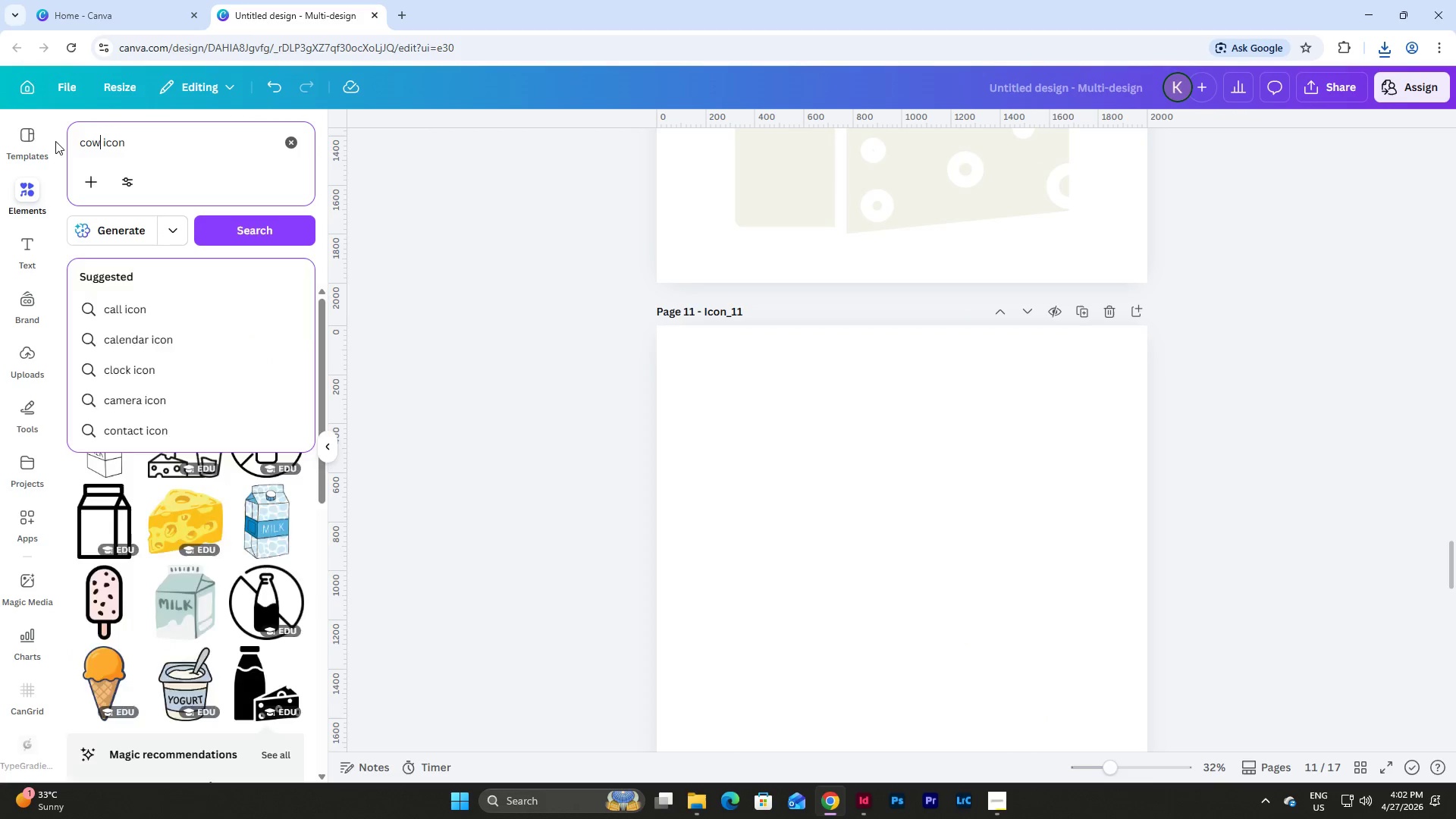 
key(Enter)
 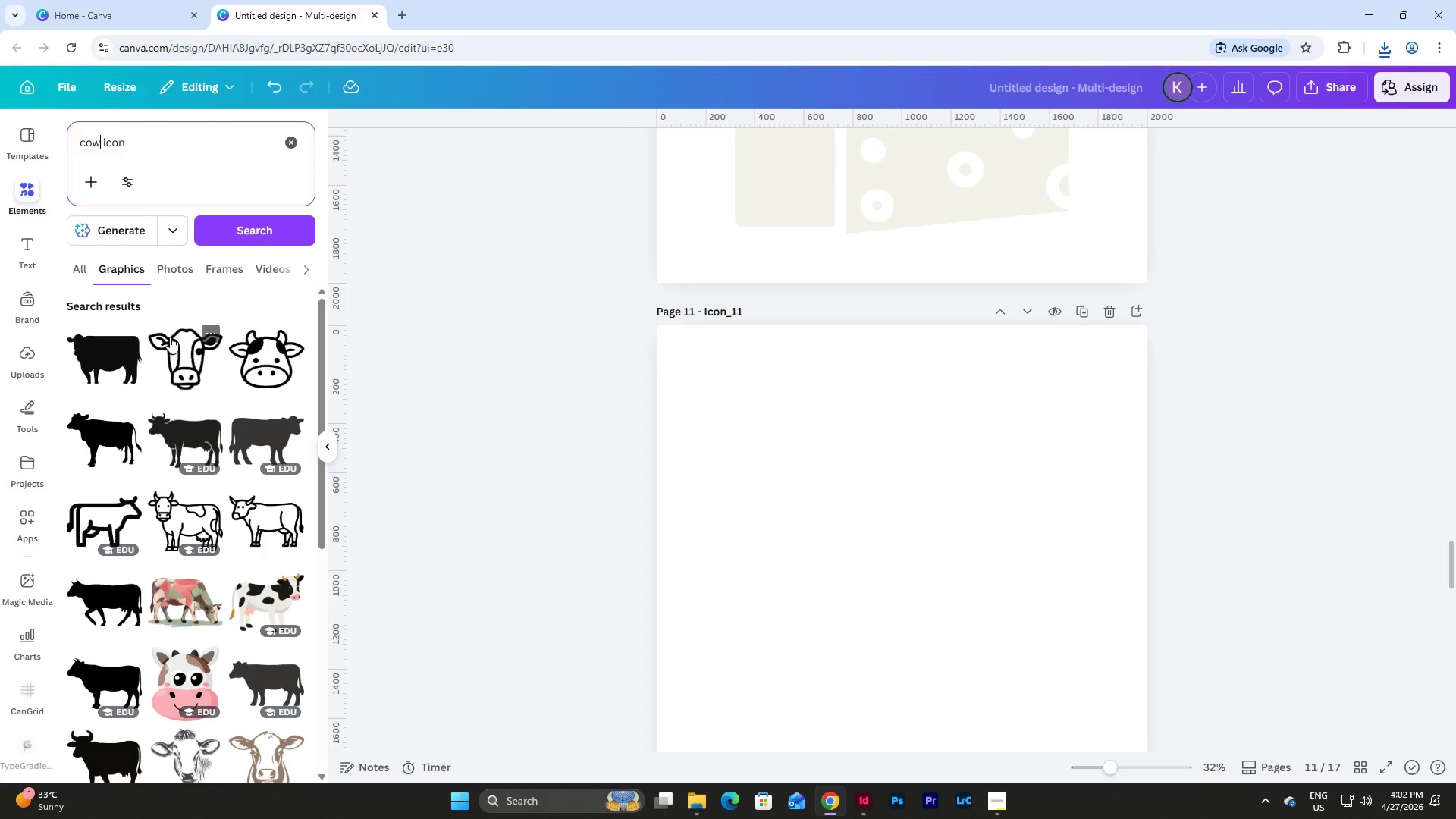 
scroll: coordinate [170, 337], scroll_direction: down, amount: 7.0
 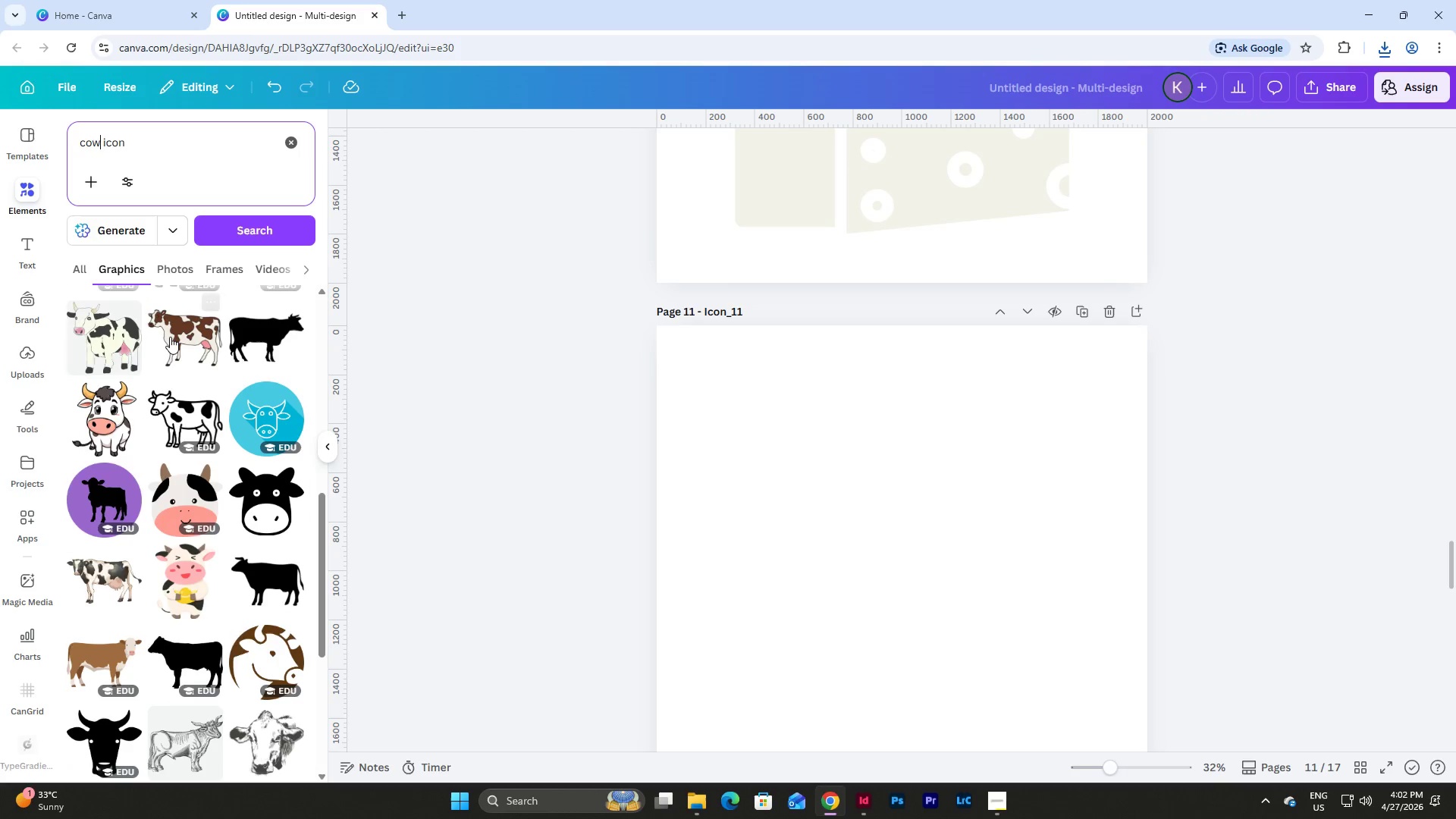 
left_click([105, 601])
 